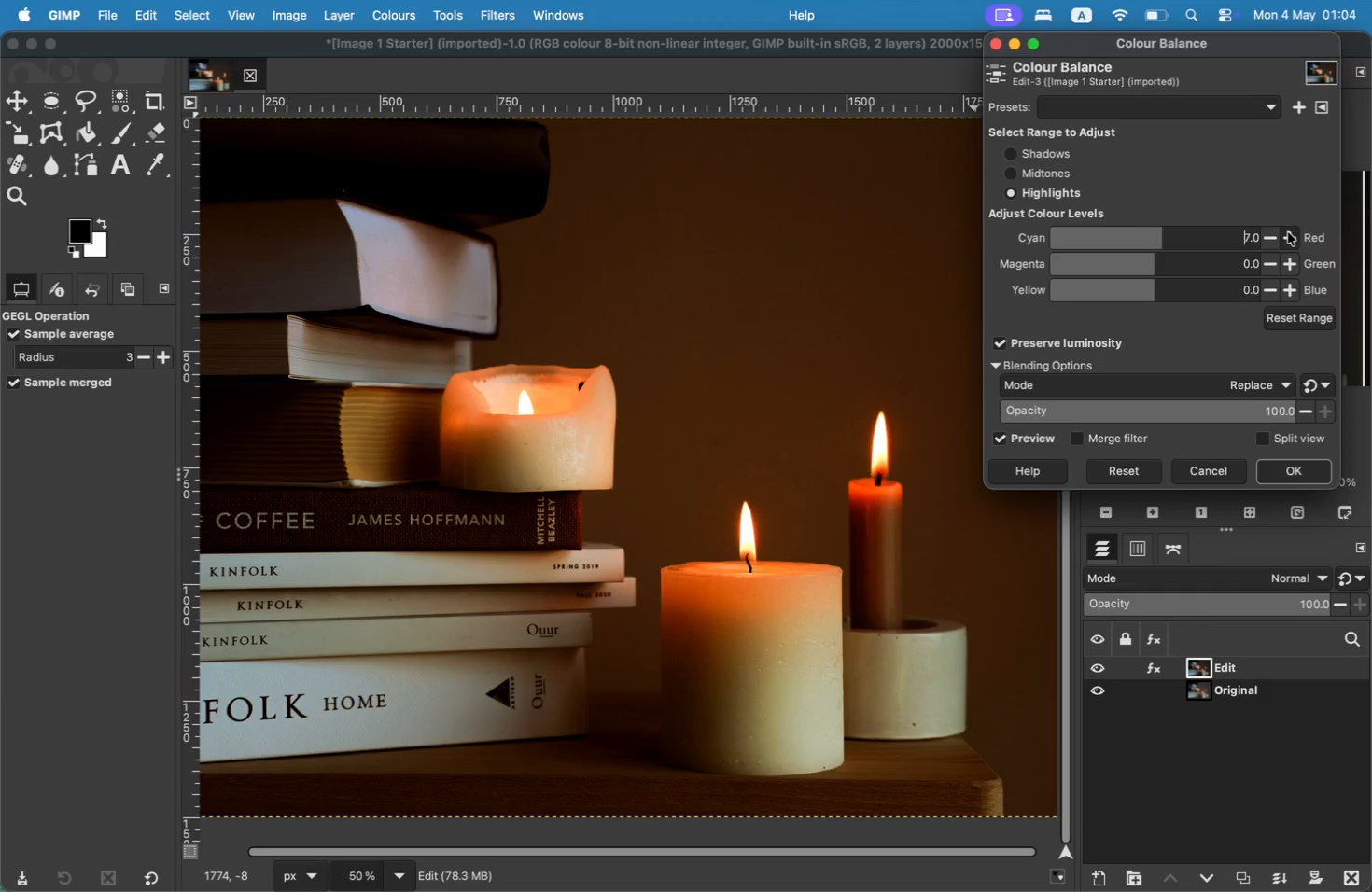 
triple_click([1288, 232])
 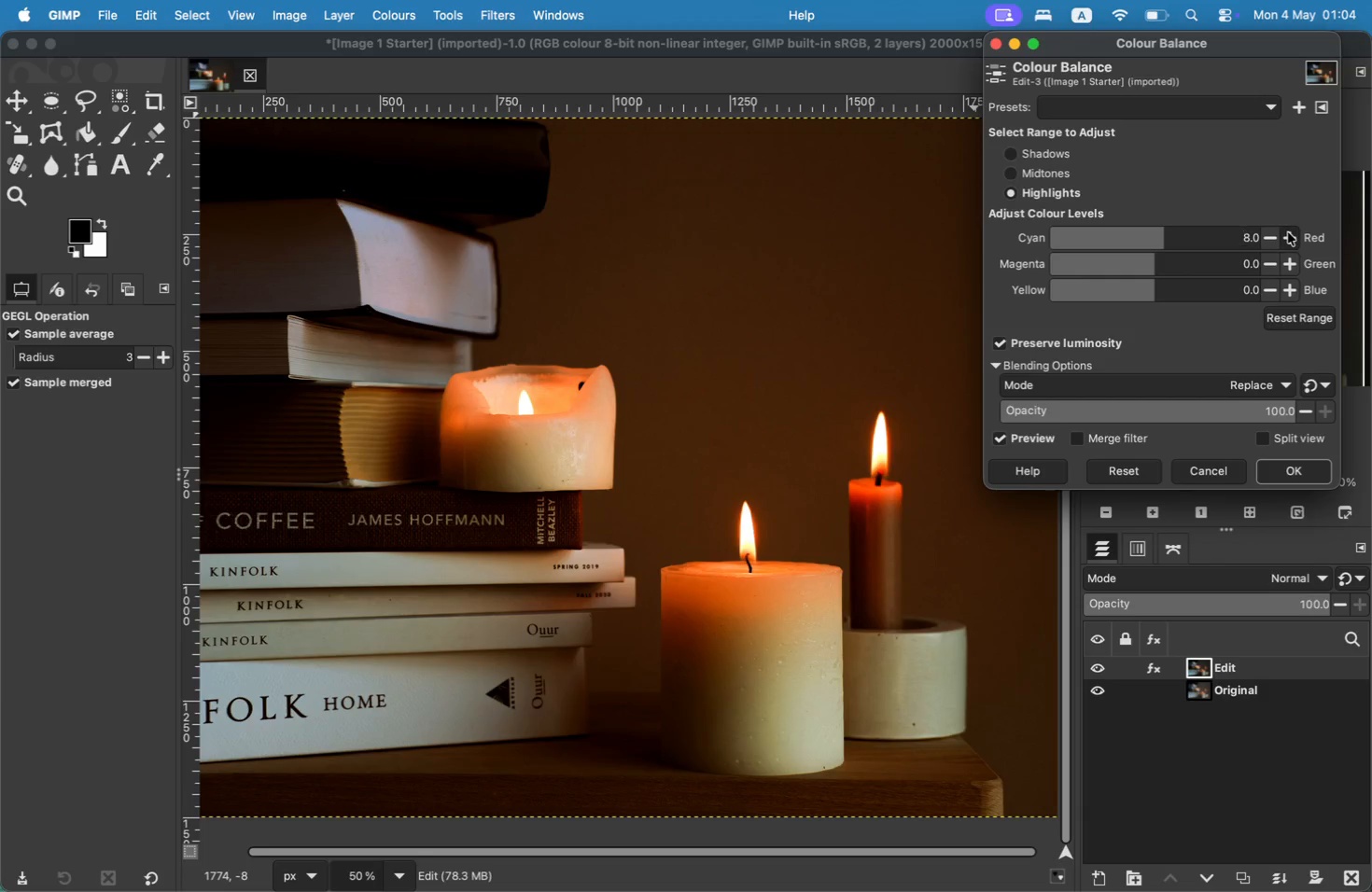 
triple_click([1288, 232])
 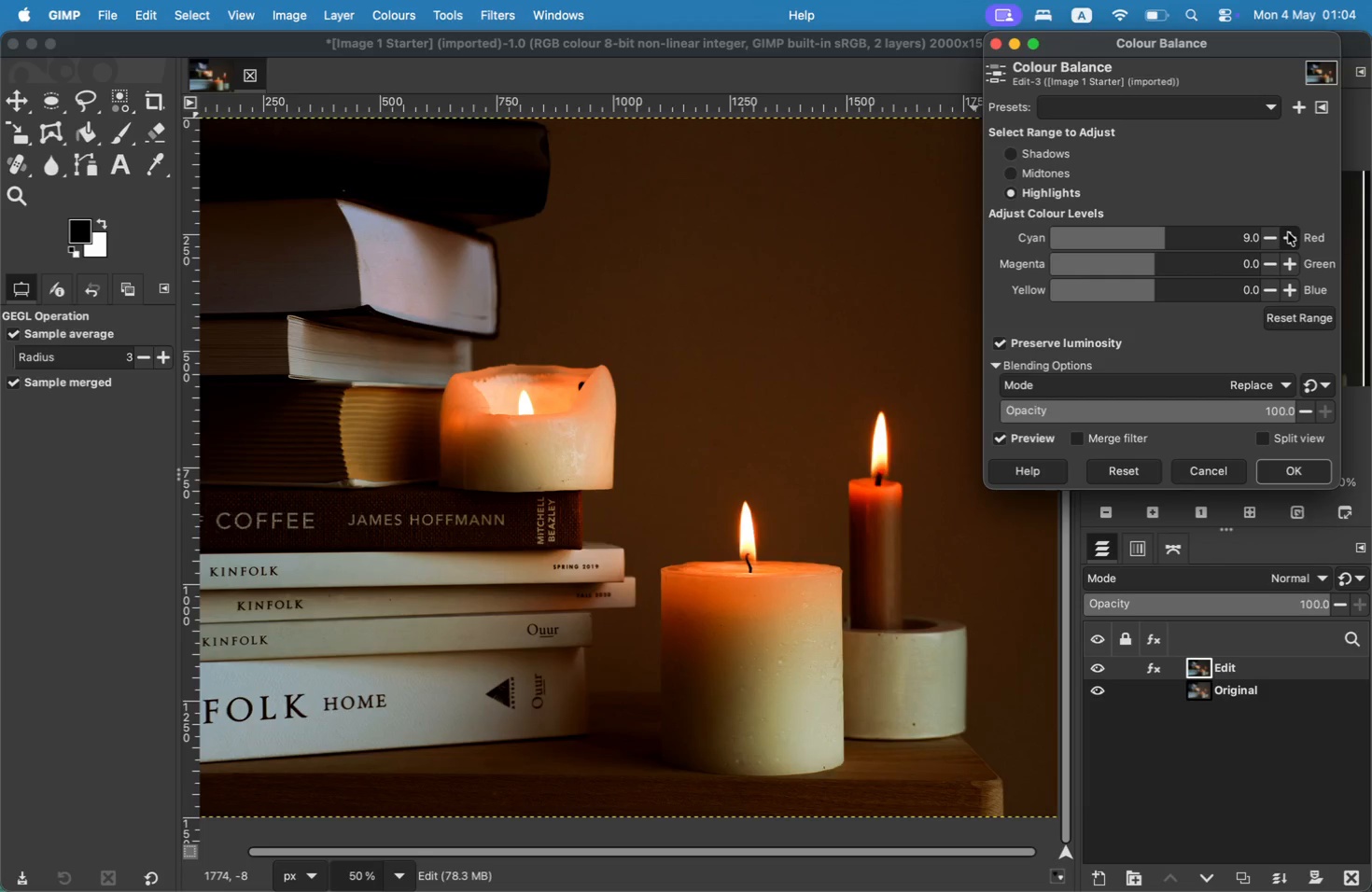 
triple_click([1288, 232])
 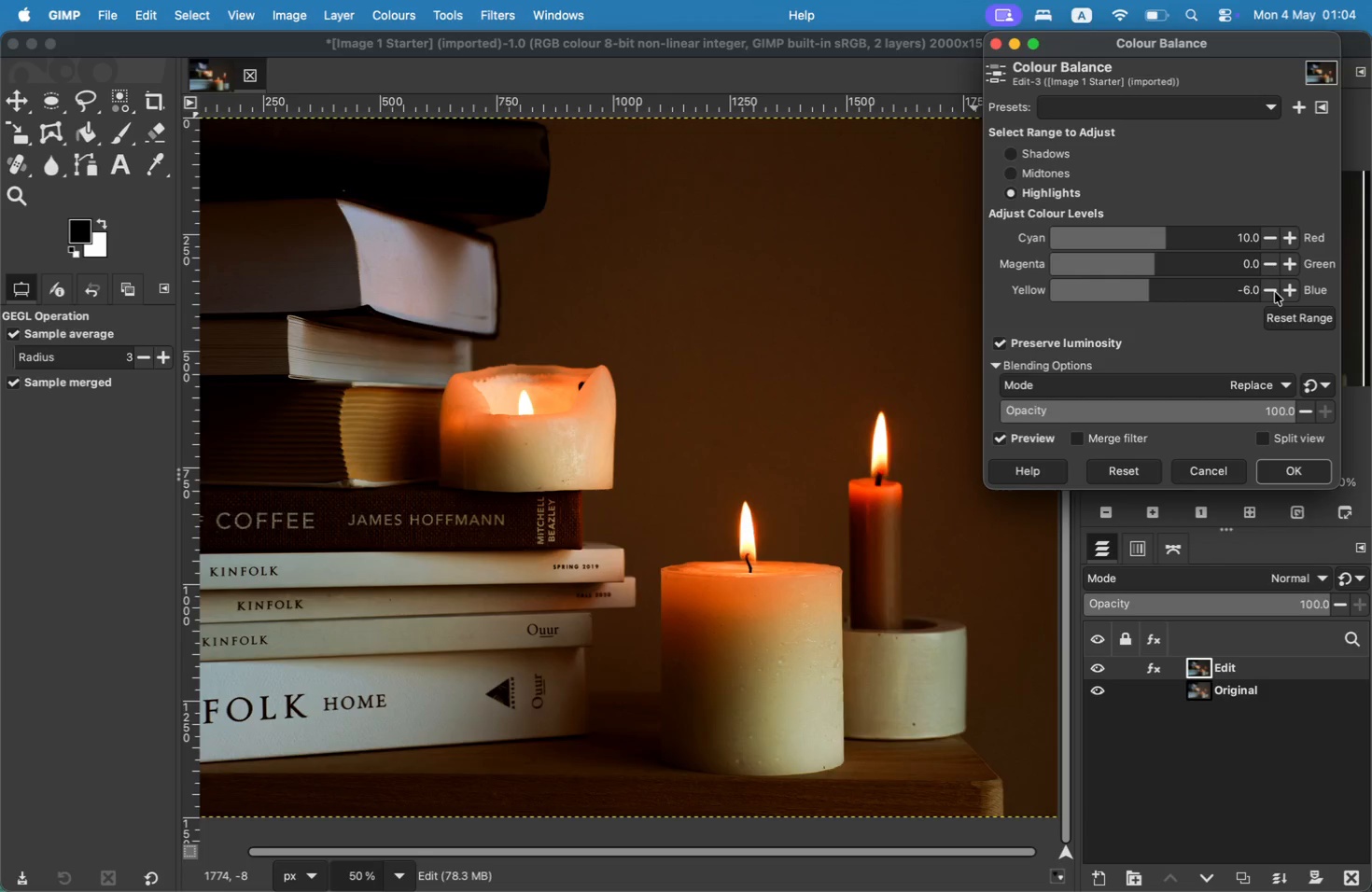 
triple_click([1275, 292])
 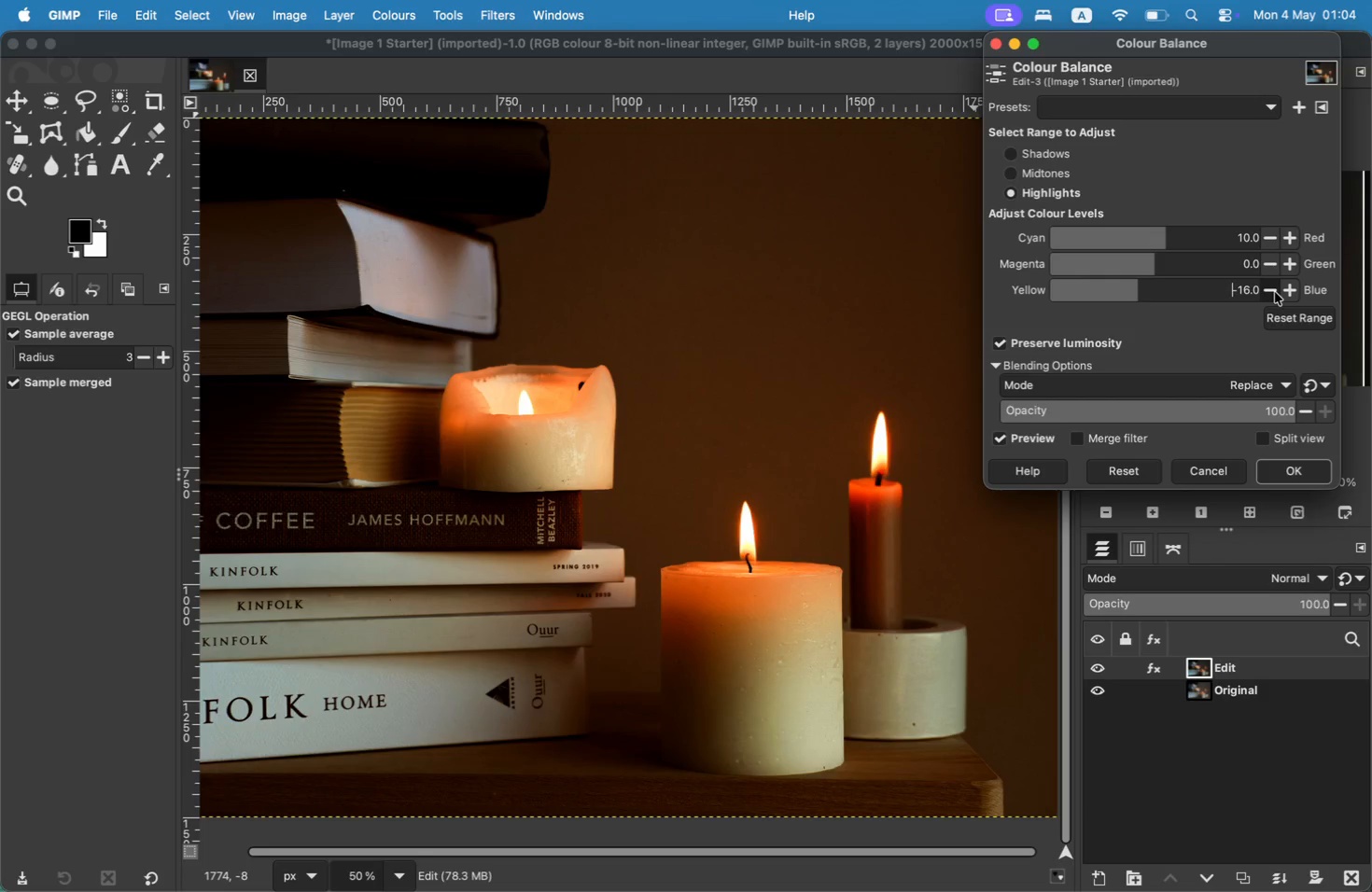 
triple_click([1275, 292])
 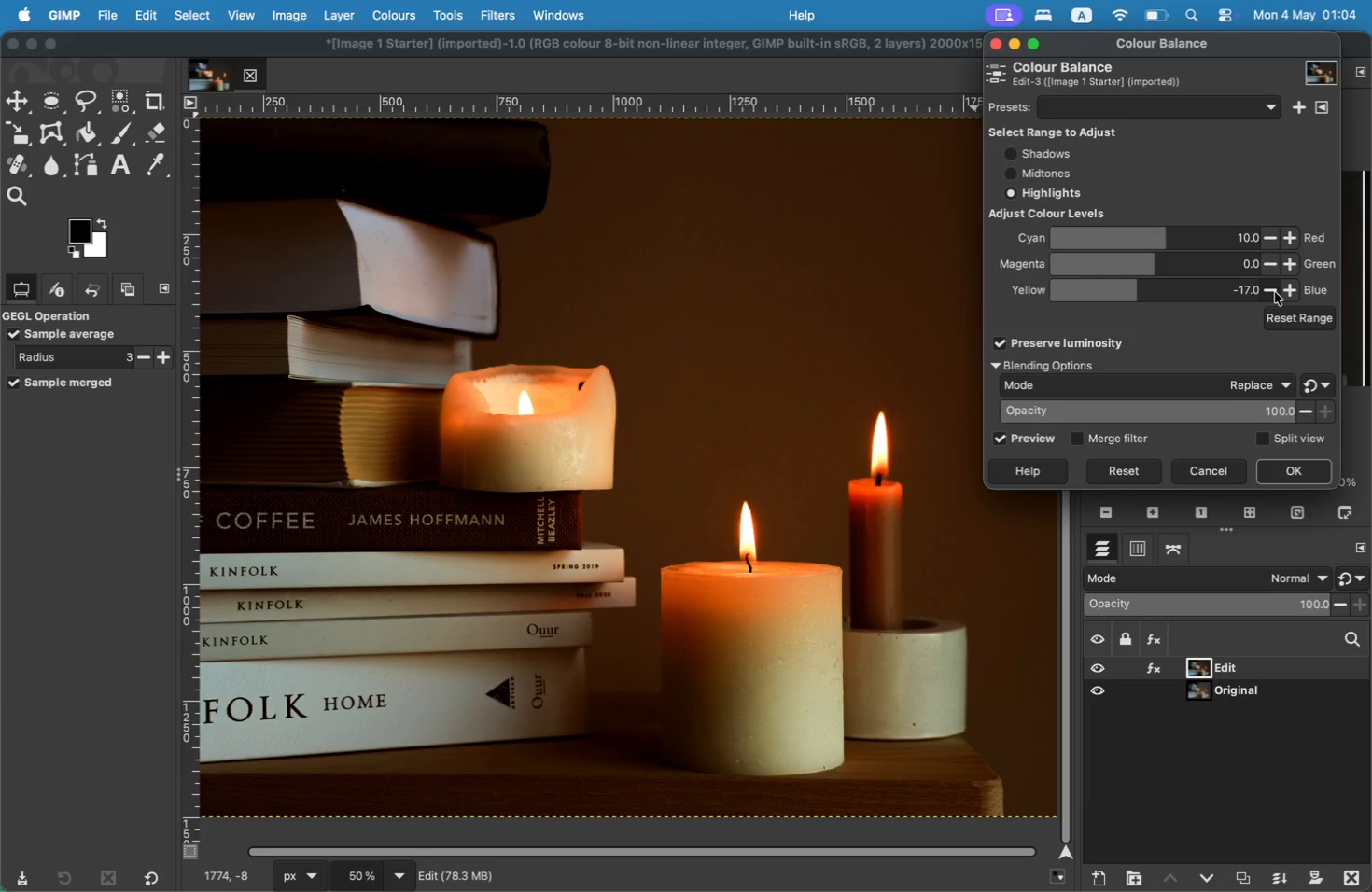 
triple_click([1275, 292])
 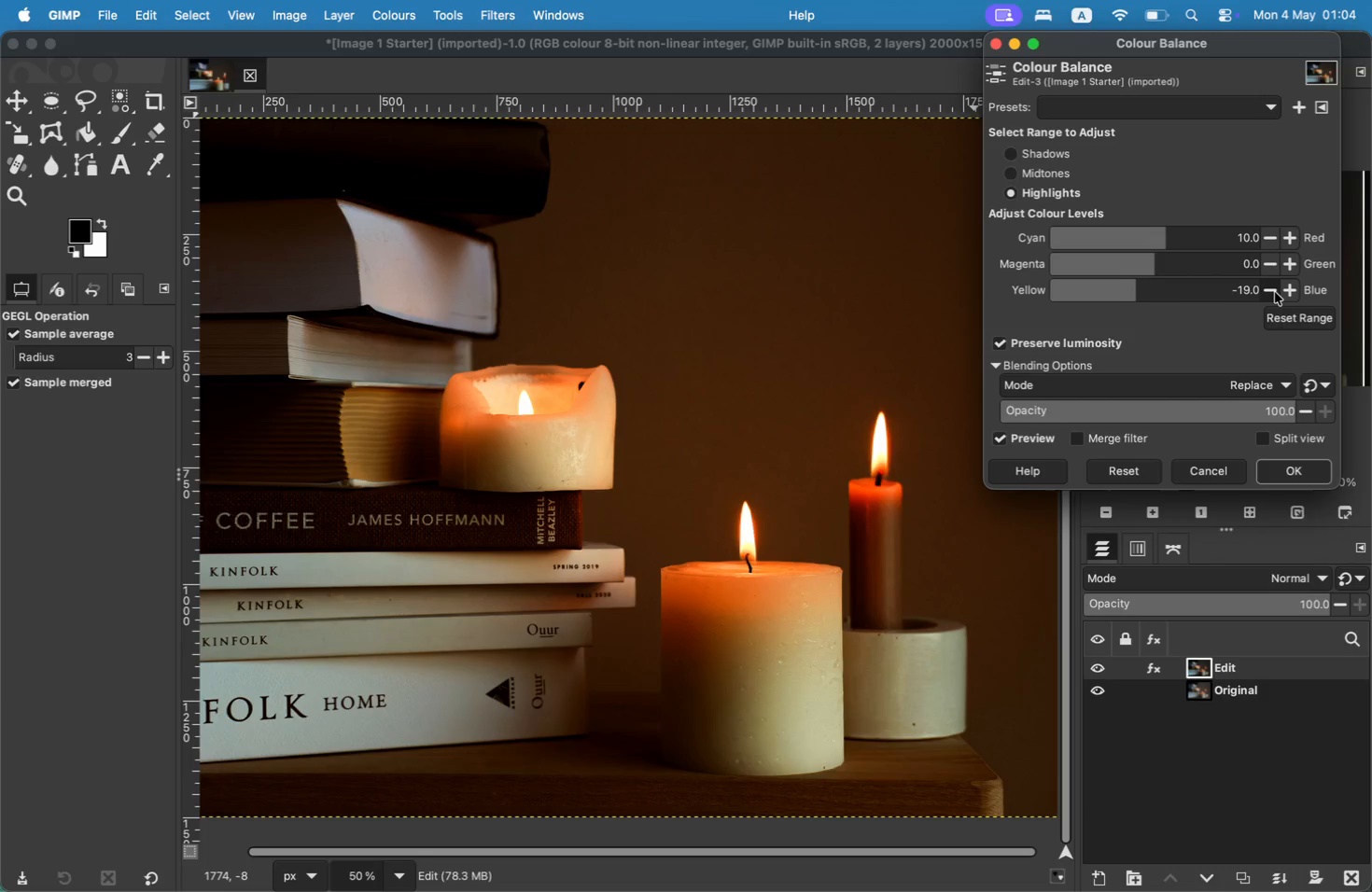 
triple_click([1275, 292])
 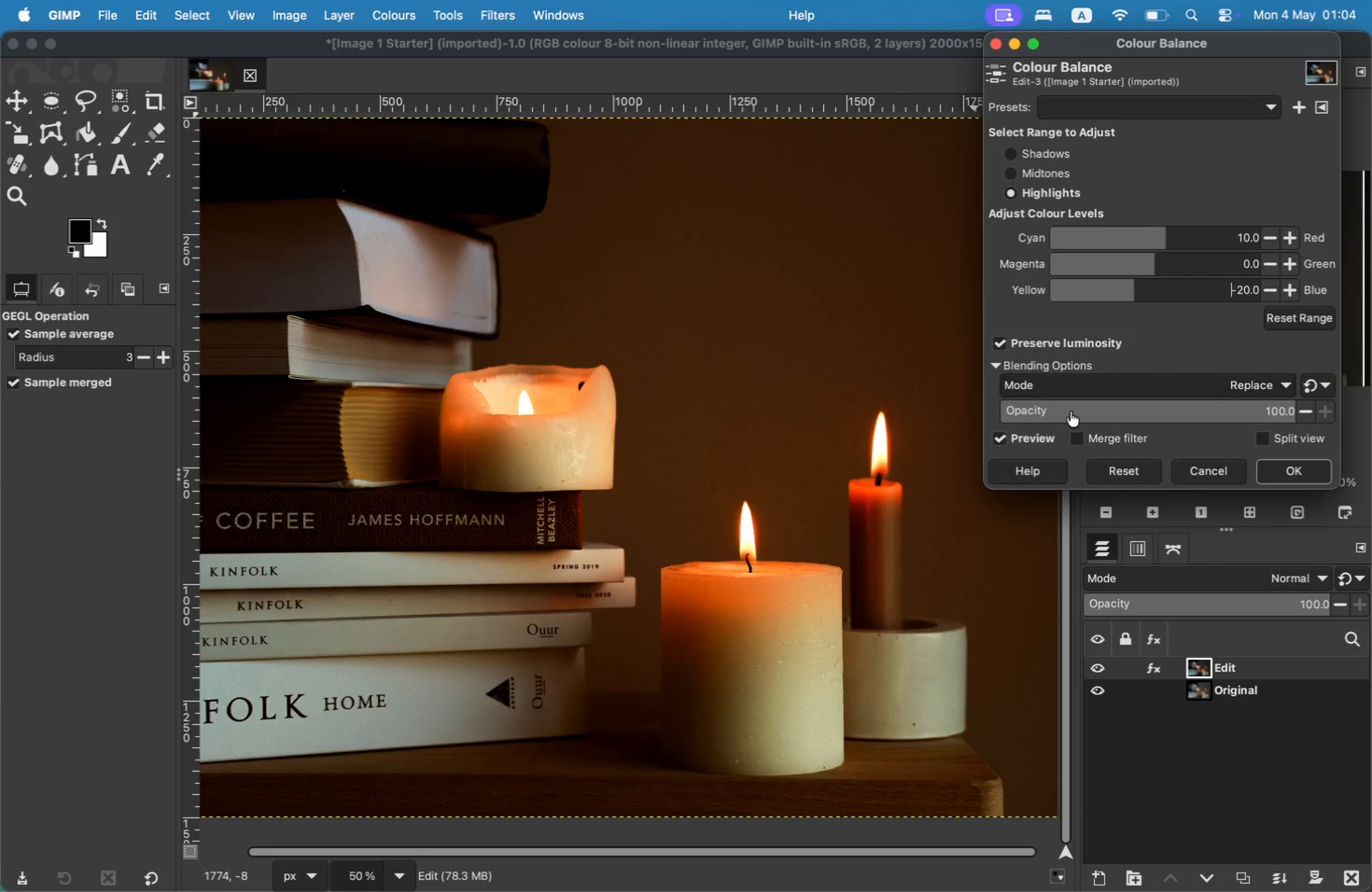 
left_click([1045, 436])
 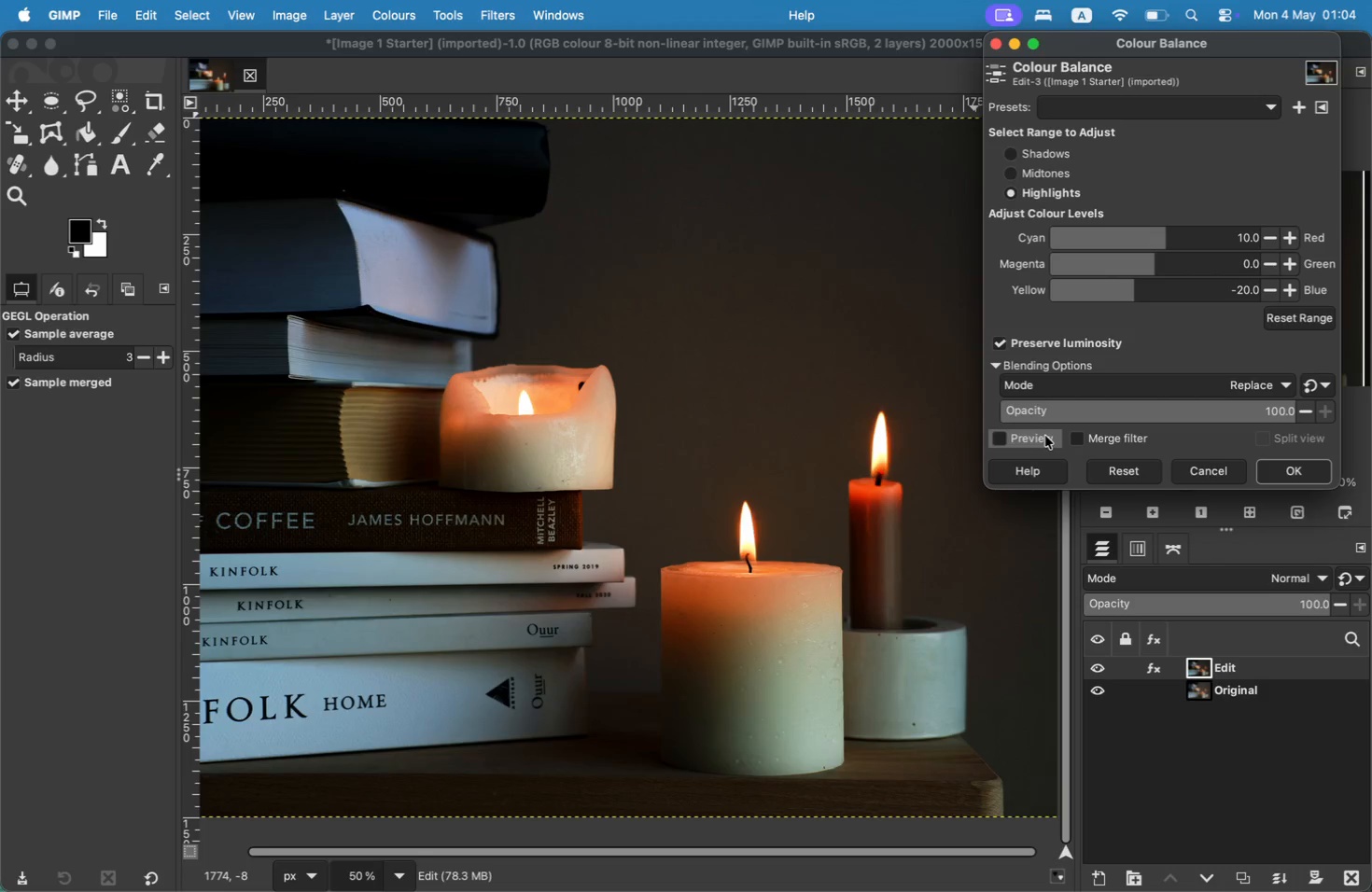 
left_click([1045, 436])
 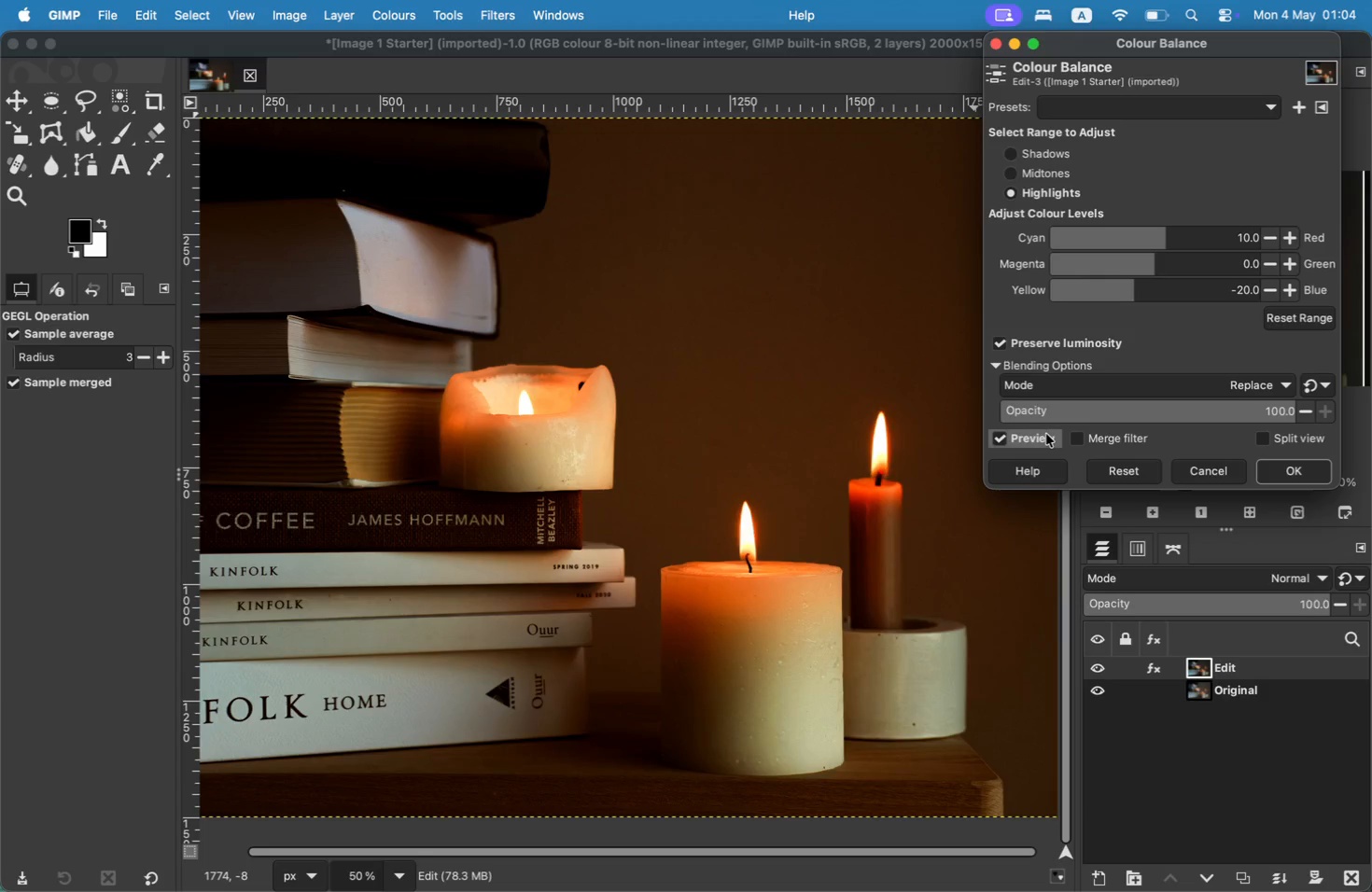 
wait(6.38)
 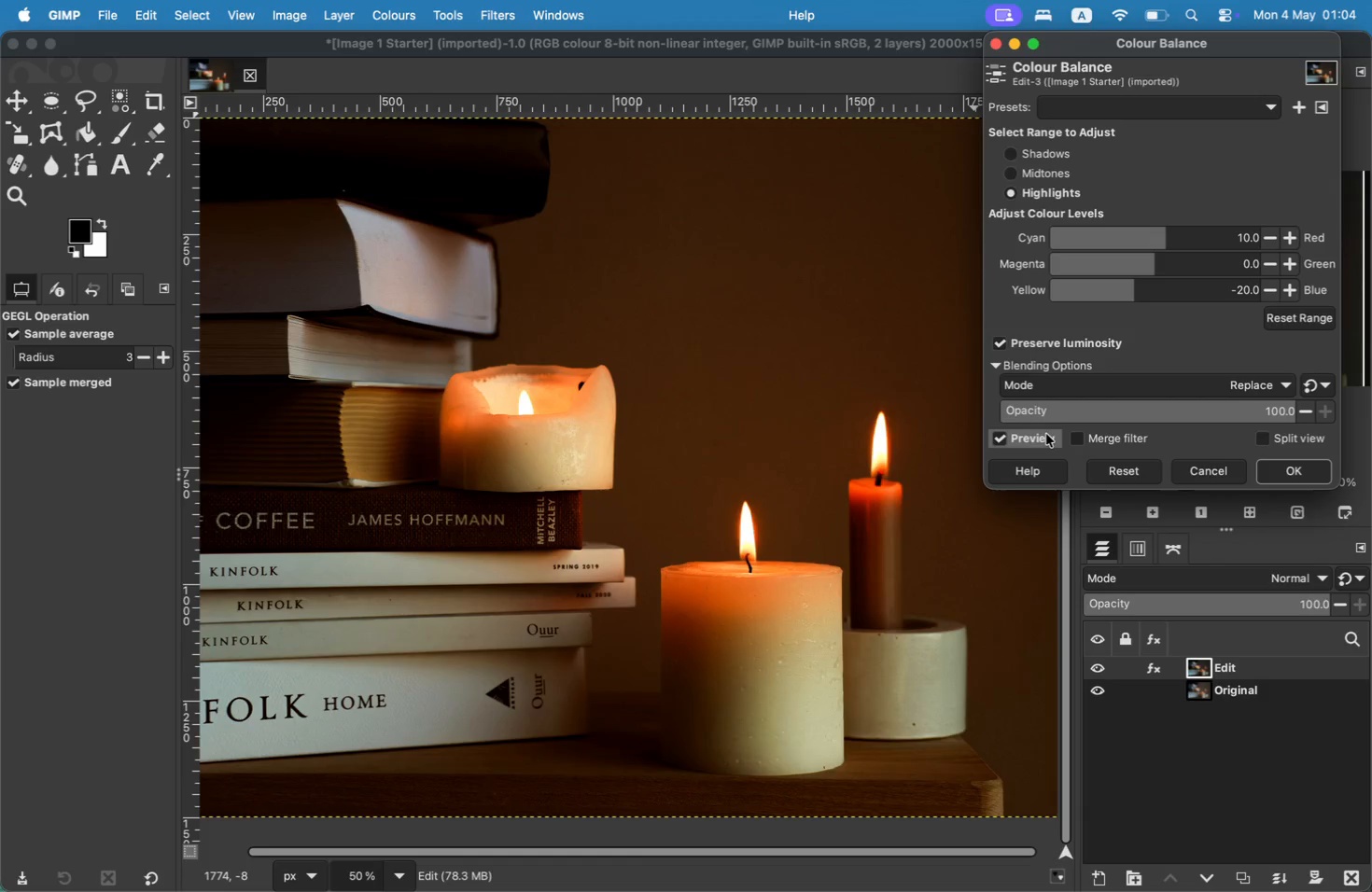 
left_click_drag(start_coordinate=[1209, 296], to_coordinate=[1212, 283])
 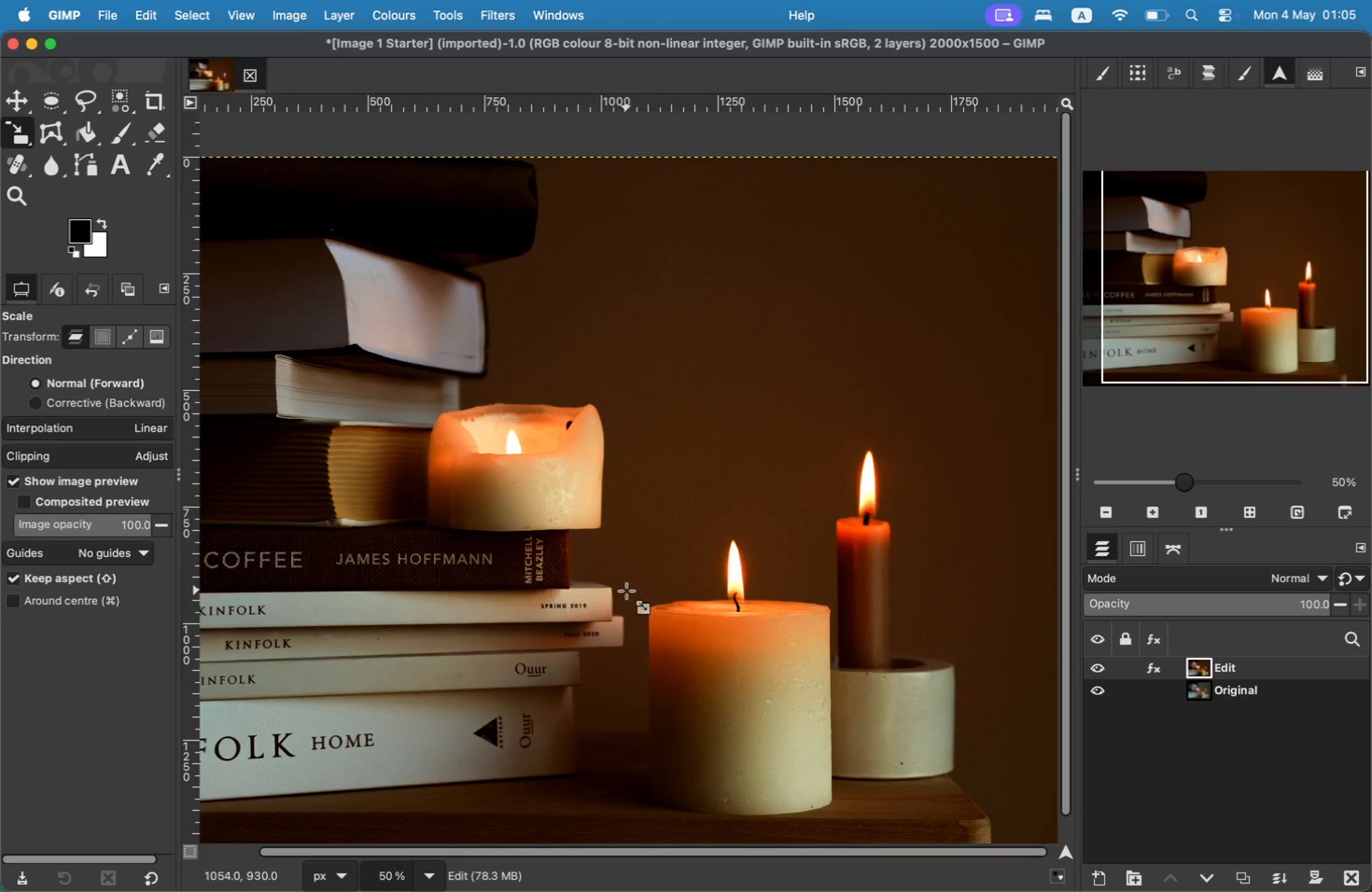 
wait(13.86)
 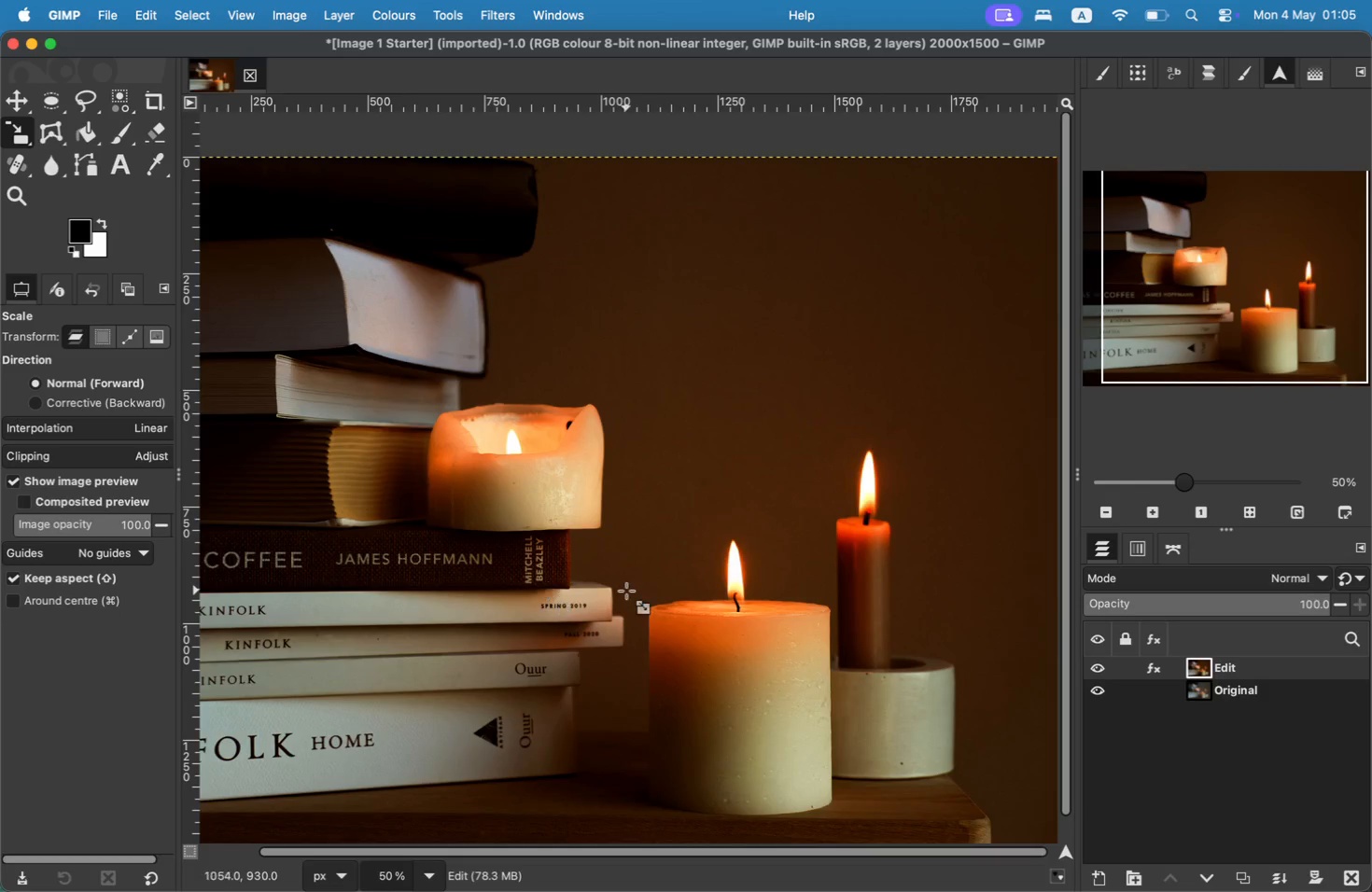 
left_click([1094, 881])
 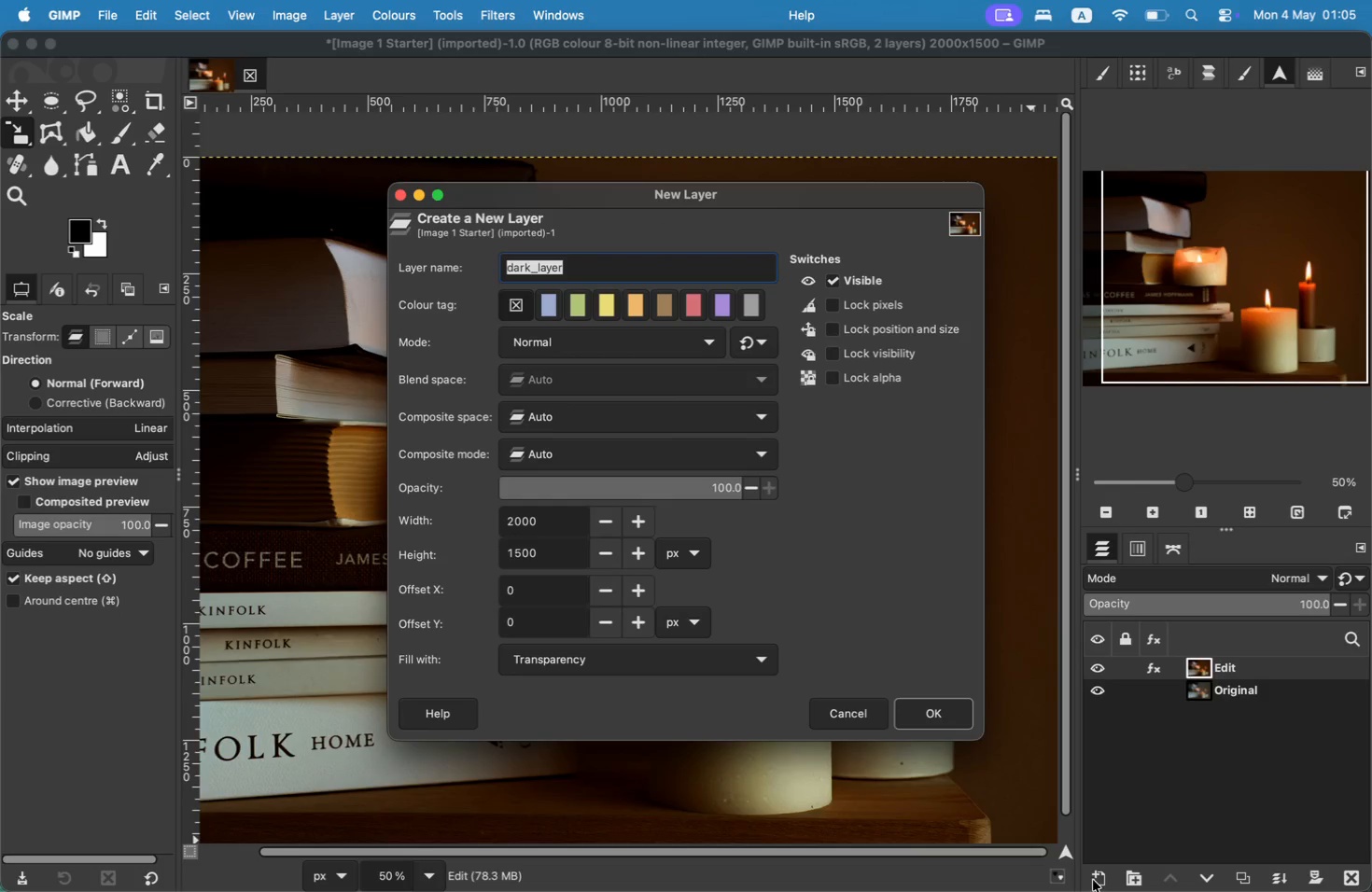 
type(candle_)
key(Backspace)
type(falme_)
key(Backspace)
key(Backspace)
key(Backspace)
key(Backspace)
key(Backspace)
type(lame_glow)
 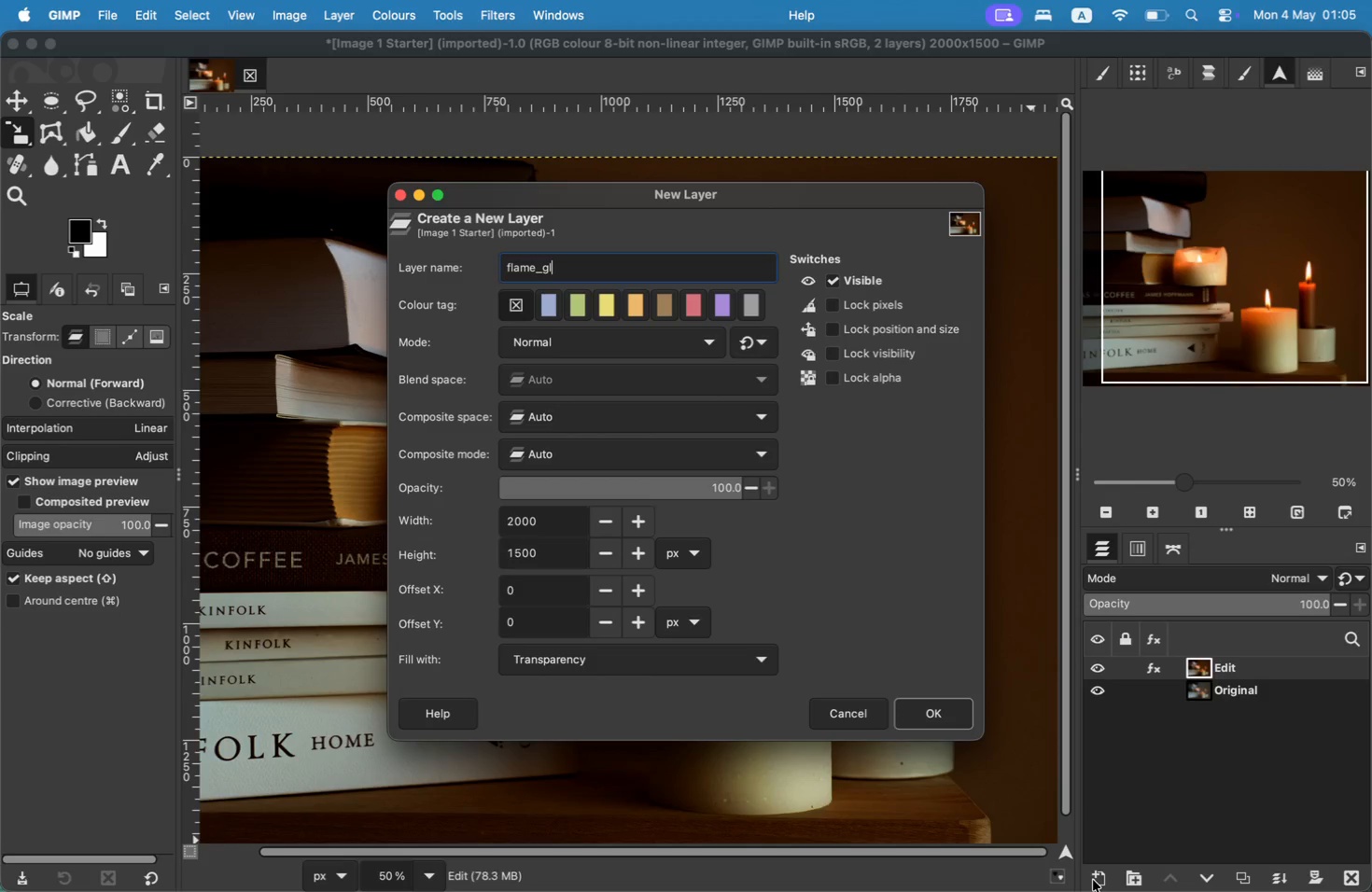 
key(Enter)
 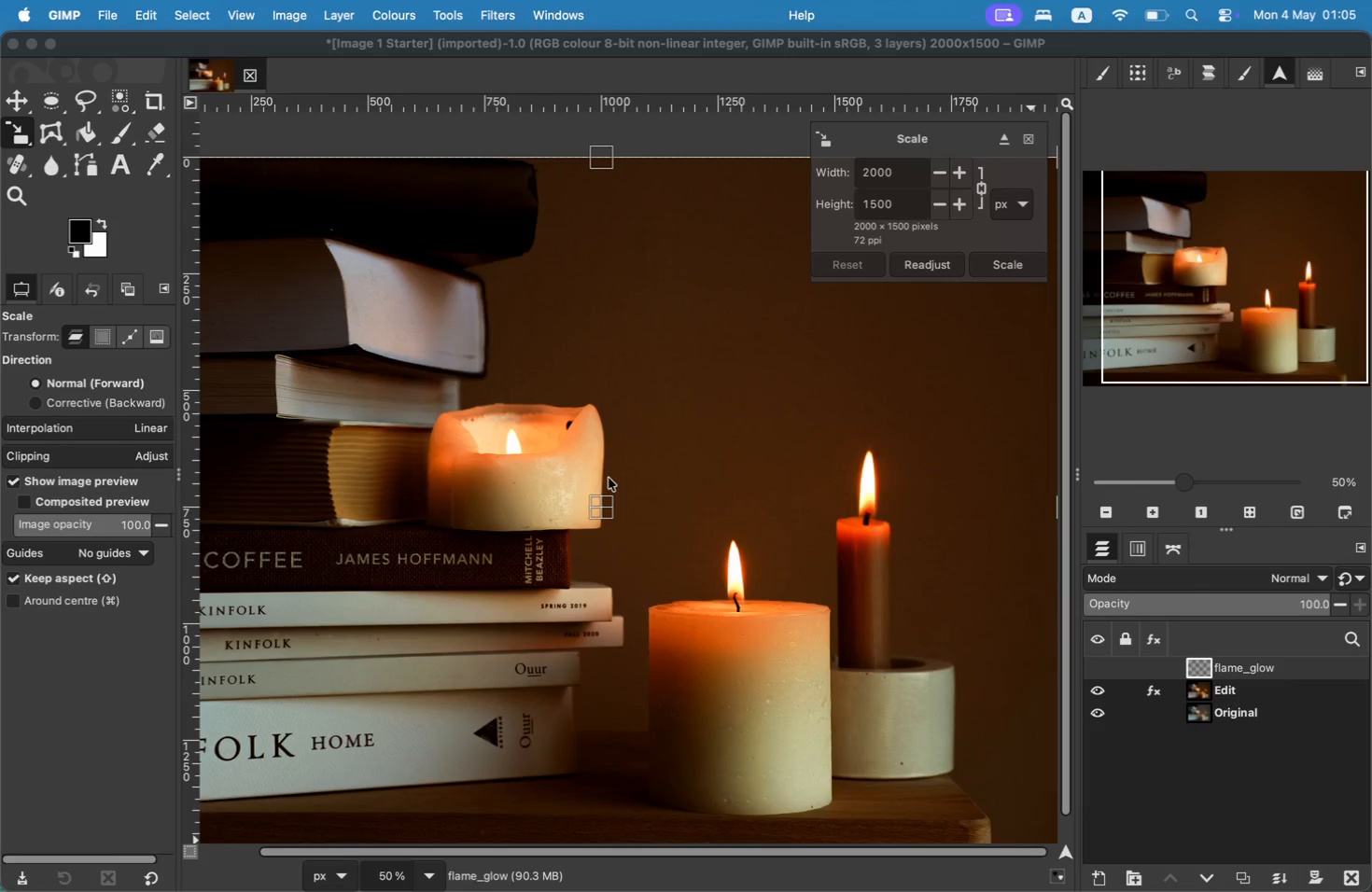 
wait(7.87)
 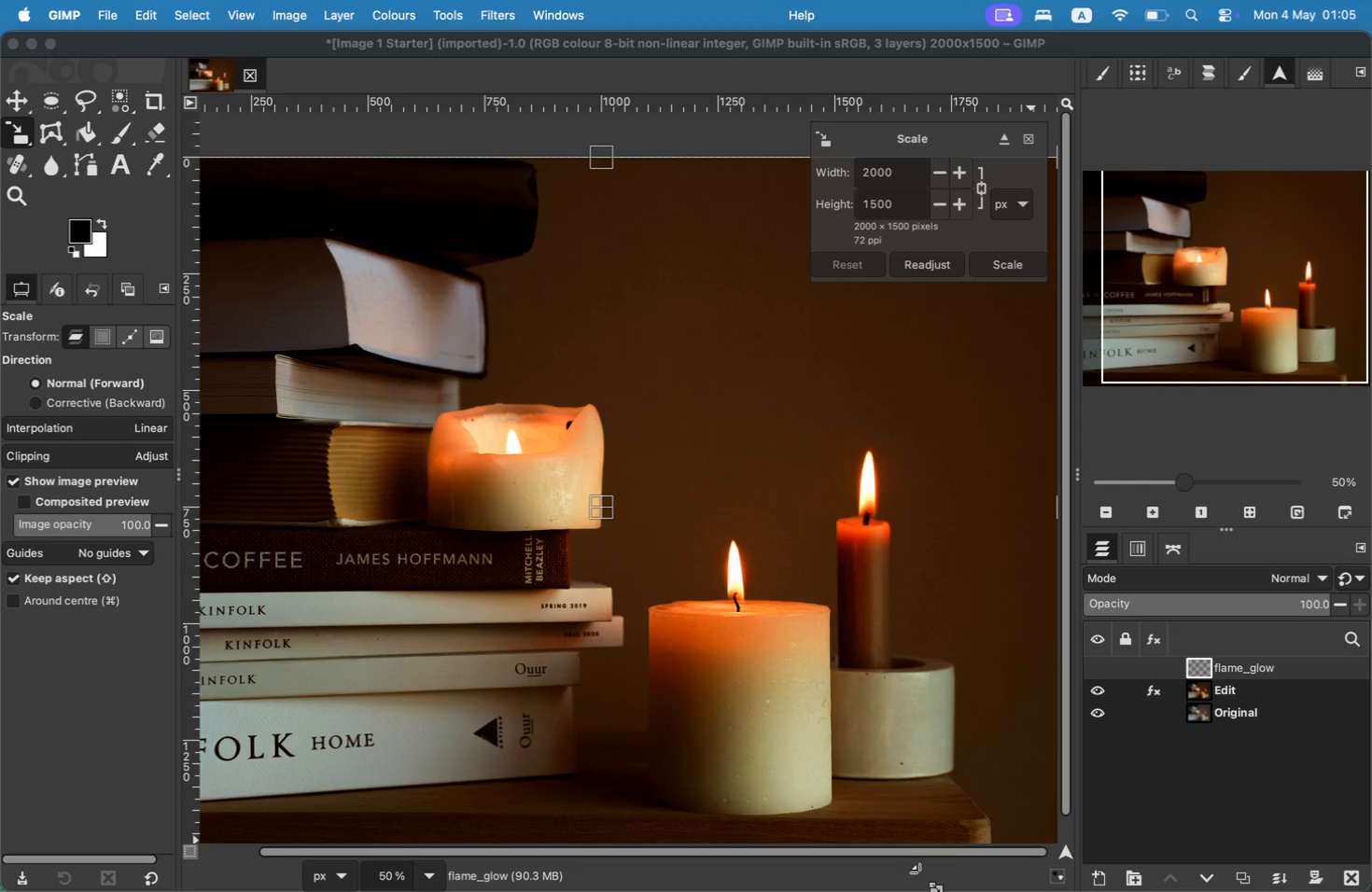 
key(F)
 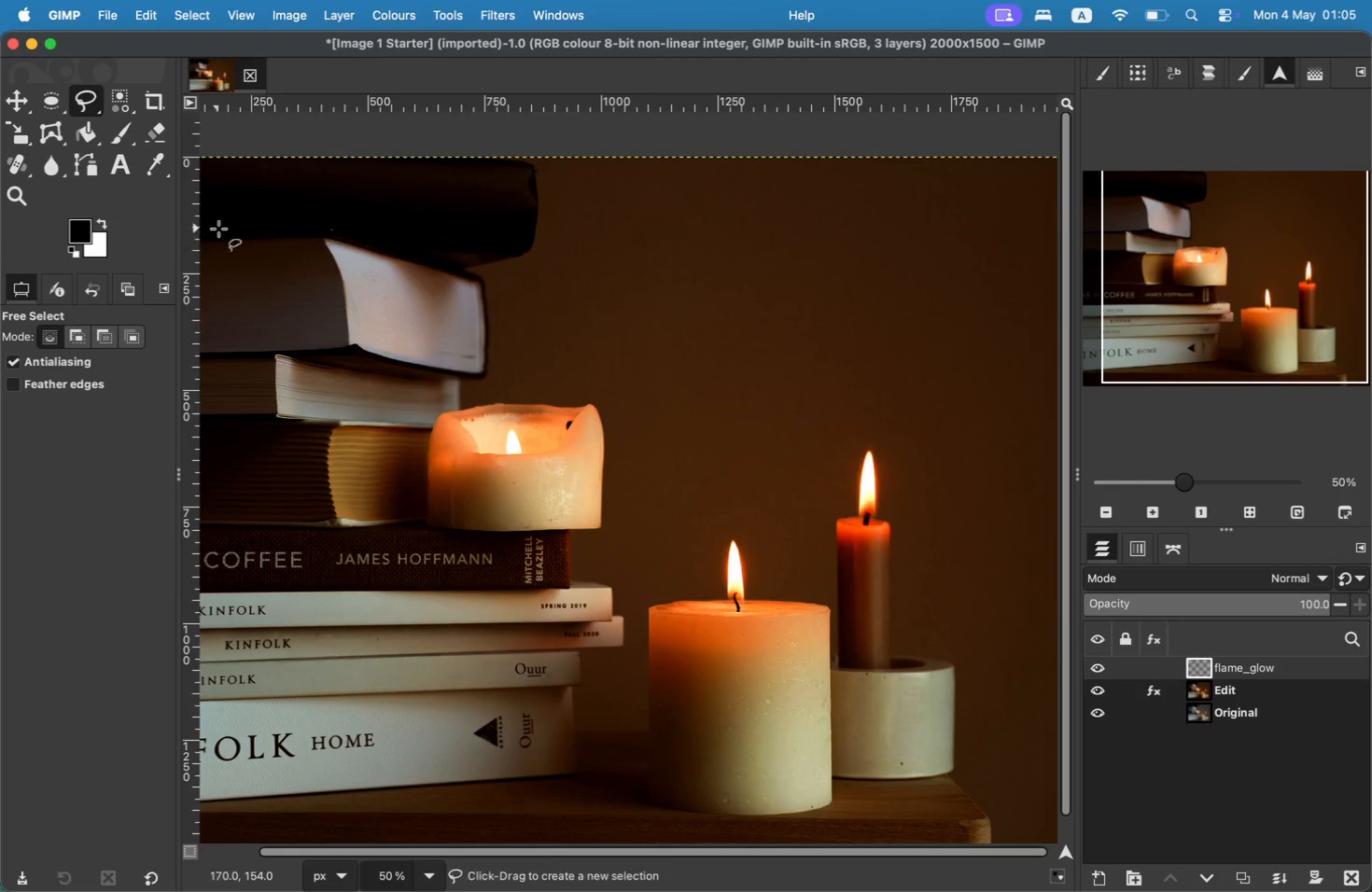 
key(G)
 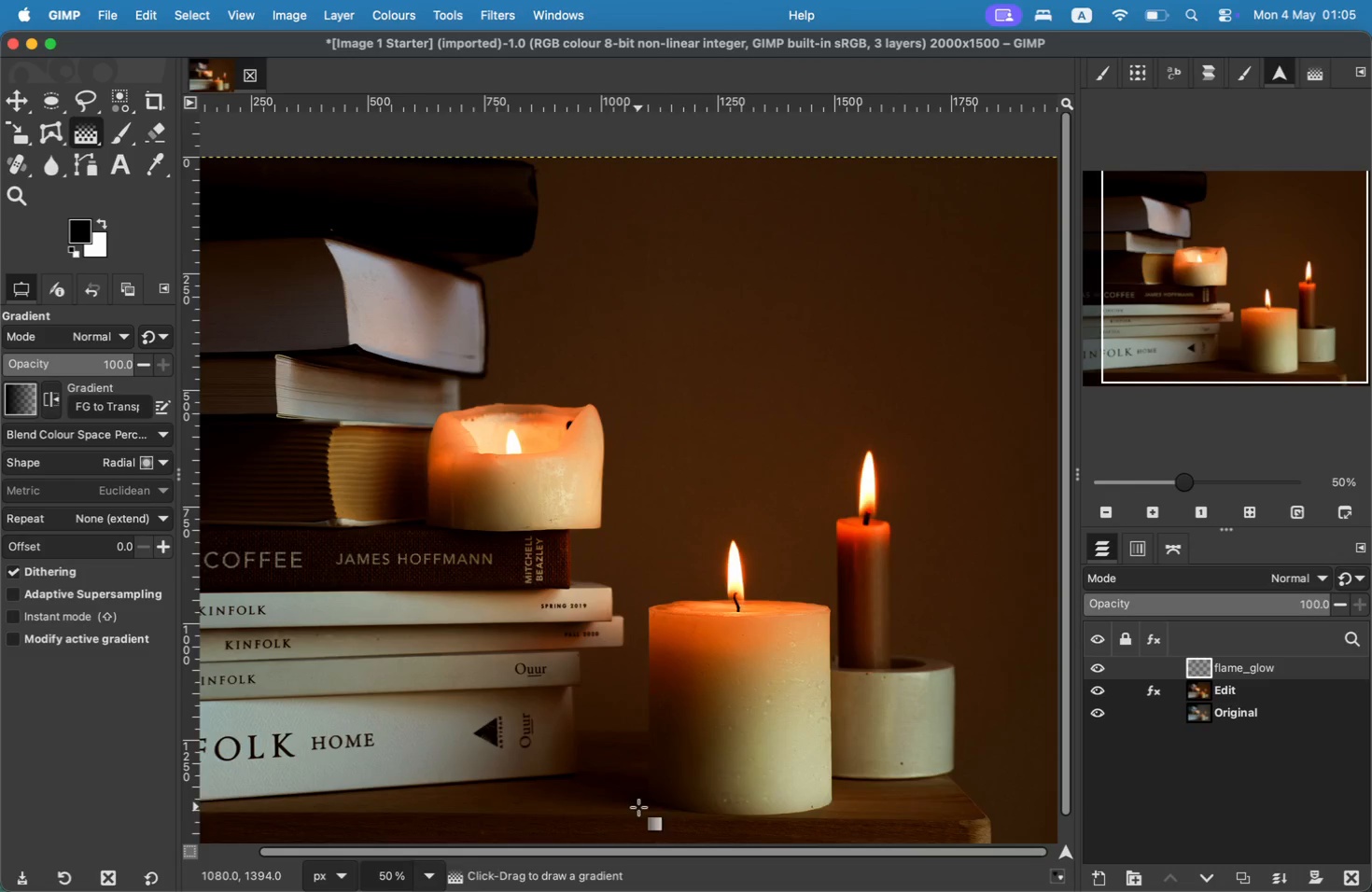 
left_click([426, 873])
 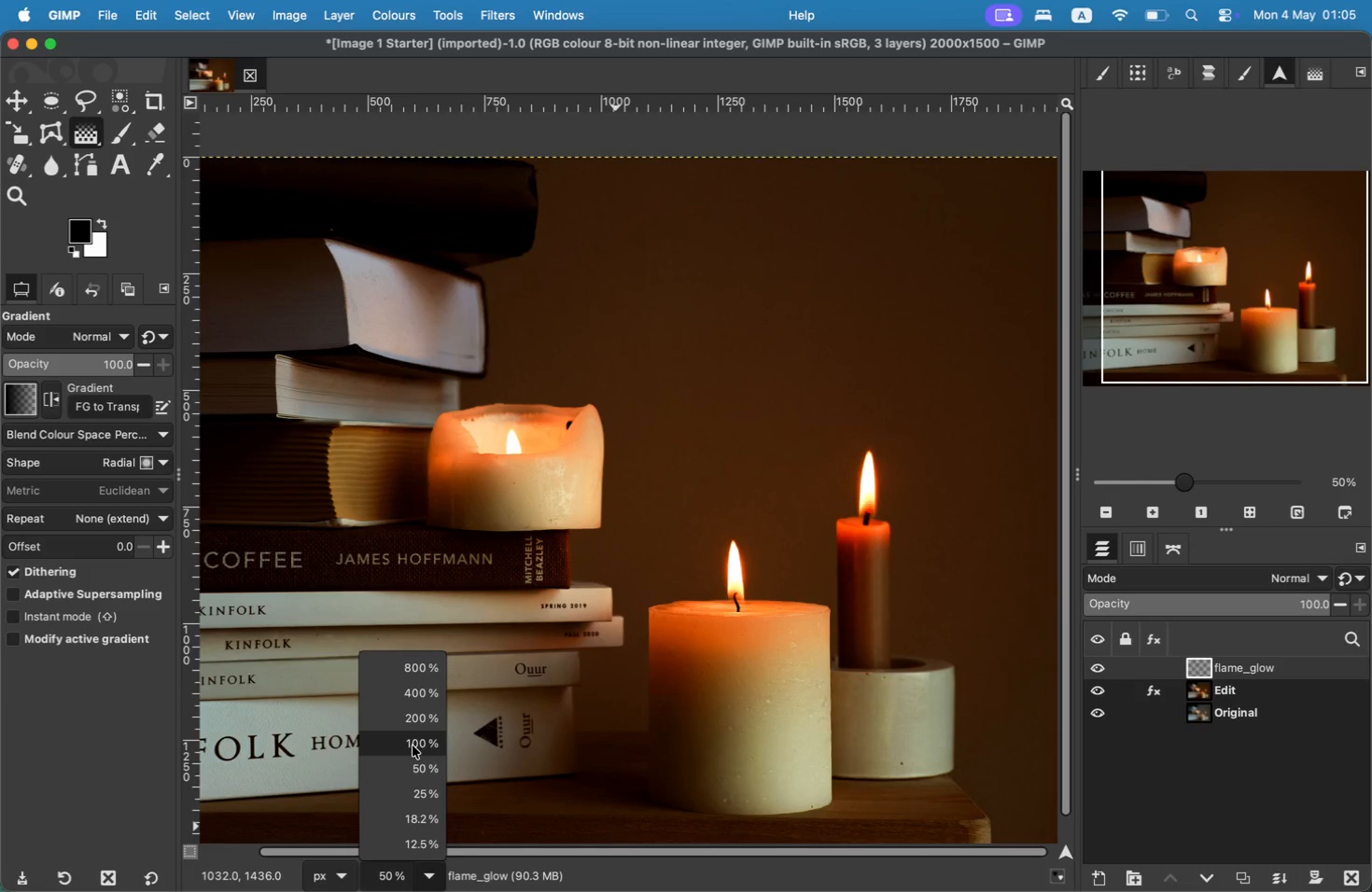 
left_click([412, 729])
 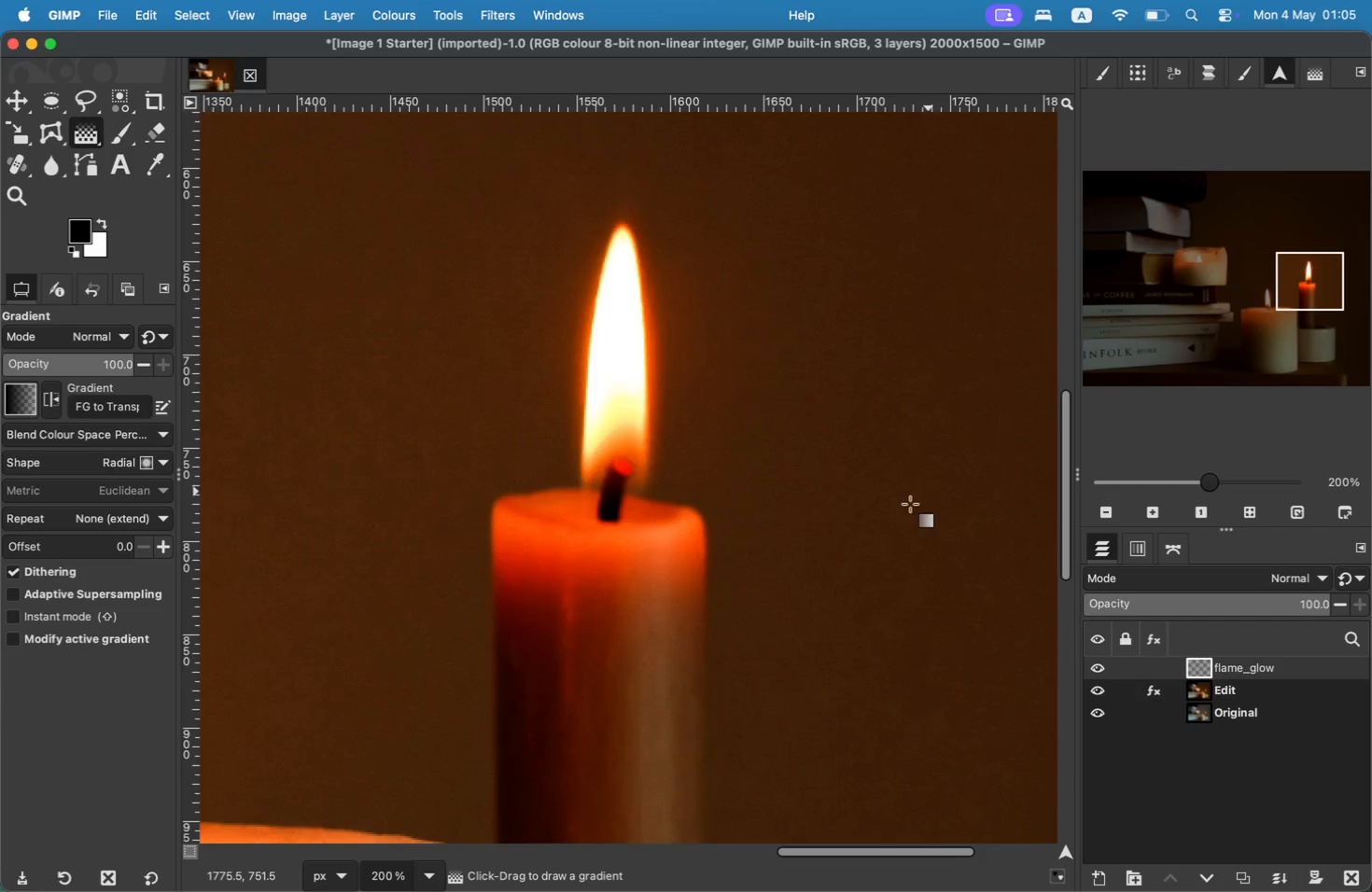 
left_click_drag(start_coordinate=[1241, 256], to_coordinate=[1316, 266])
 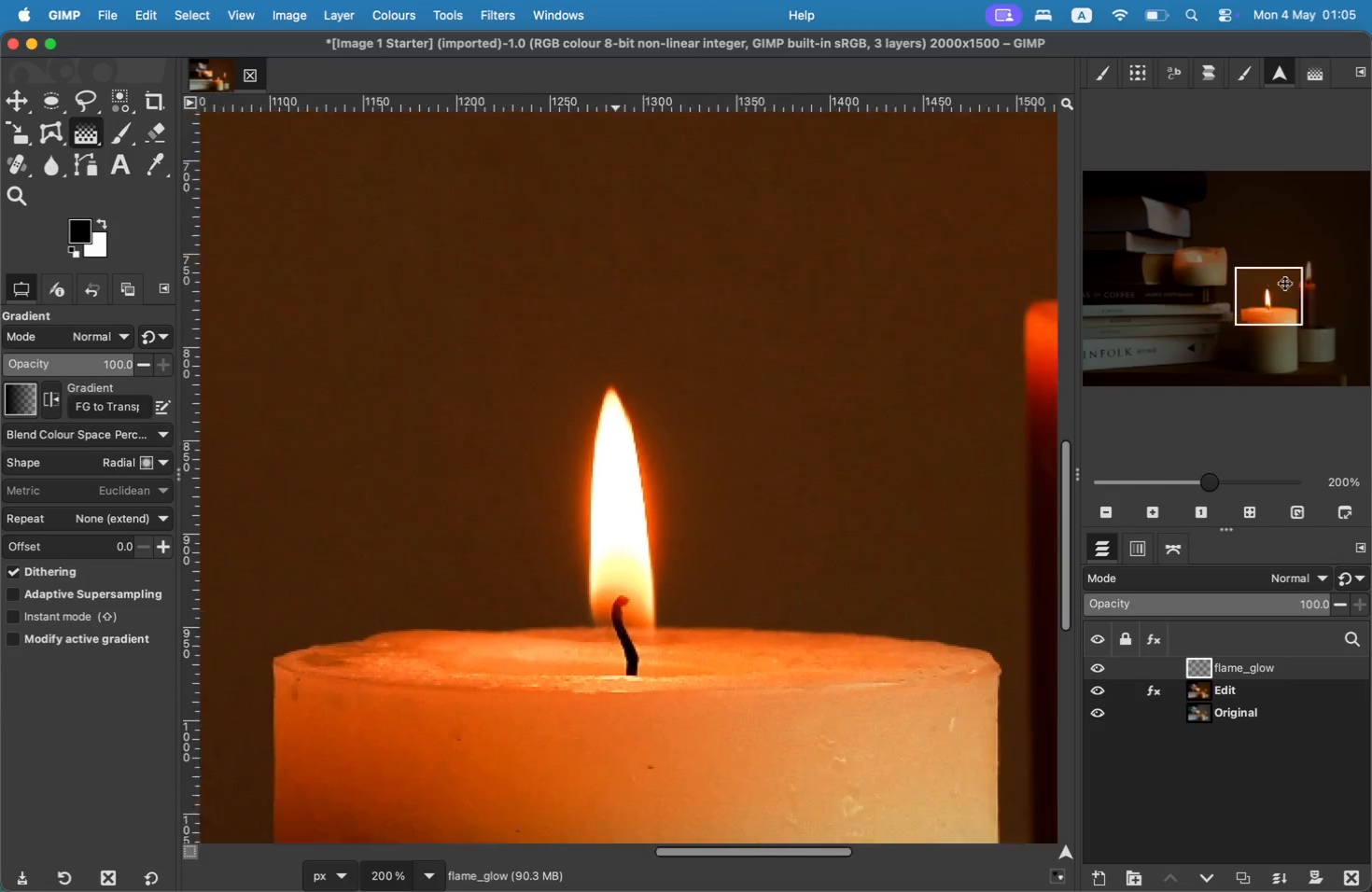 
left_click([80, 233])
 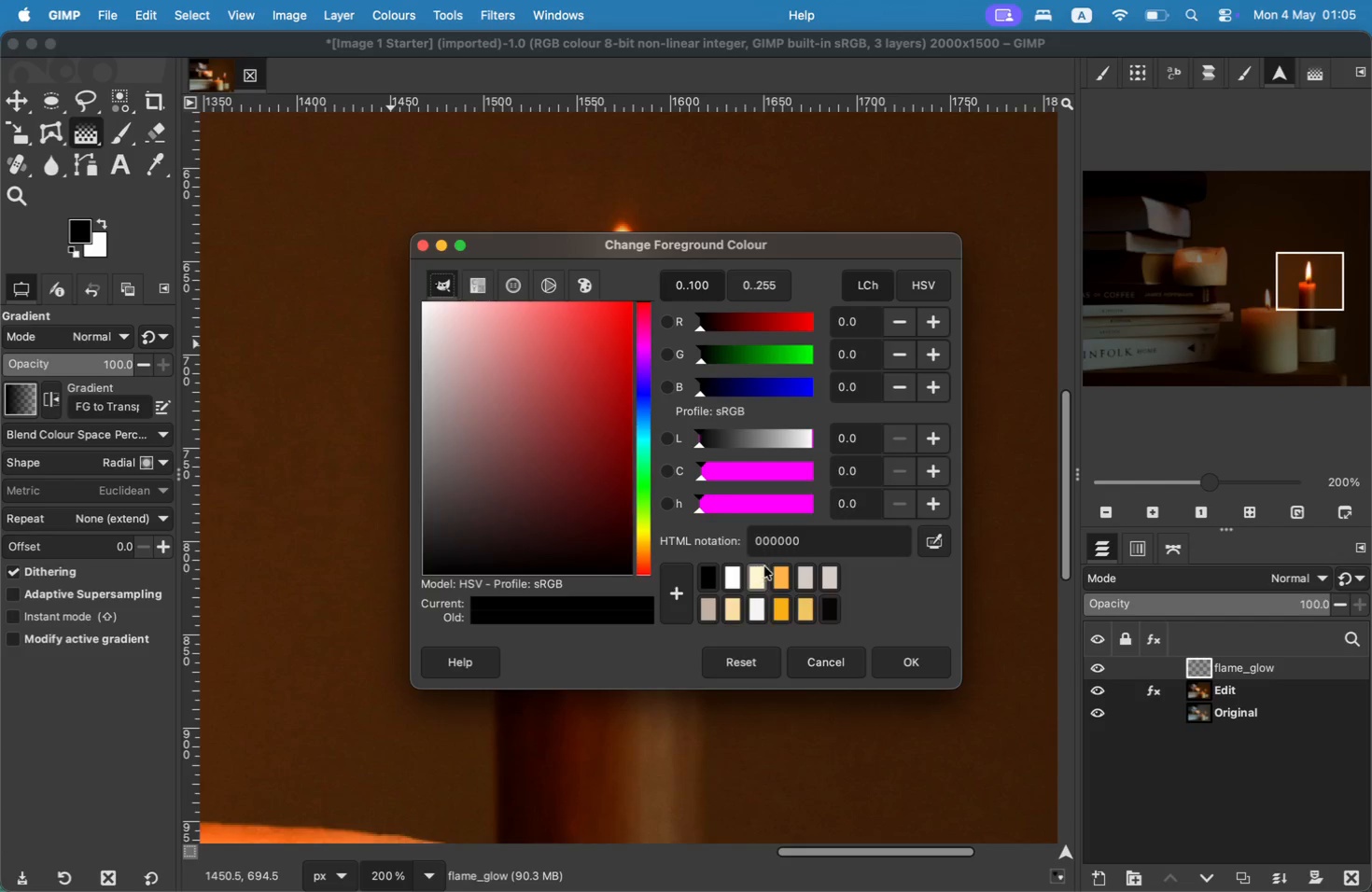 
left_click([813, 531])
 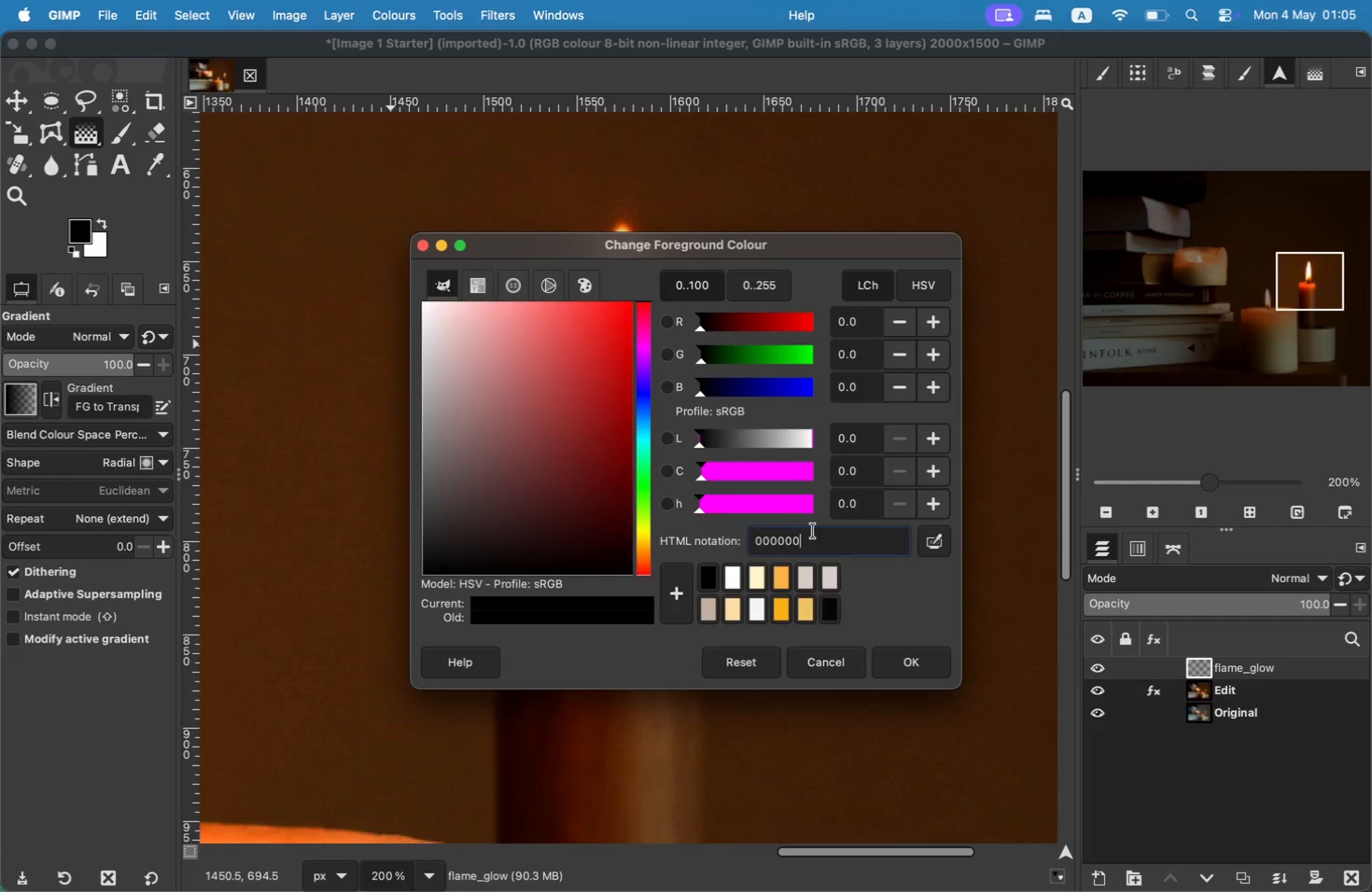 
key(Backspace)
key(Backspace)
key(Backspace)
key(Backspace)
key(Backspace)
key(Backspace)
type(fff)
key(Backspace)
type(b347)
 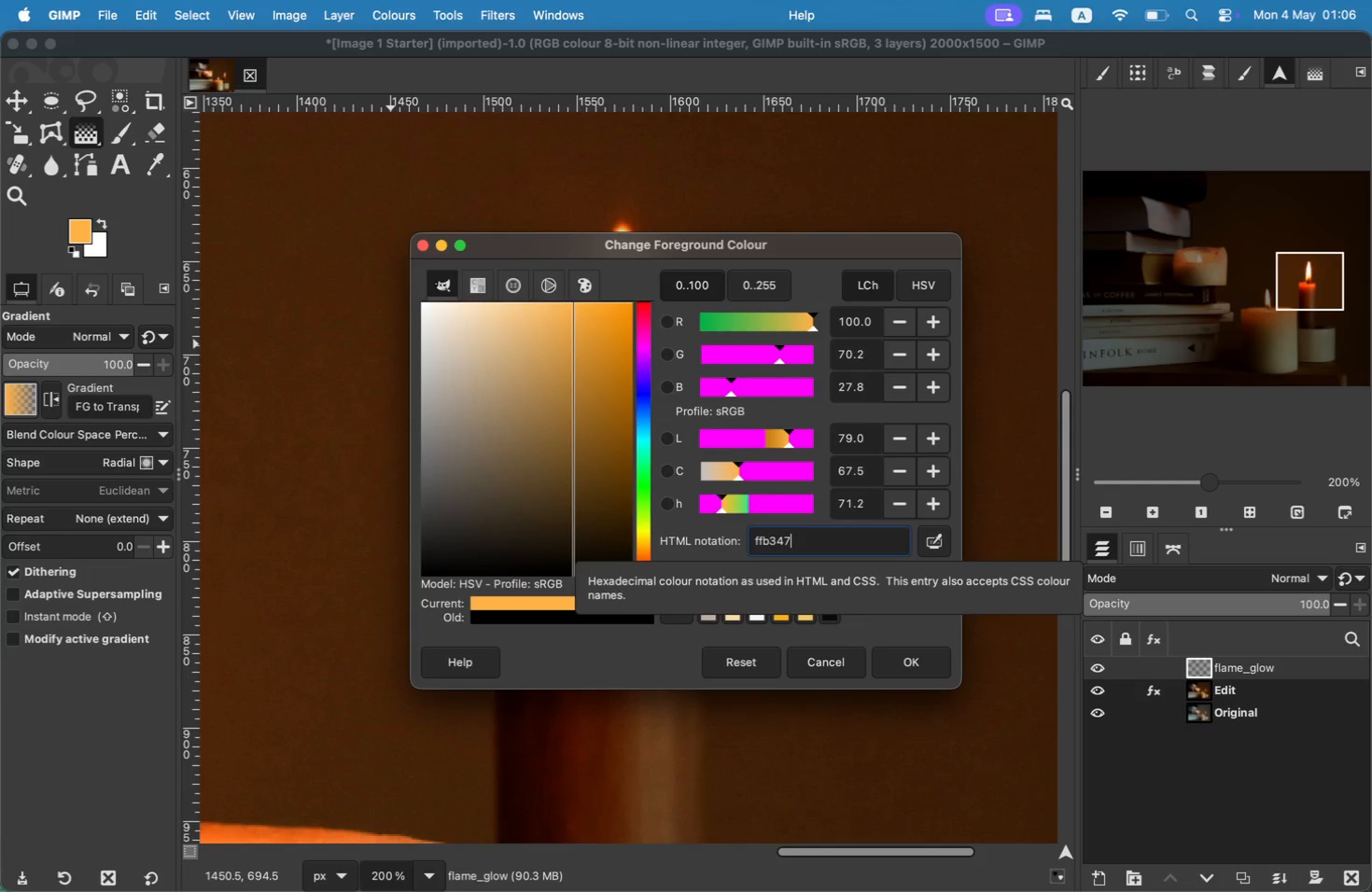 
left_click([905, 658])
 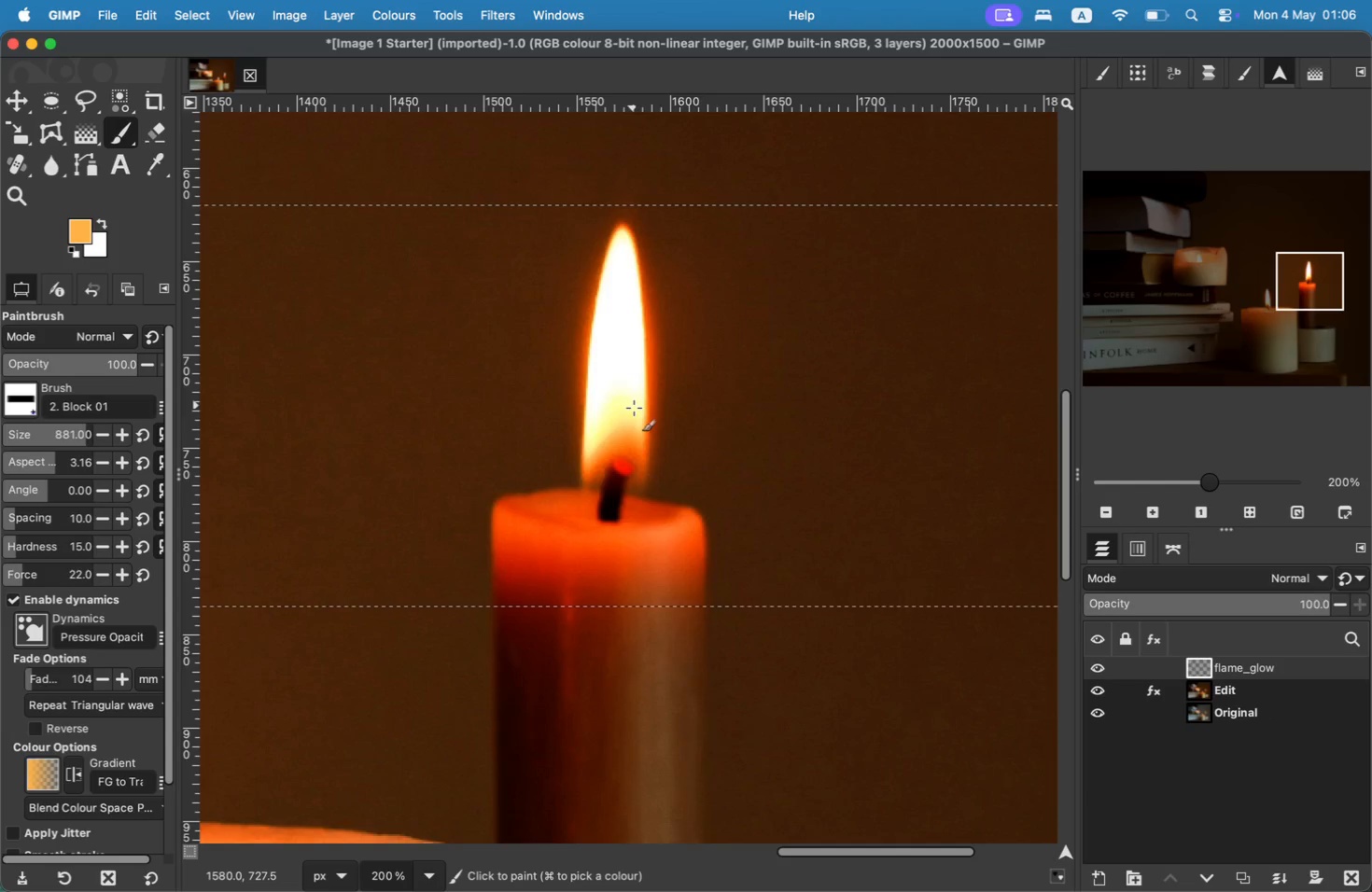 
wait(6.65)
 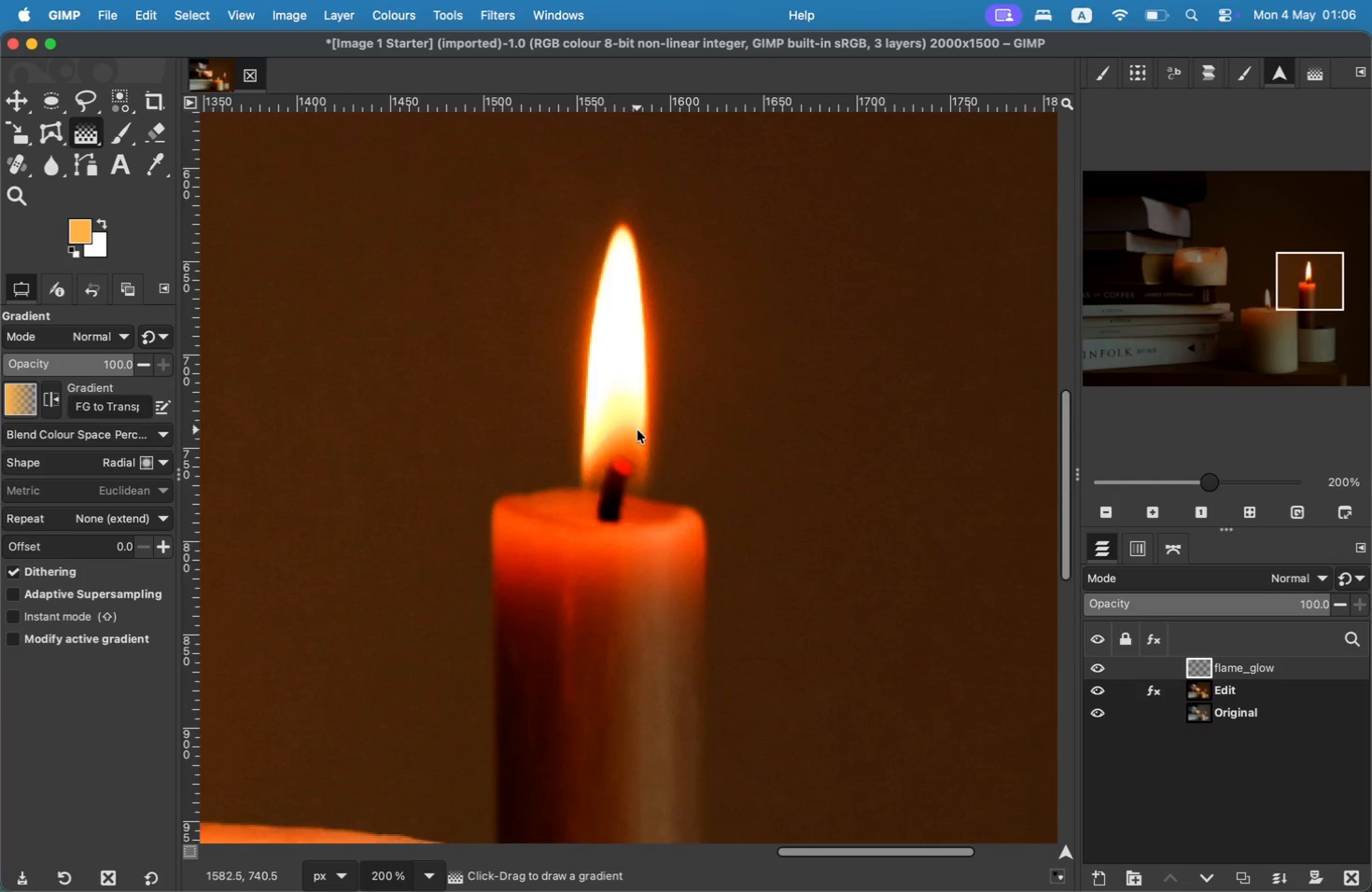 
left_click([76, 139])
 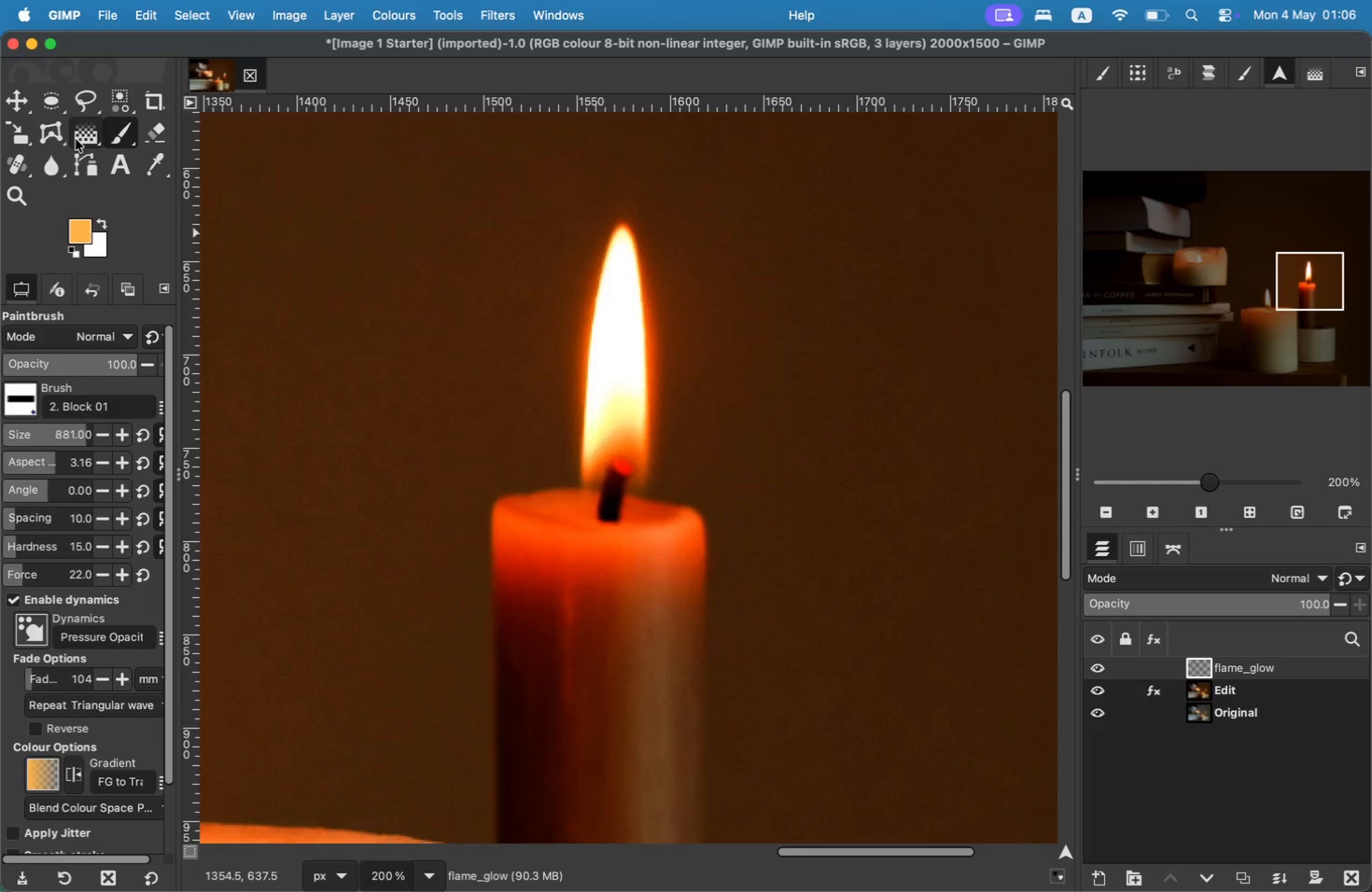 
left_click_drag(start_coordinate=[613, 426], to_coordinate=[621, 222])
 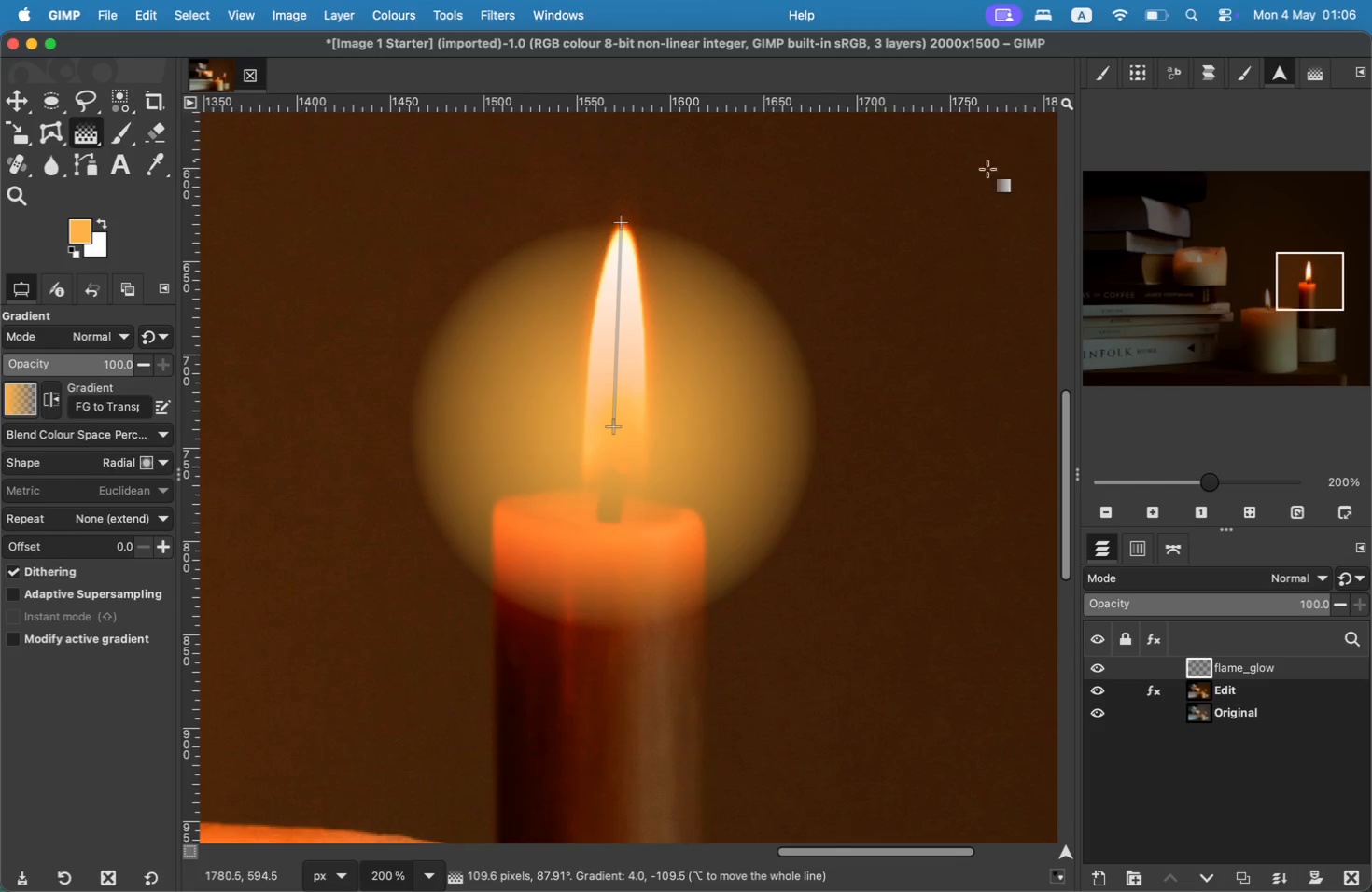 
left_click_drag(start_coordinate=[608, 425], to_coordinate=[614, 400])
 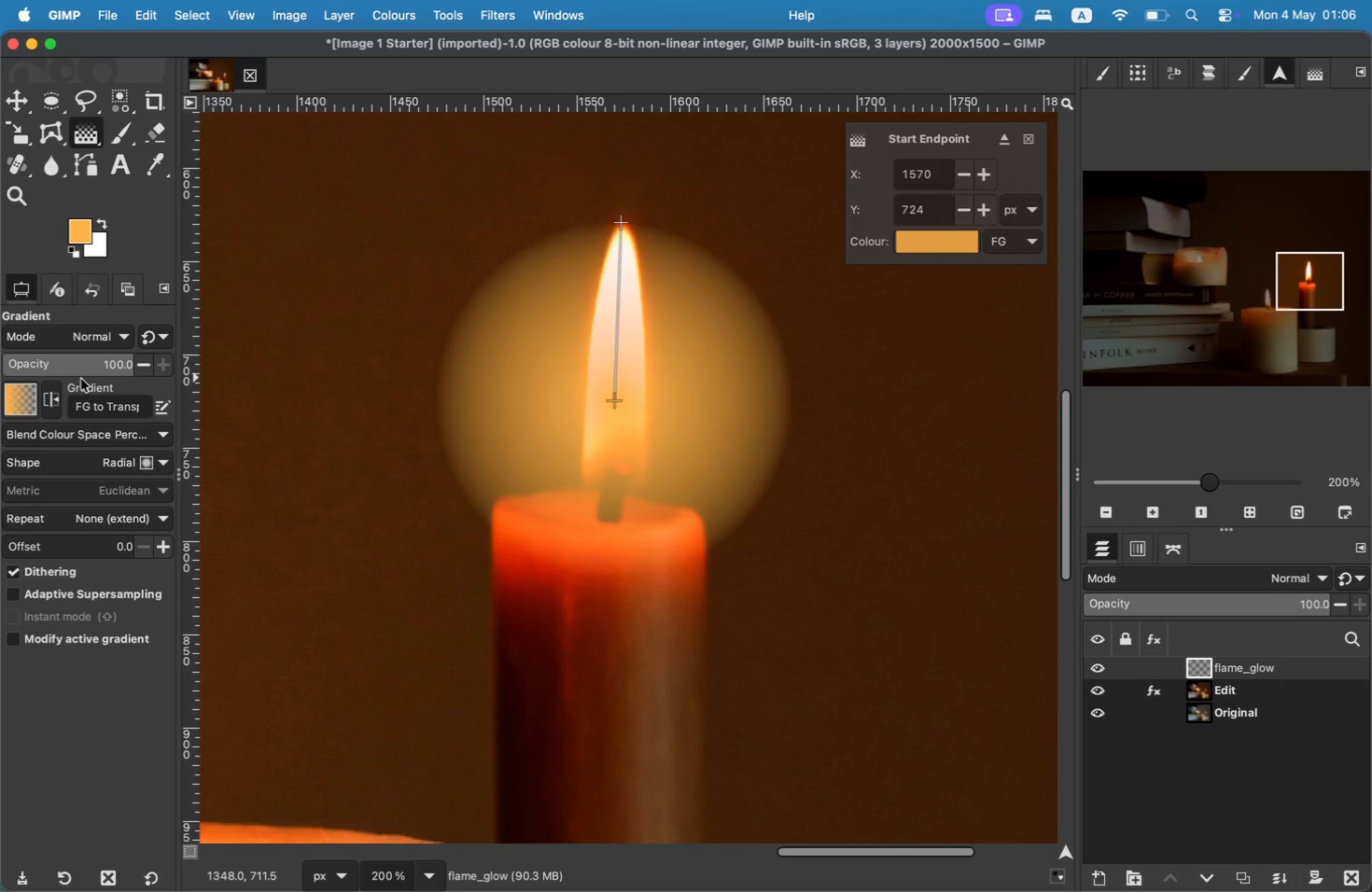 
left_click([17, 103])
 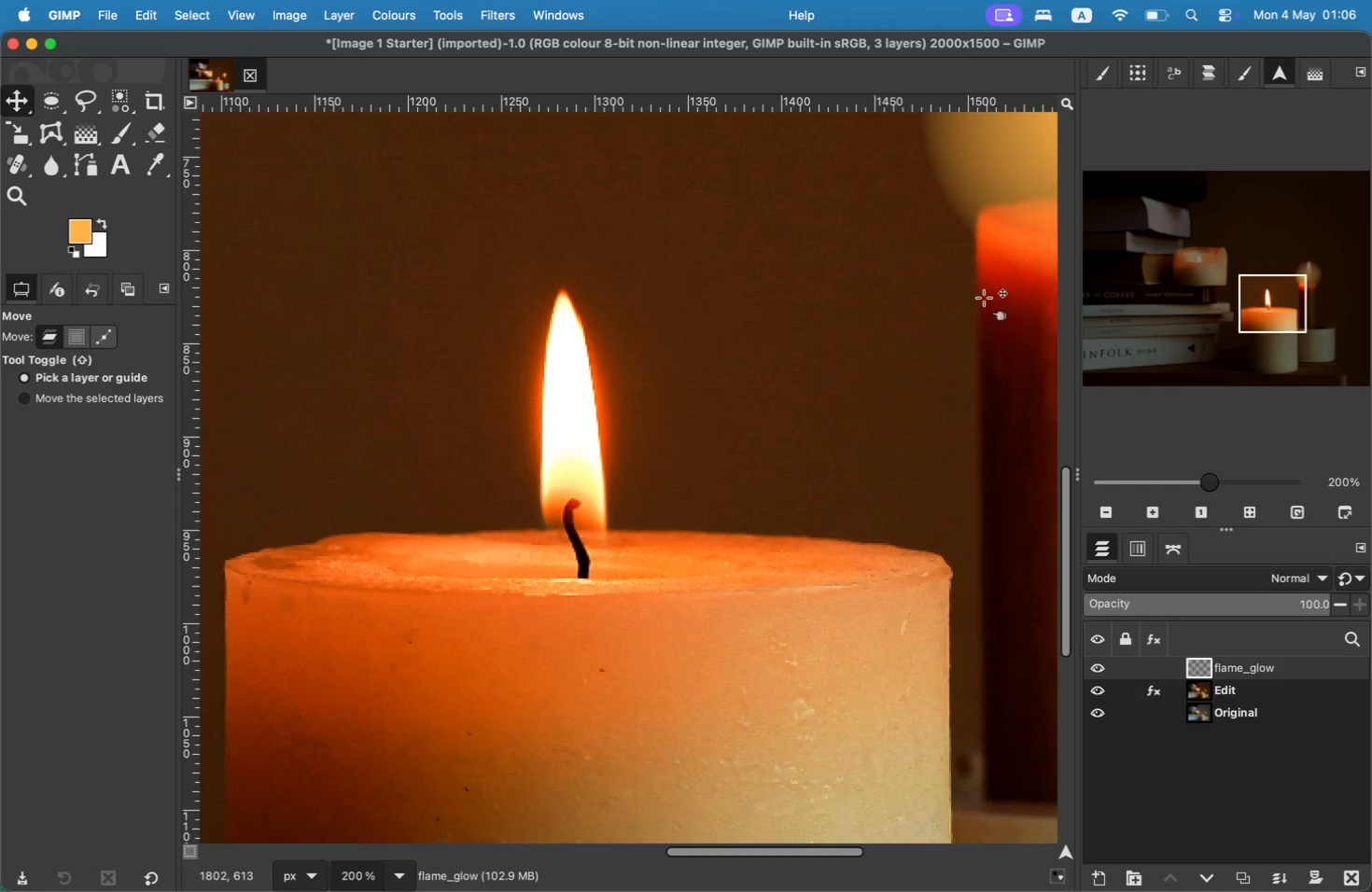 
left_click_drag(start_coordinate=[1315, 266], to_coordinate=[1278, 287])
 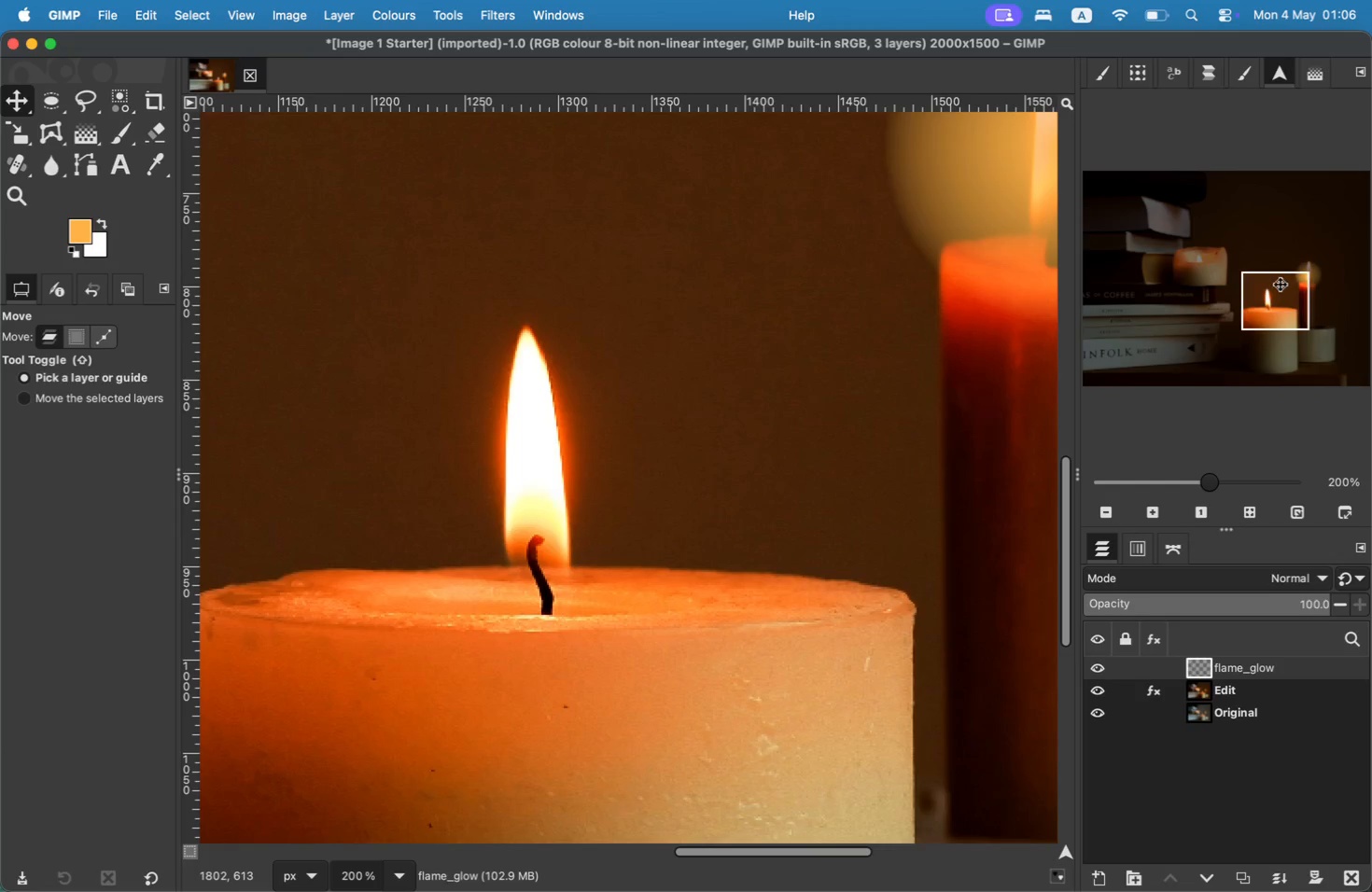 
left_click([88, 145])
 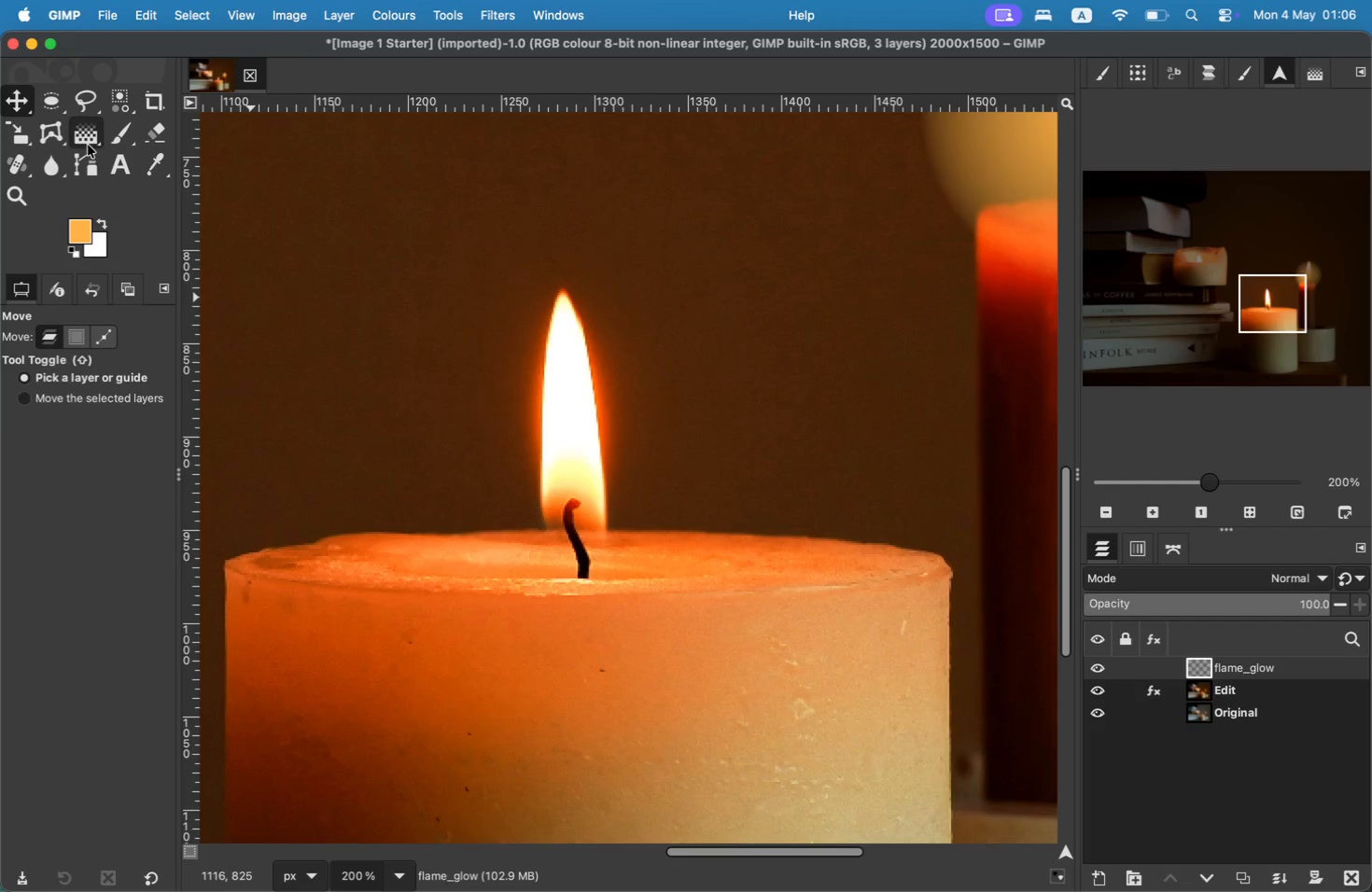 
left_click_drag(start_coordinate=[568, 473], to_coordinate=[564, 292])
 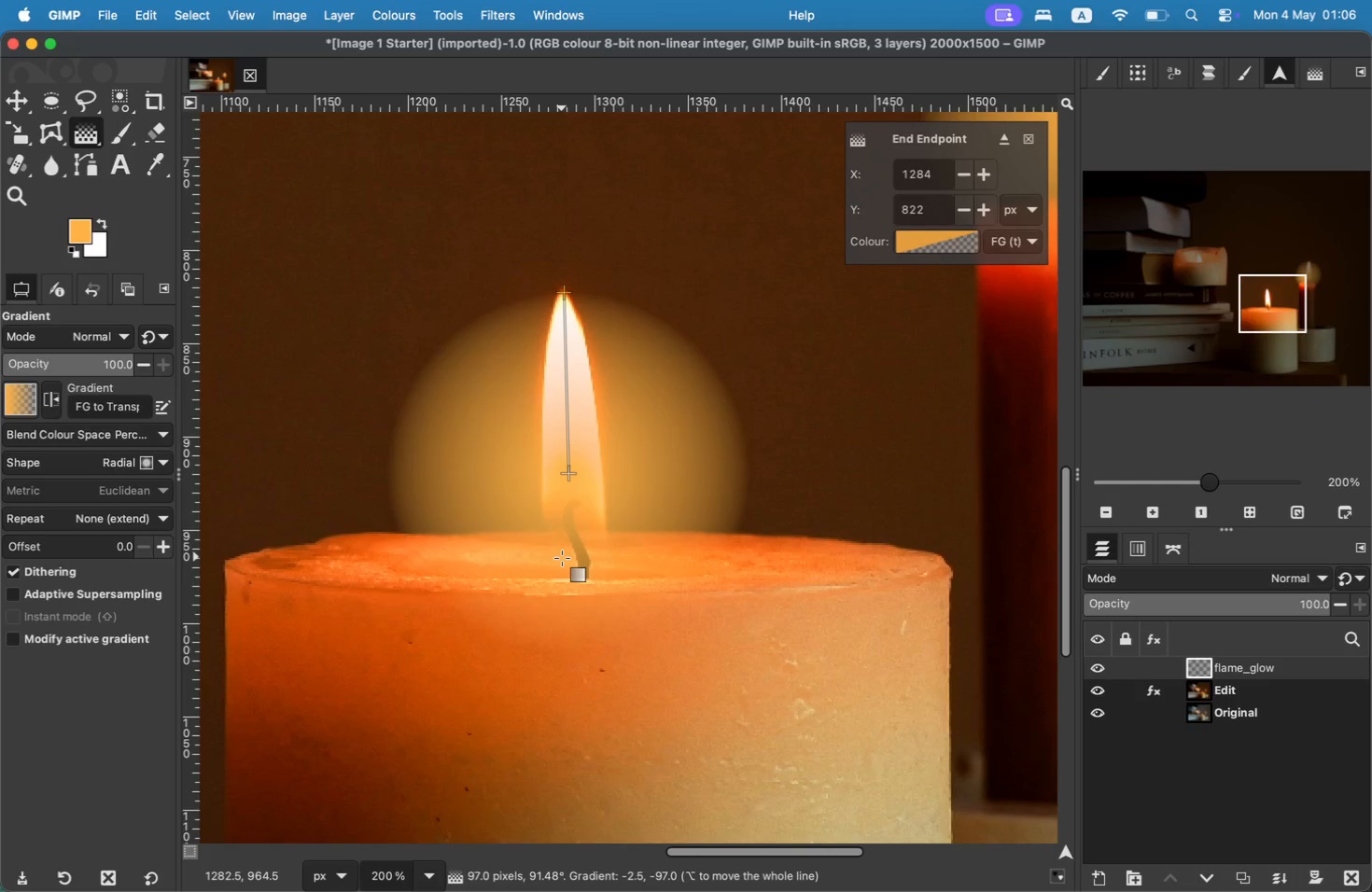 
left_click_drag(start_coordinate=[564, 465], to_coordinate=[569, 457])
 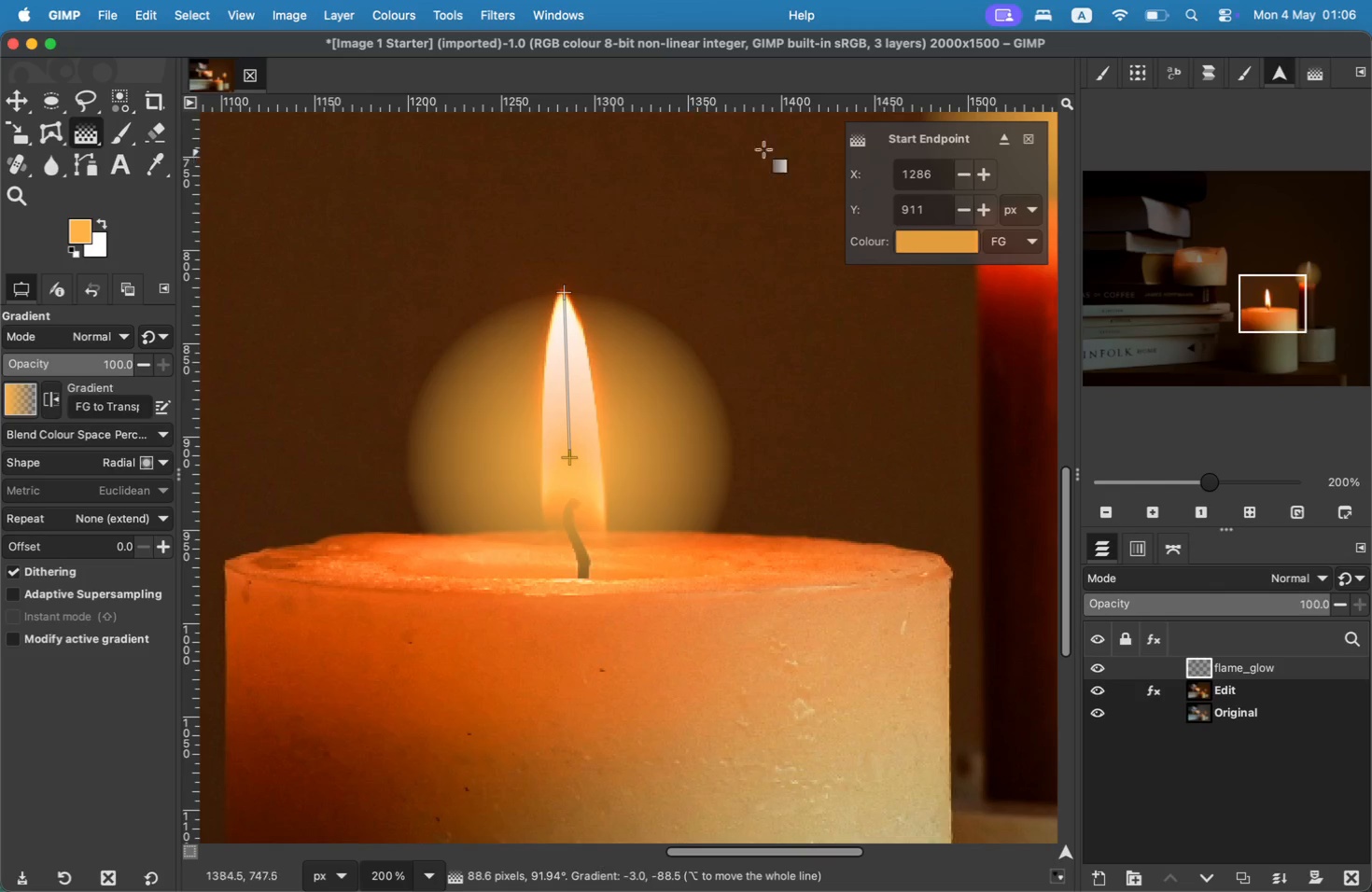 
left_click([1024, 141])
 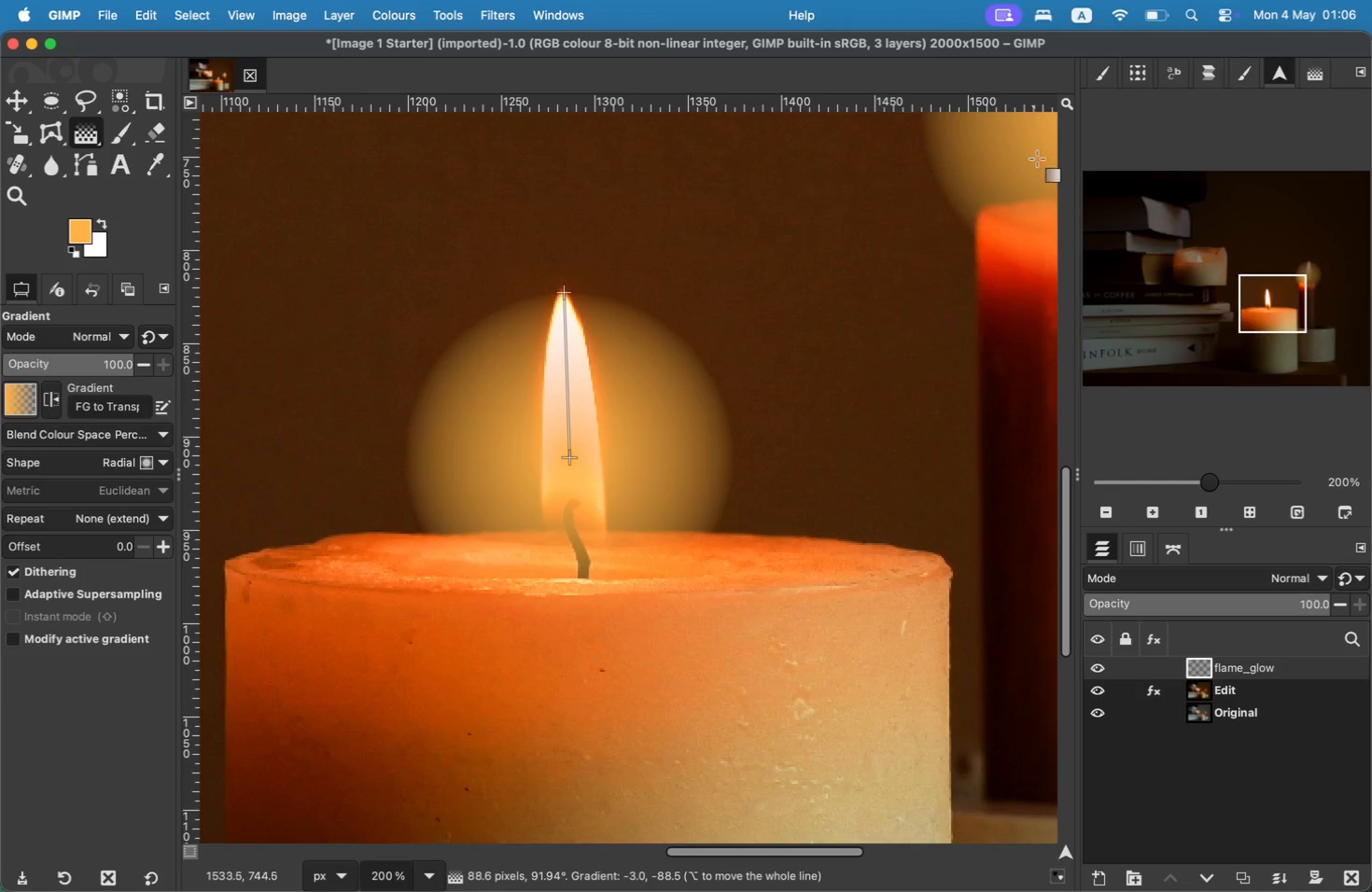 
left_click_drag(start_coordinate=[1276, 327], to_coordinate=[1207, 289])
 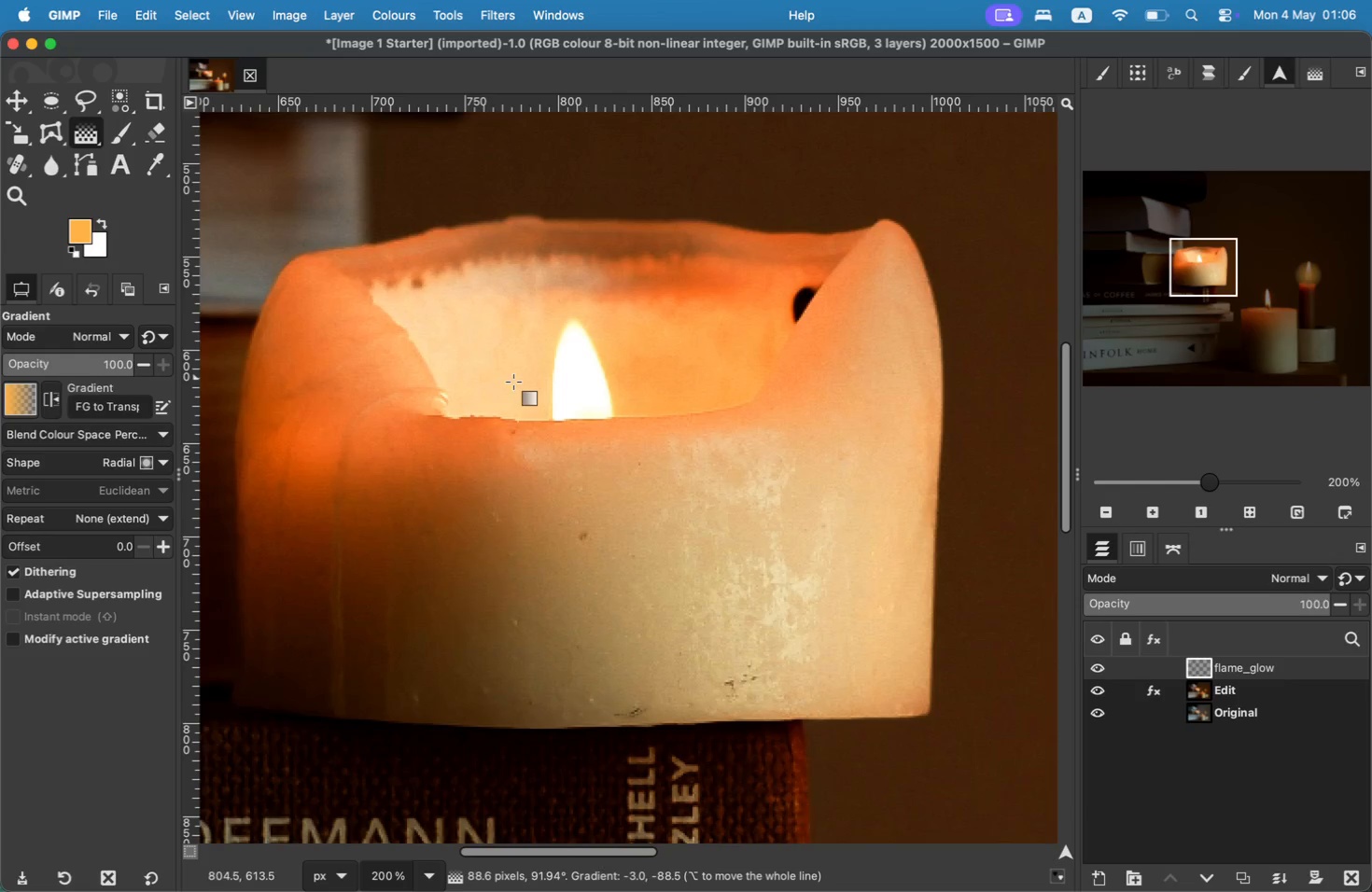 
left_click_drag(start_coordinate=[561, 323], to_coordinate=[580, 360])
 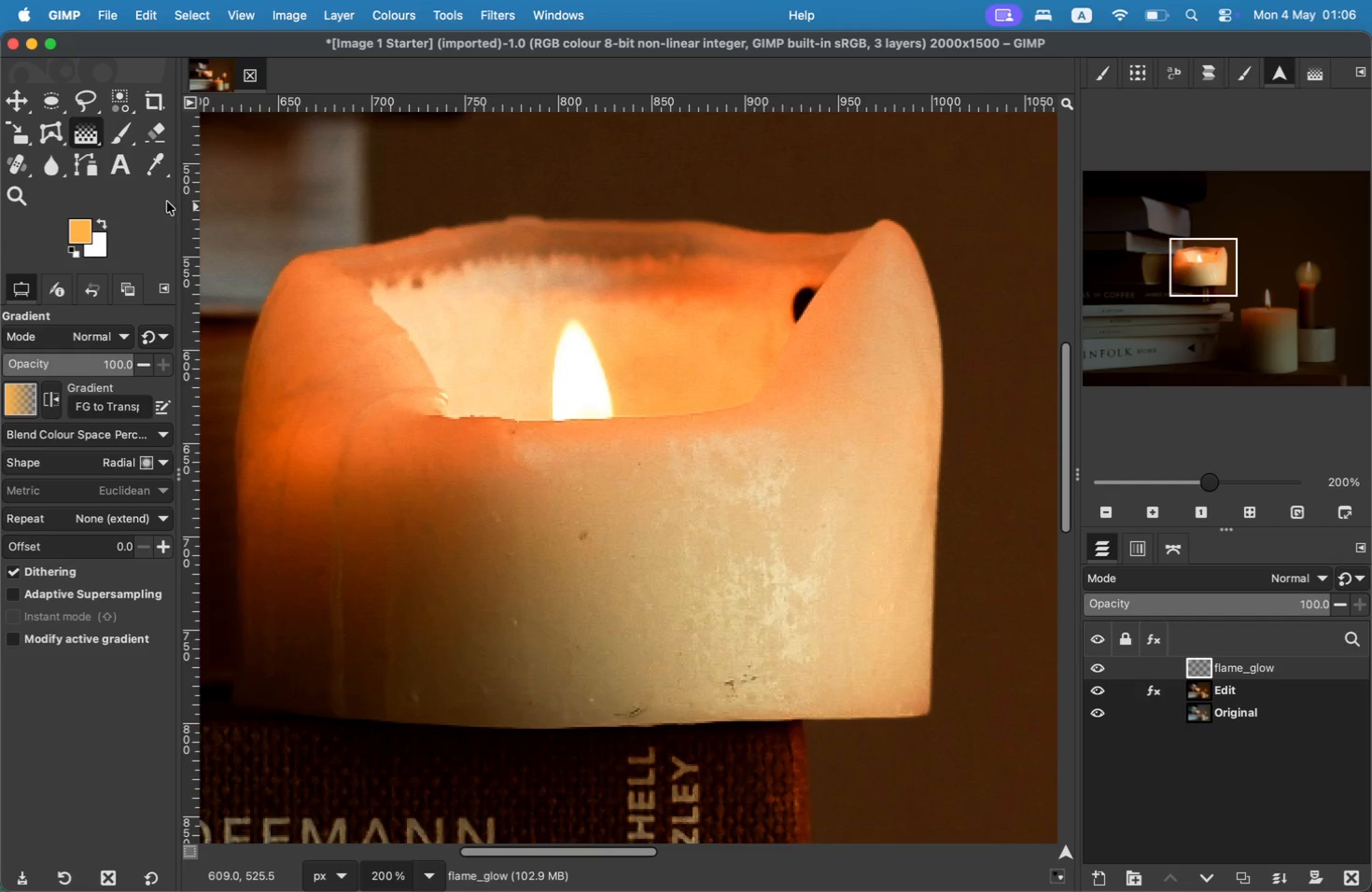 
left_click([2, 117])
 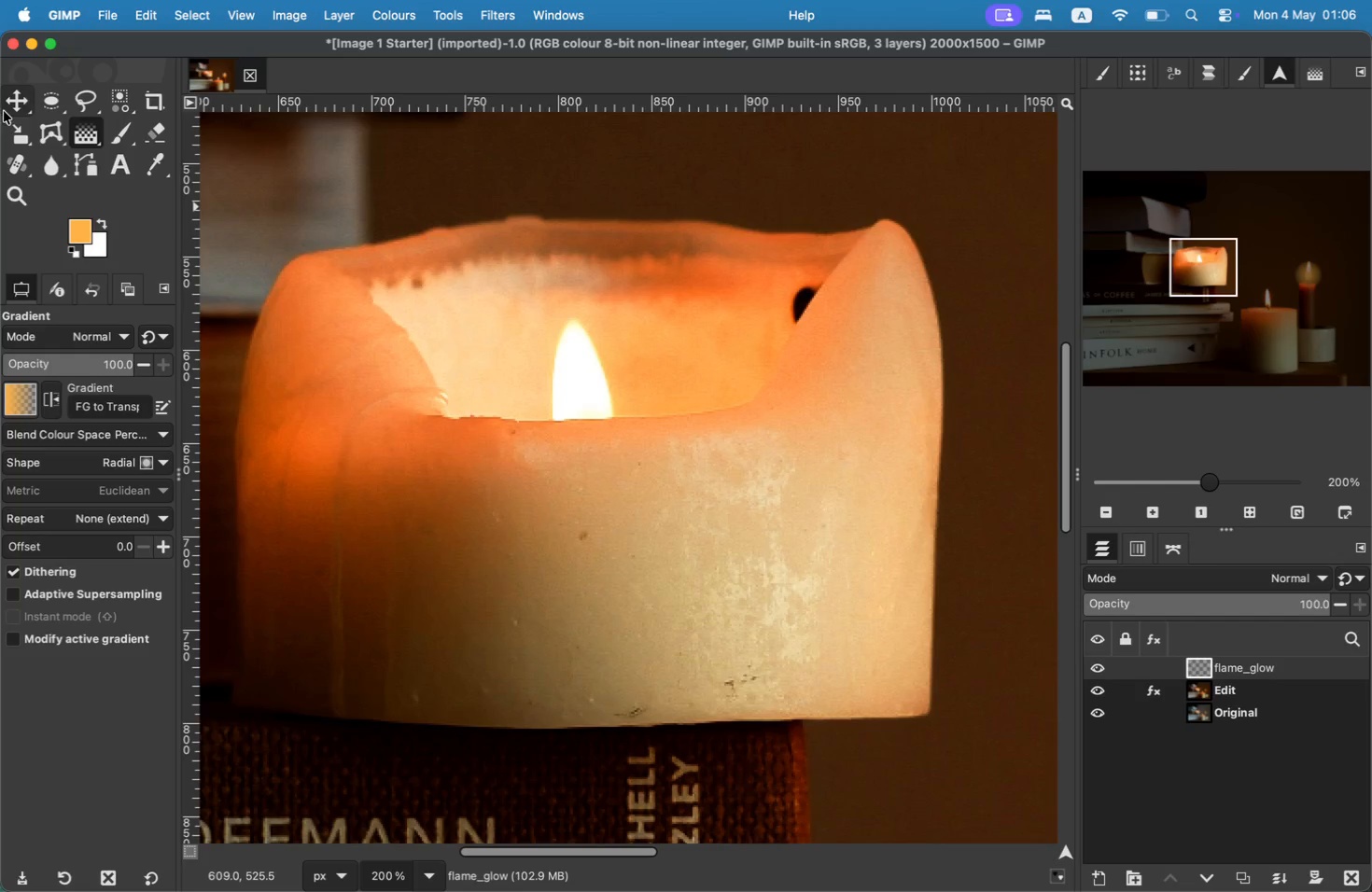 
left_click([4, 111])
 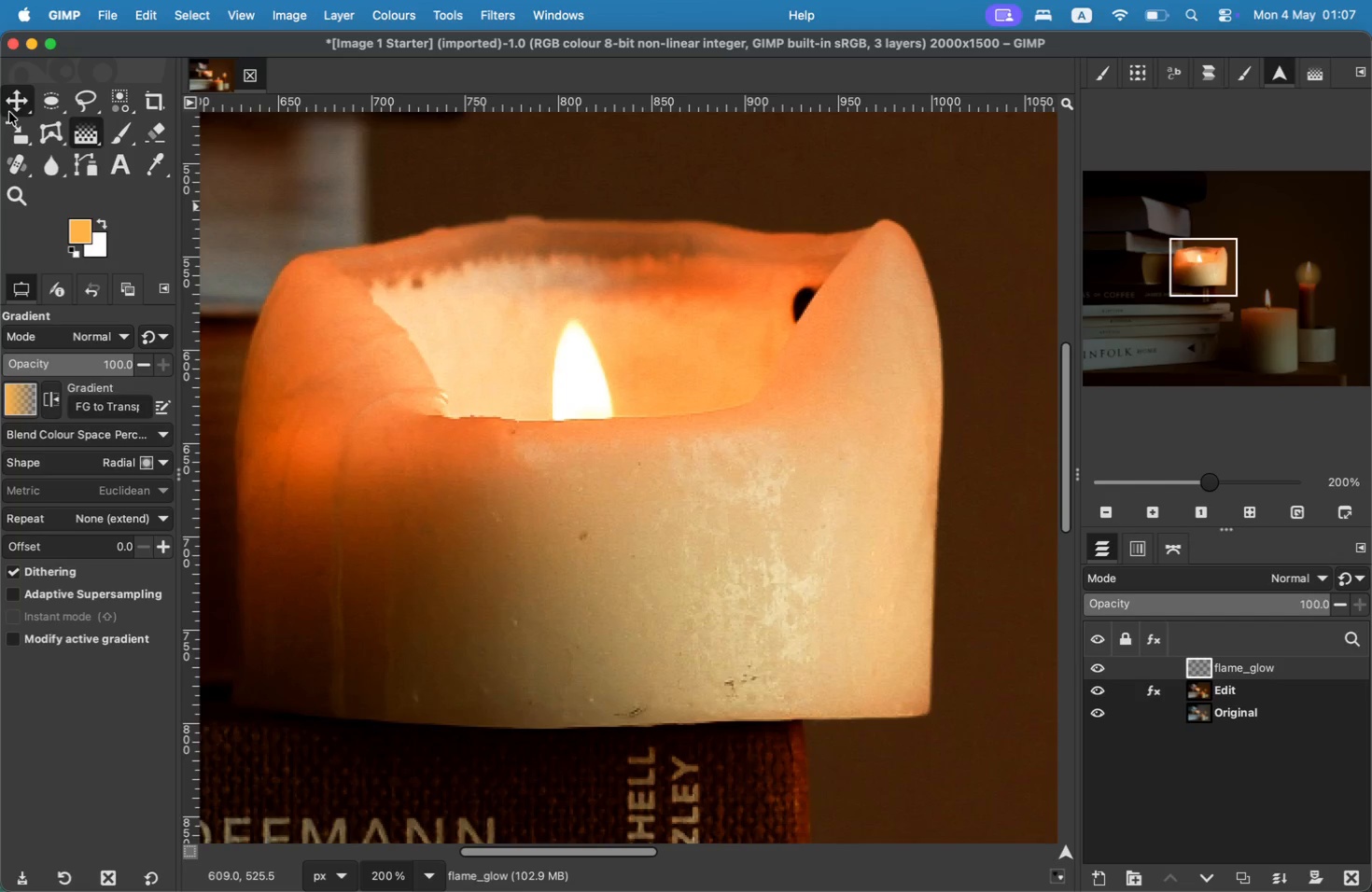 
left_click([17, 100])
 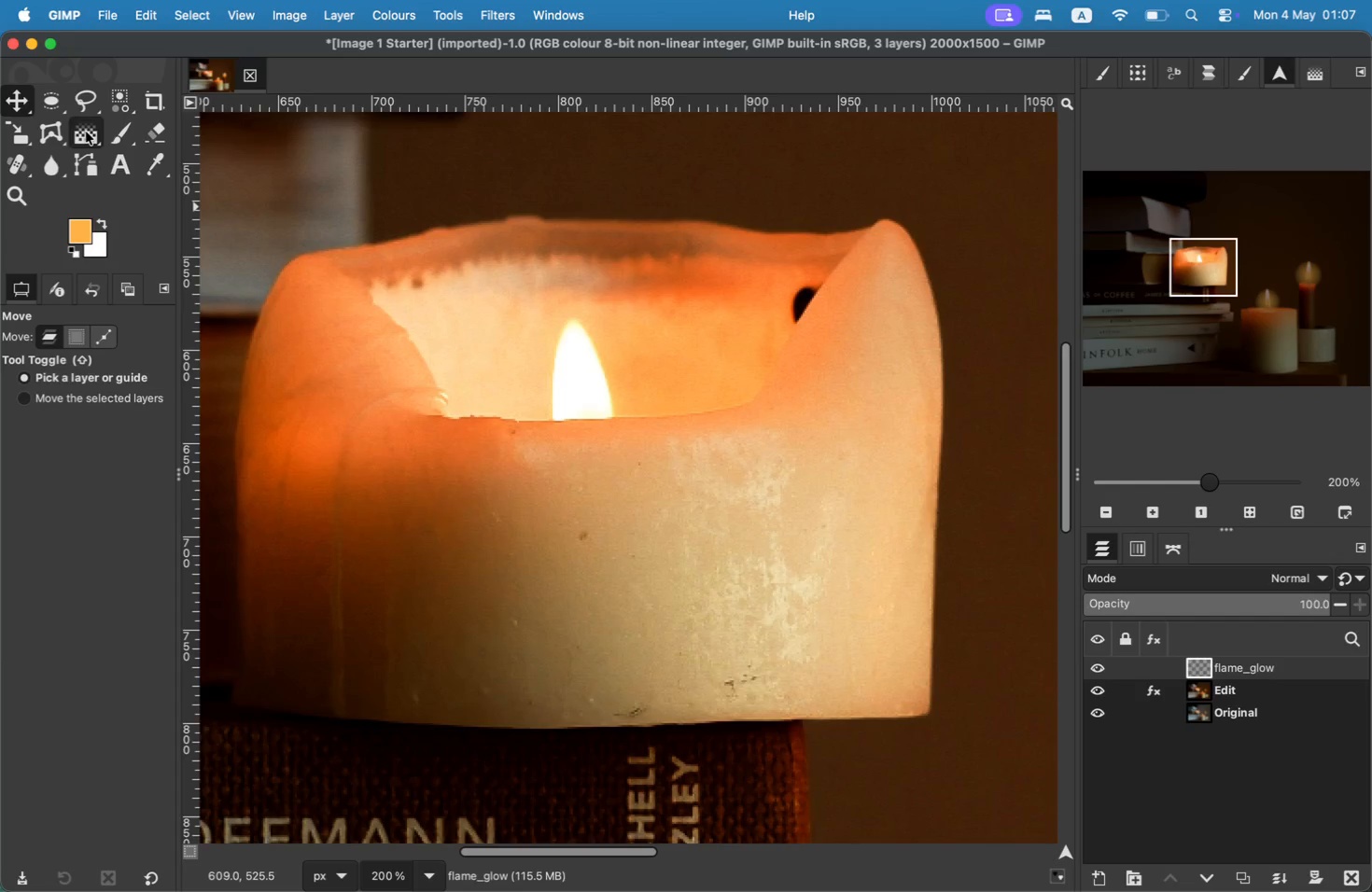 
left_click([86, 132])
 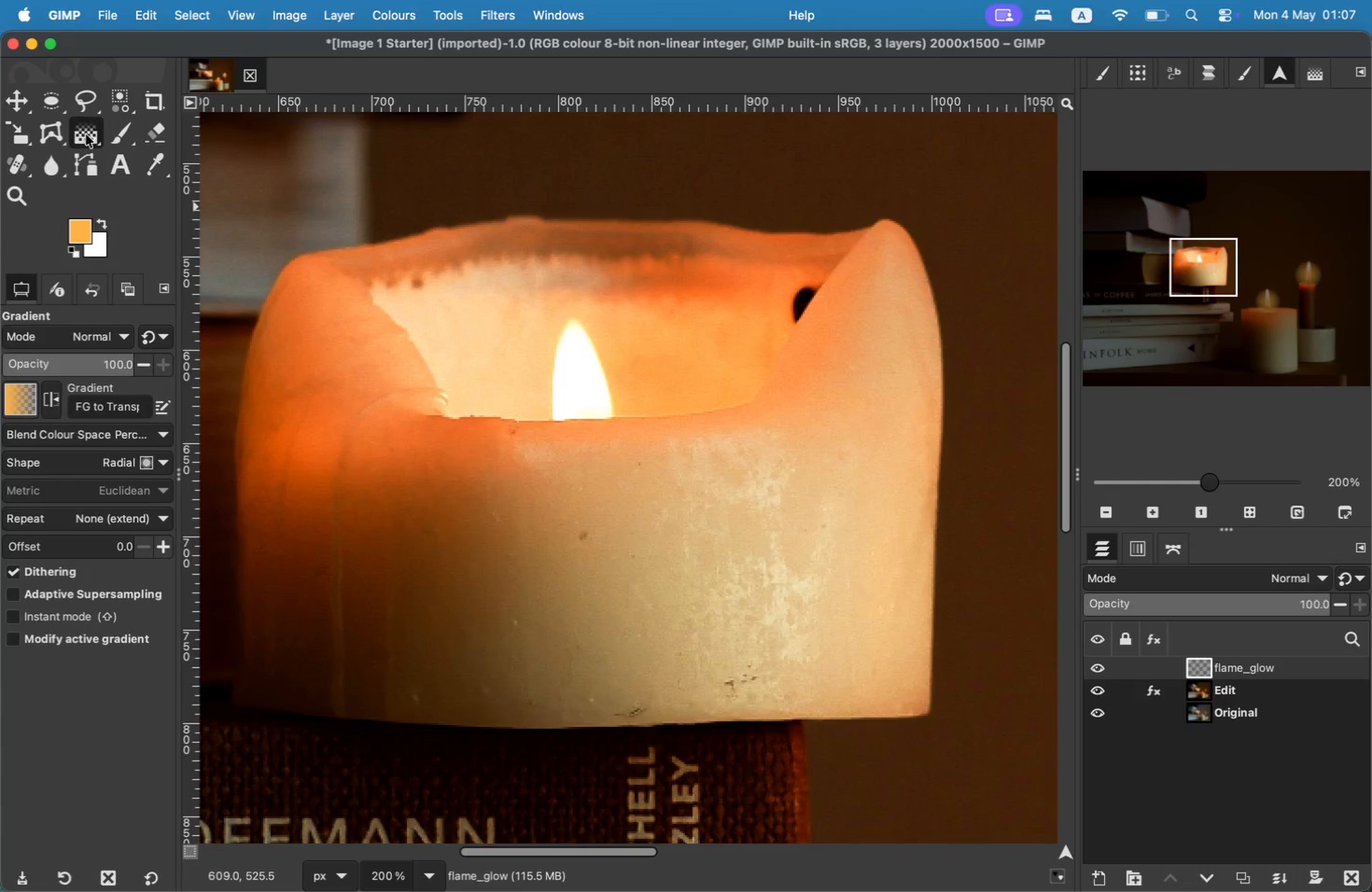 
left_click_drag(start_coordinate=[570, 325], to_coordinate=[581, 409])
 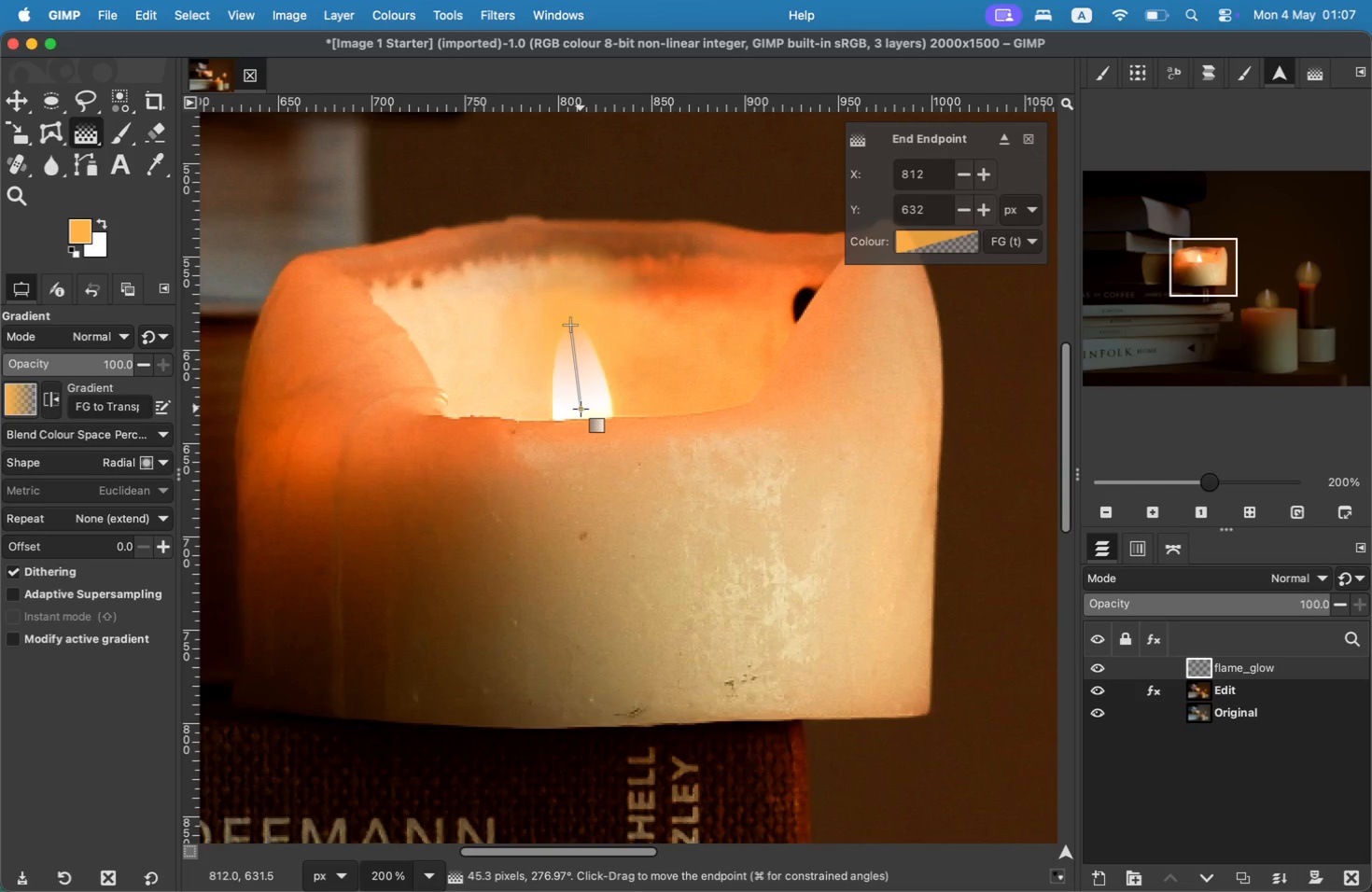 
key(Meta+CommandLeft)
 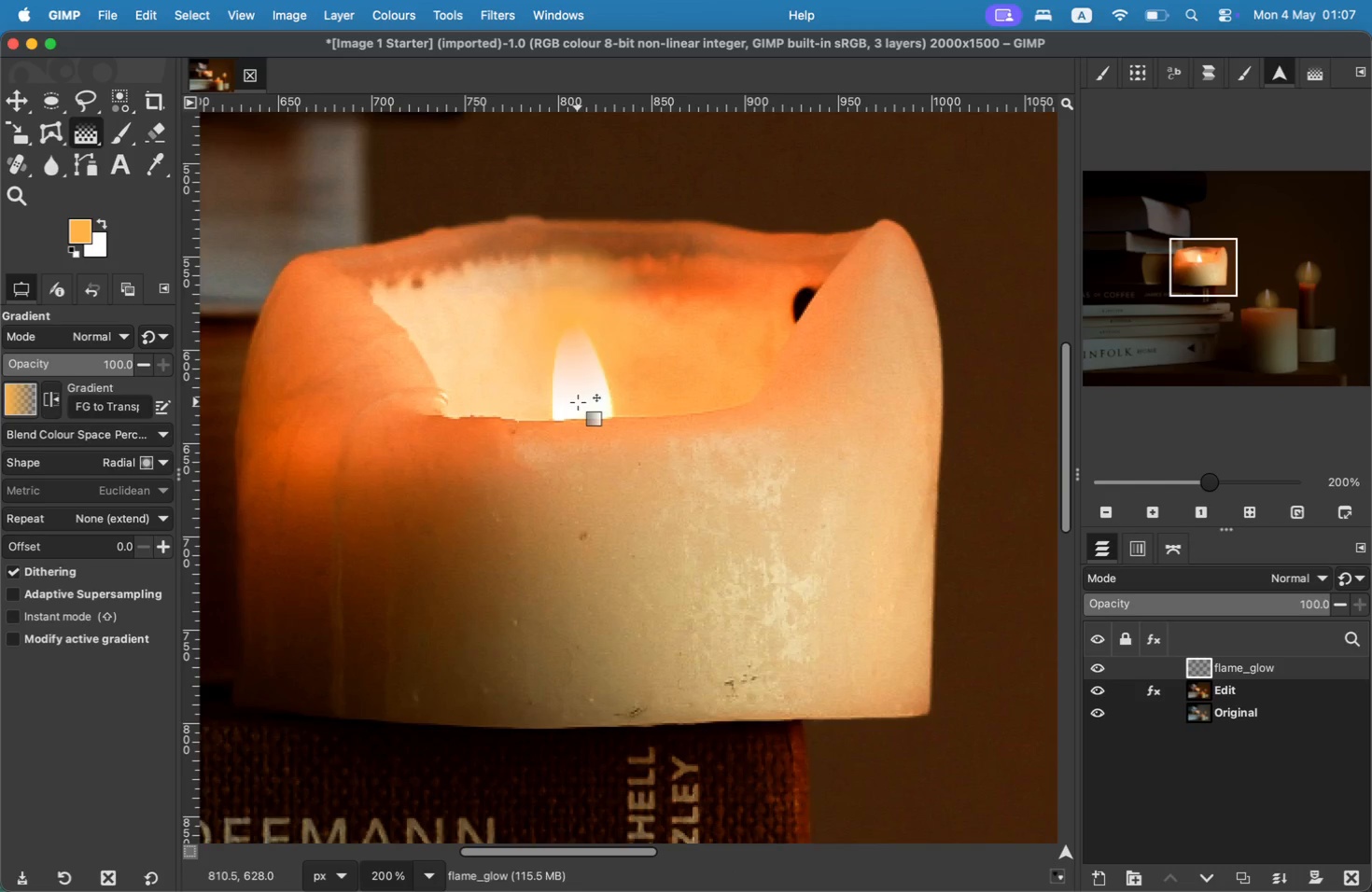 
key(Meta+Z)
 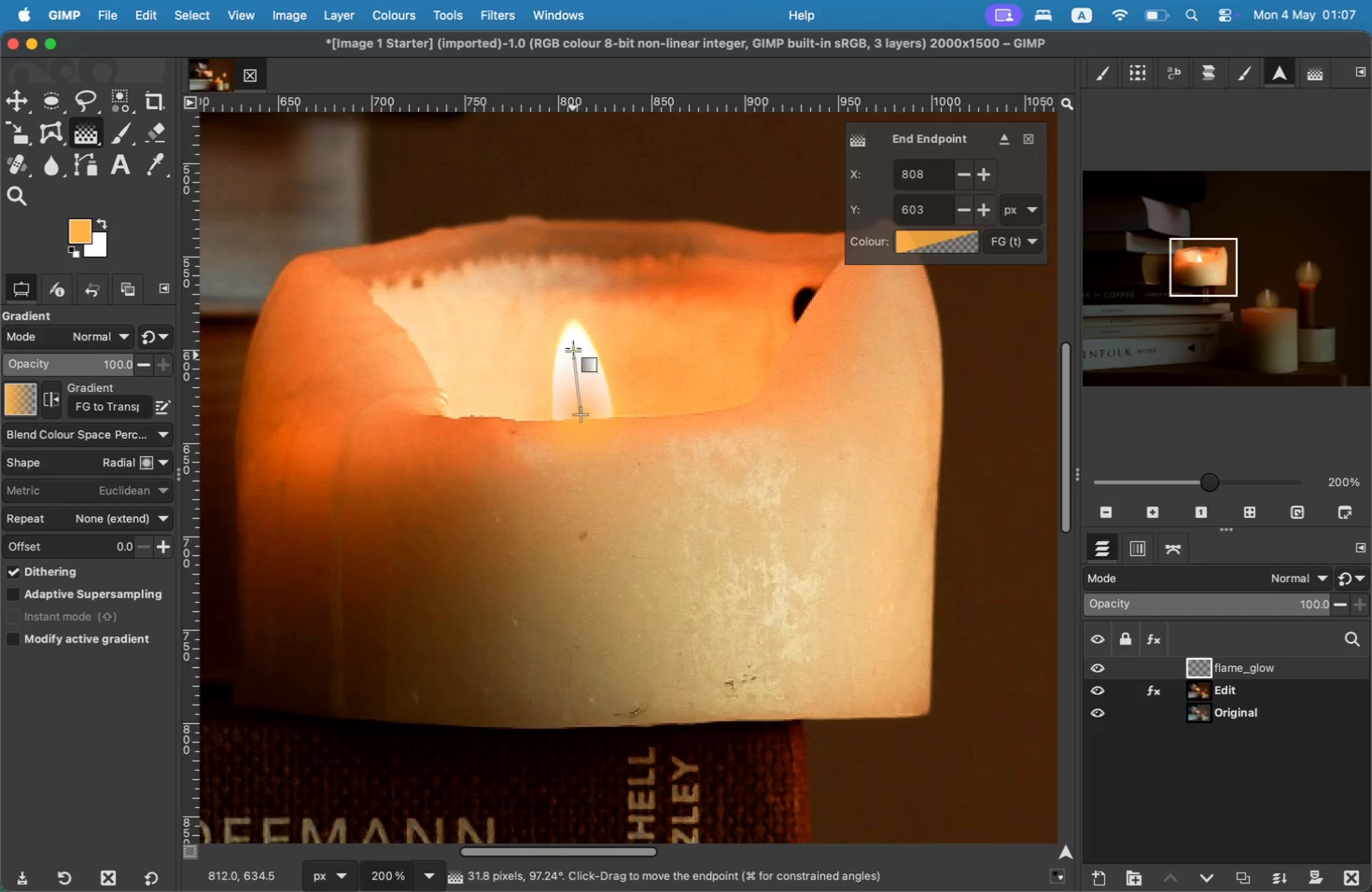 
left_click_drag(start_coordinate=[581, 414], to_coordinate=[573, 322])
 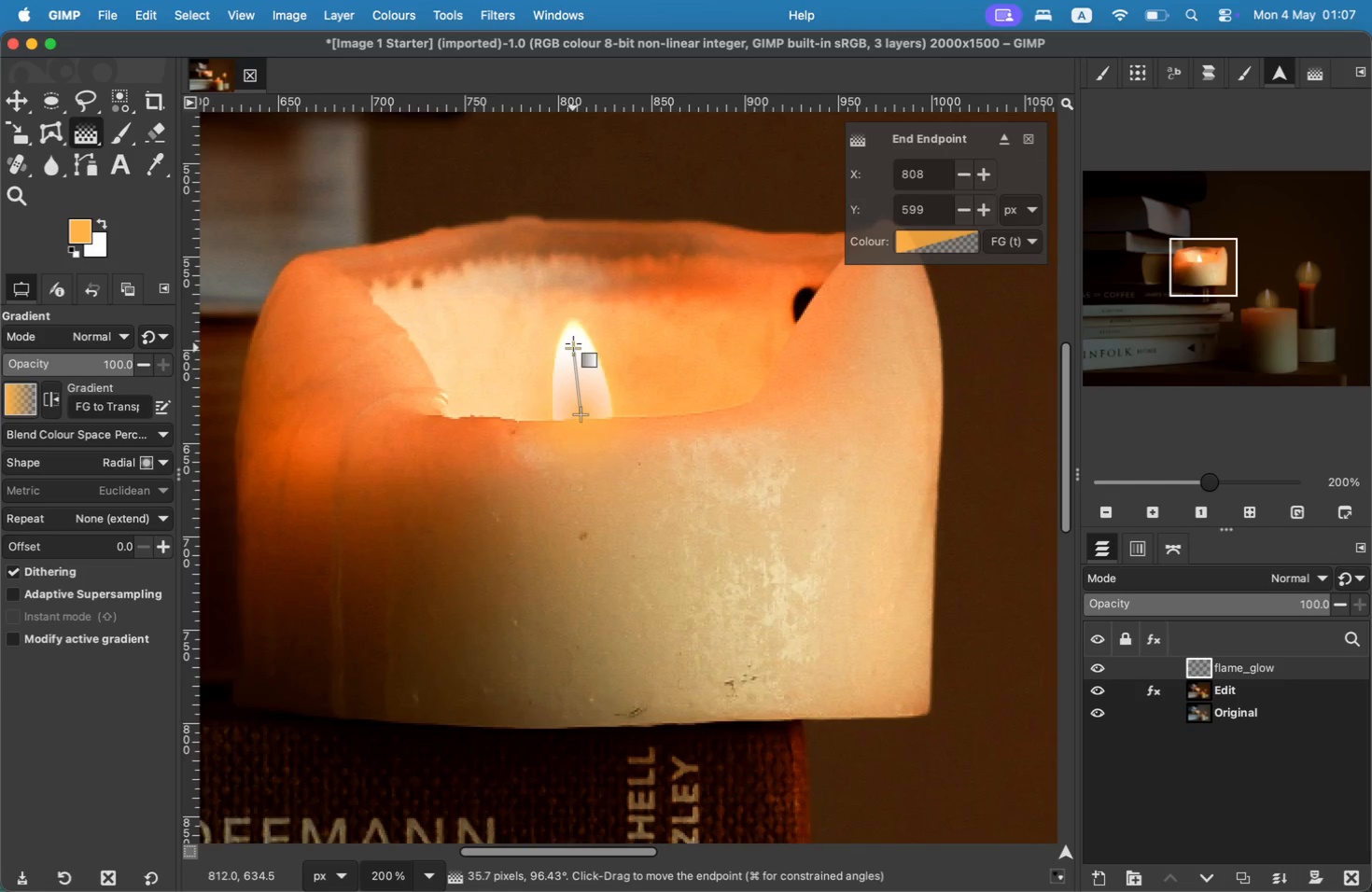 
left_click_drag(start_coordinate=[580, 410], to_coordinate=[584, 401])
 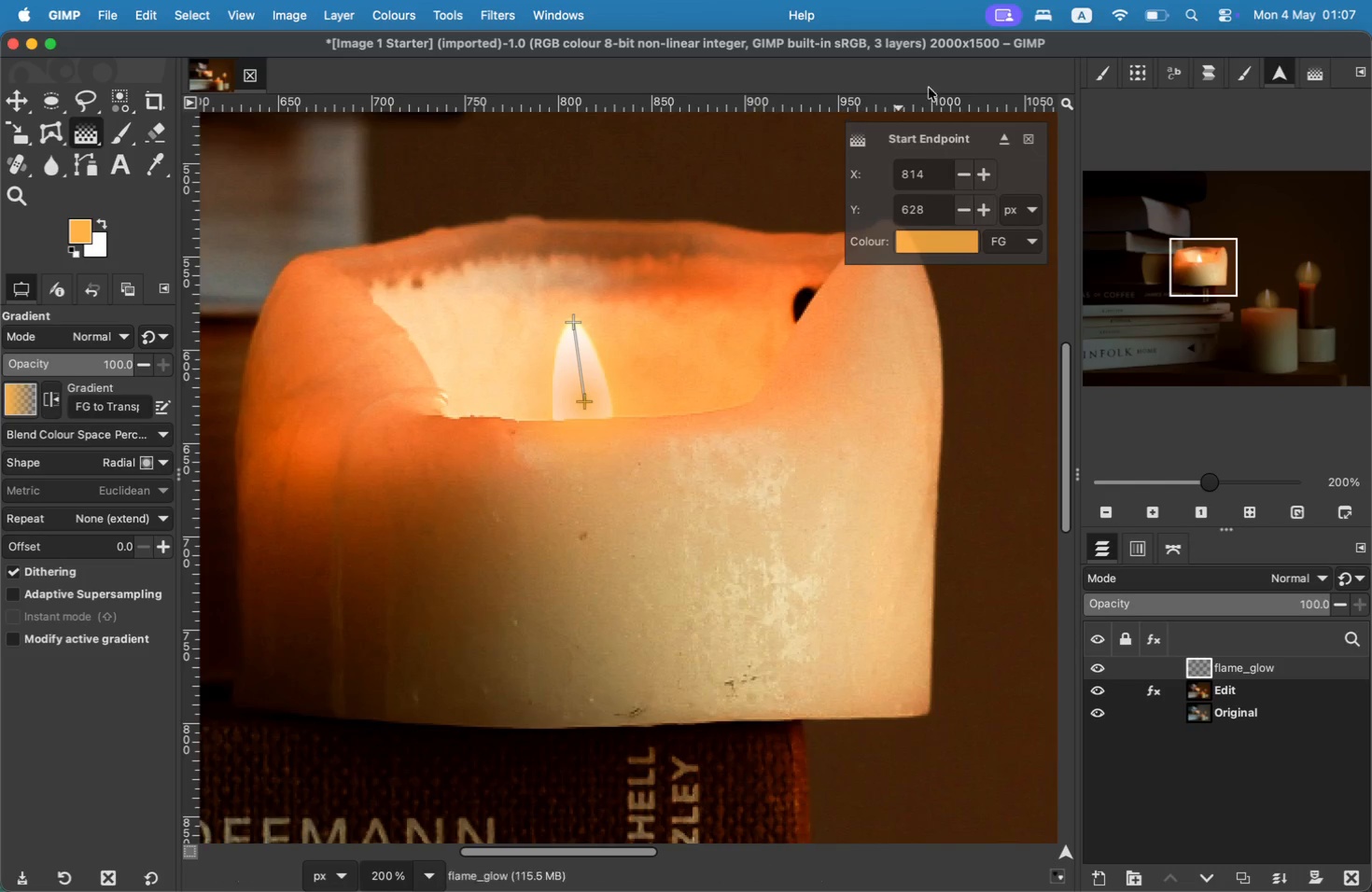 
left_click([1026, 144])
 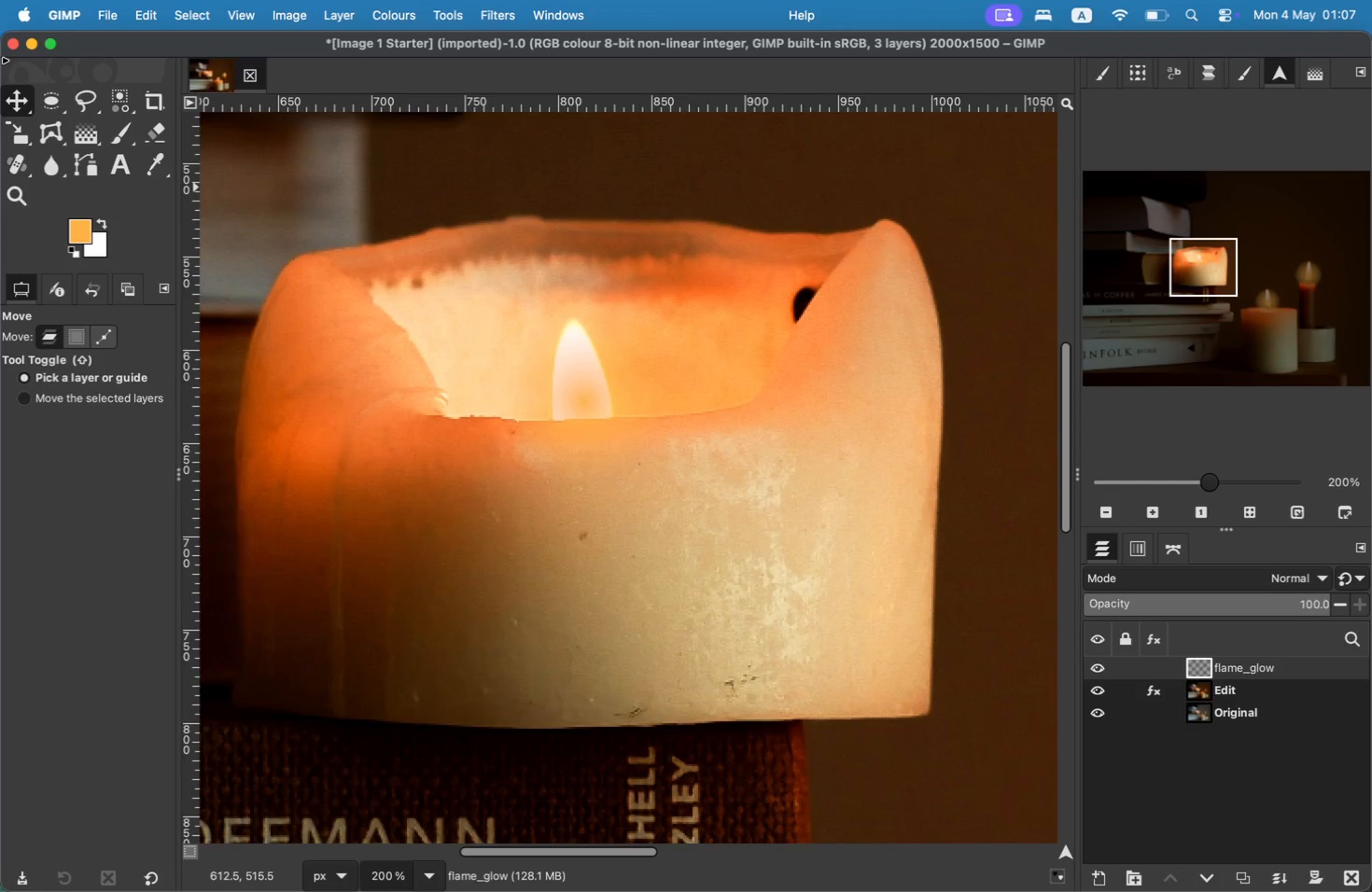 
wait(6.5)
 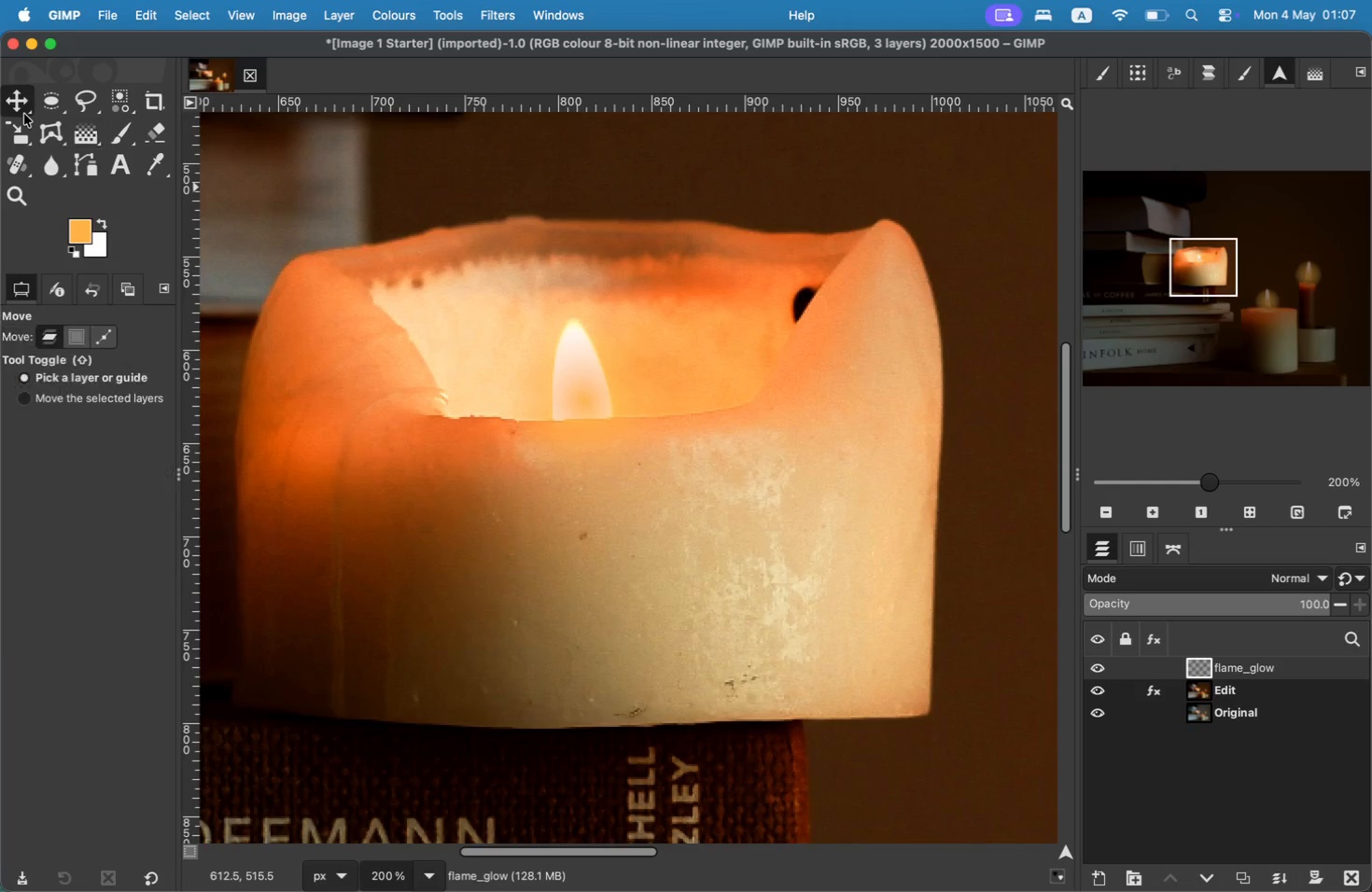 
left_click([98, 131])
 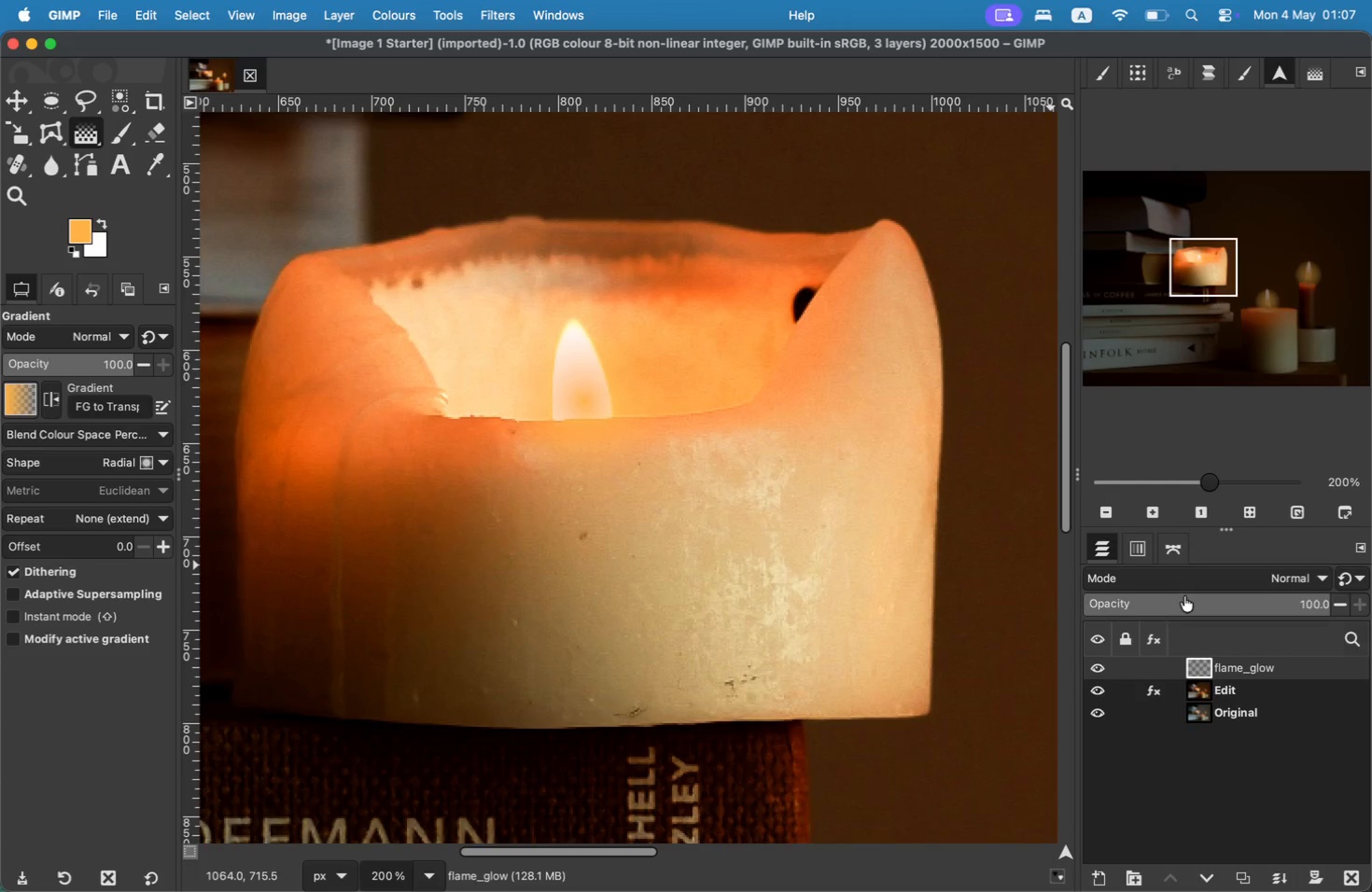 
wait(19.87)
 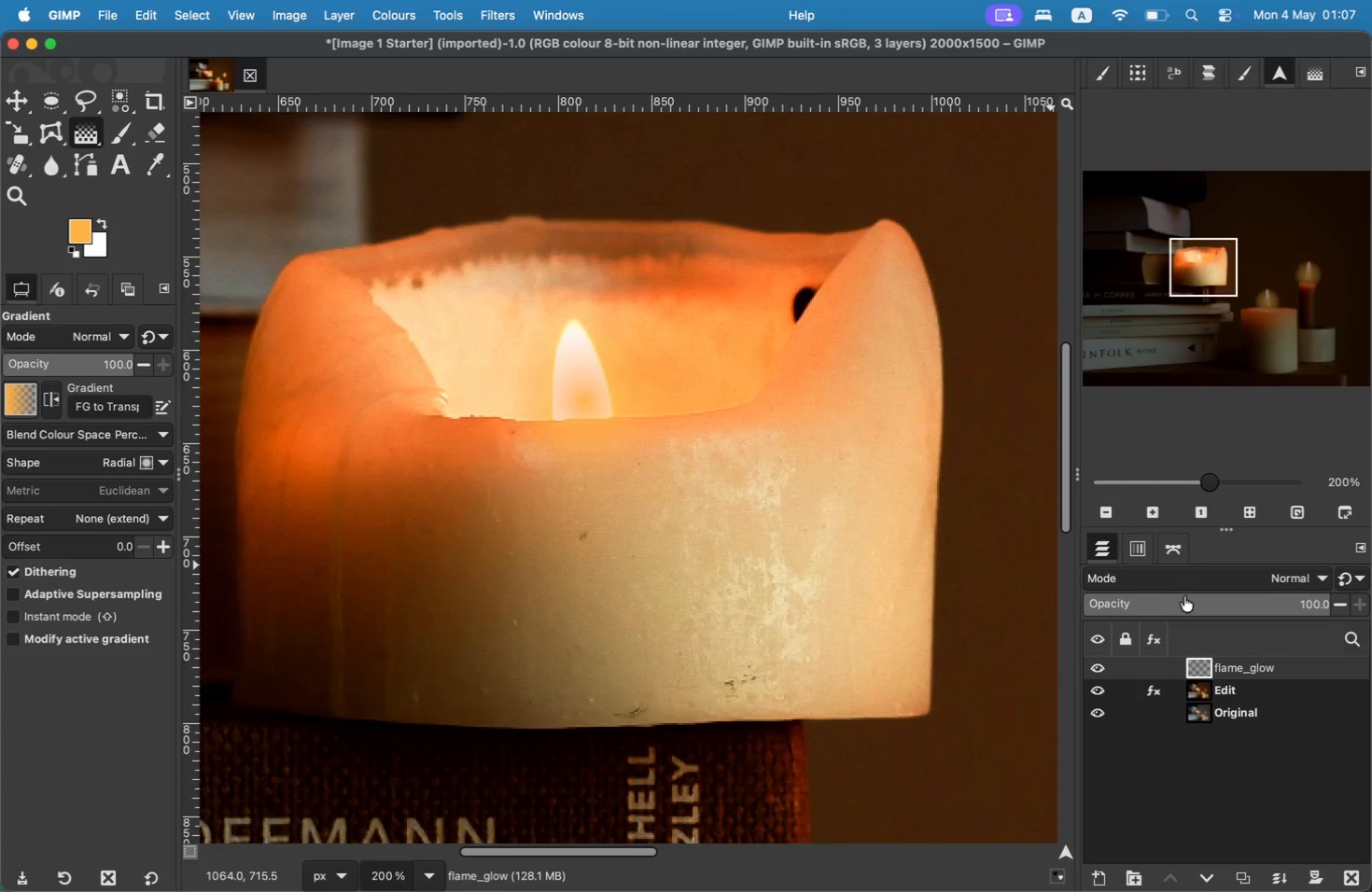 
left_click([456, 11])
 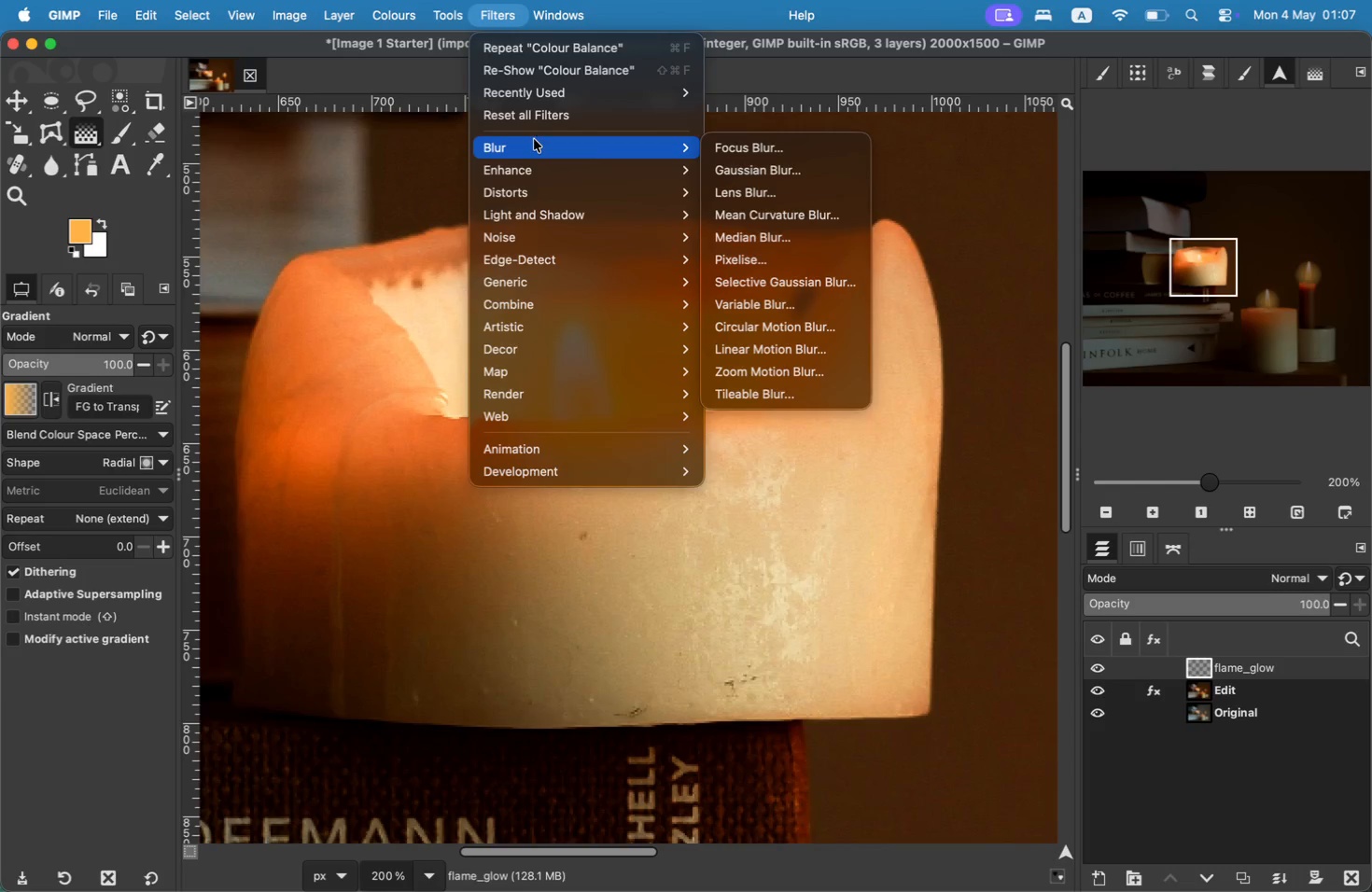 
left_click([781, 174])
 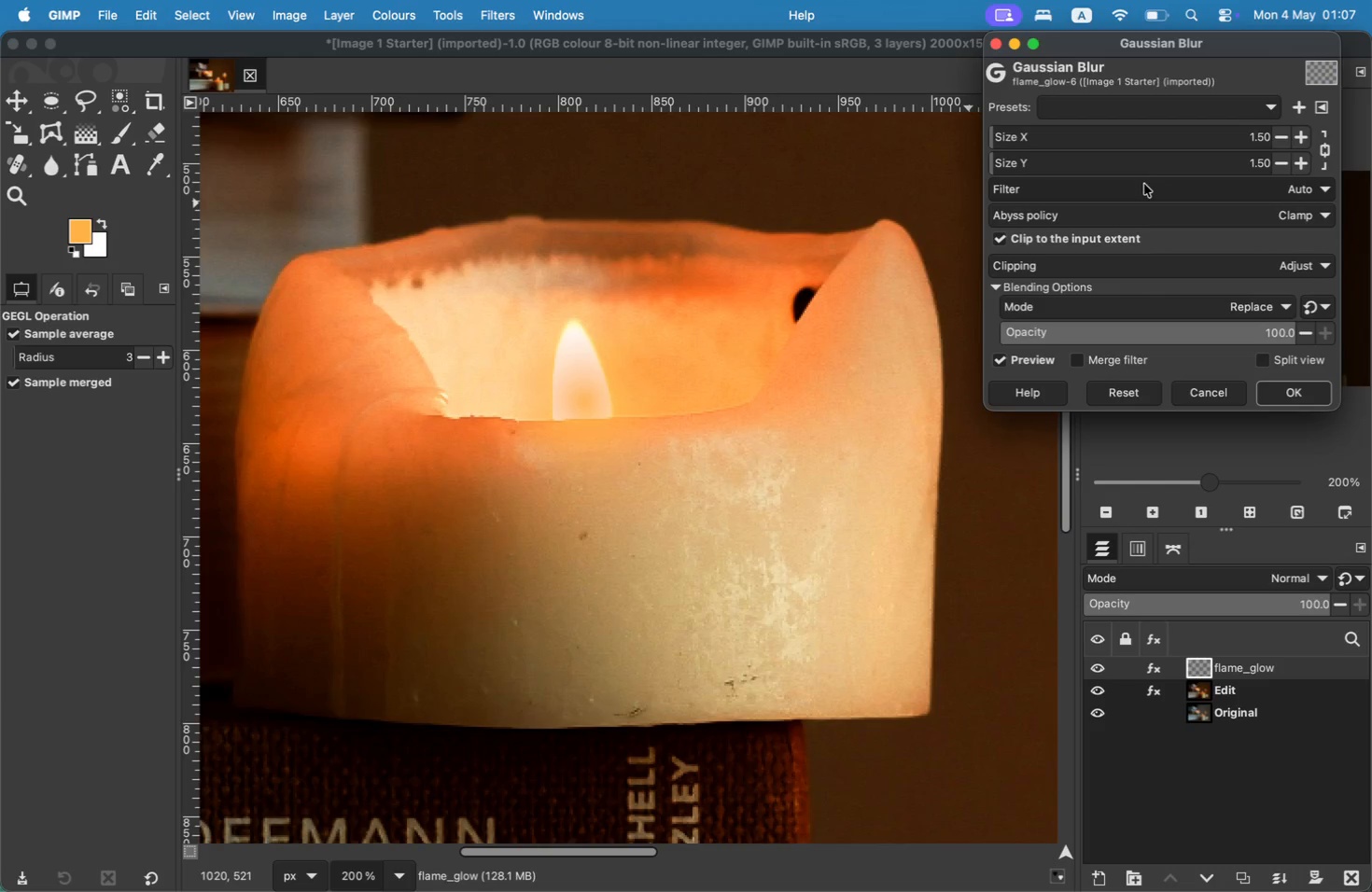 
left_click([1309, 137])
 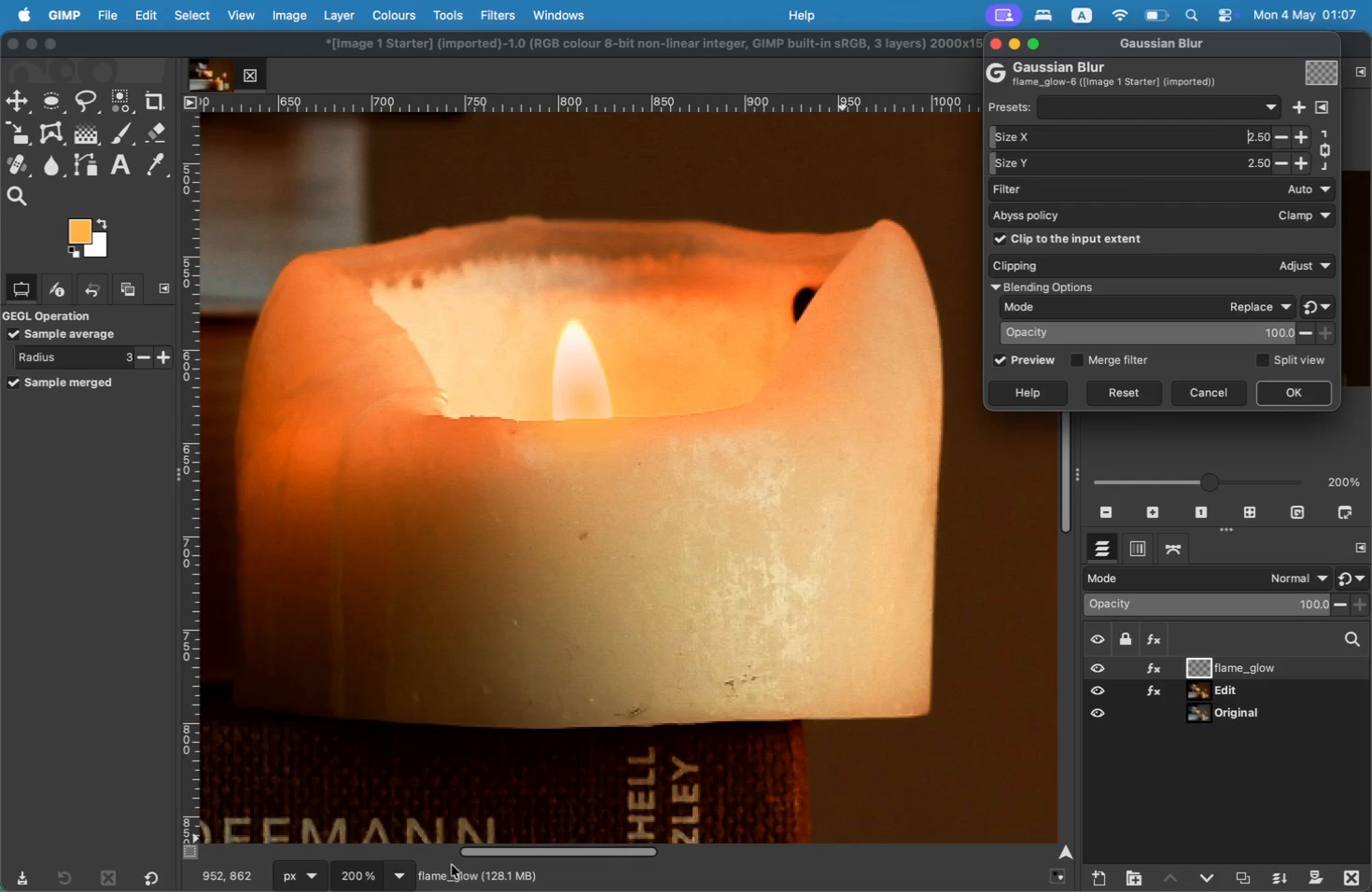 
left_click([409, 870])
 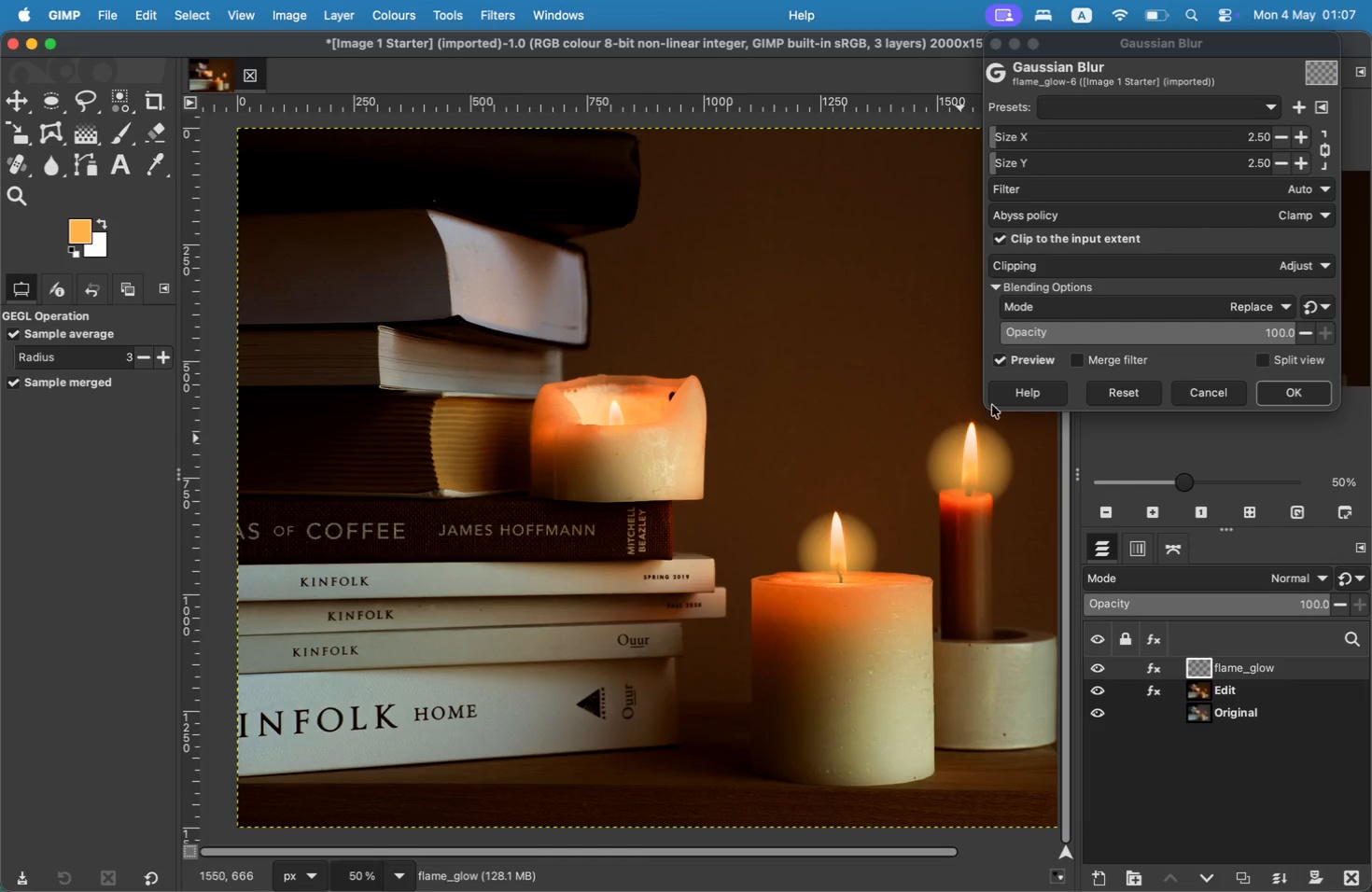 
wait(6.42)
 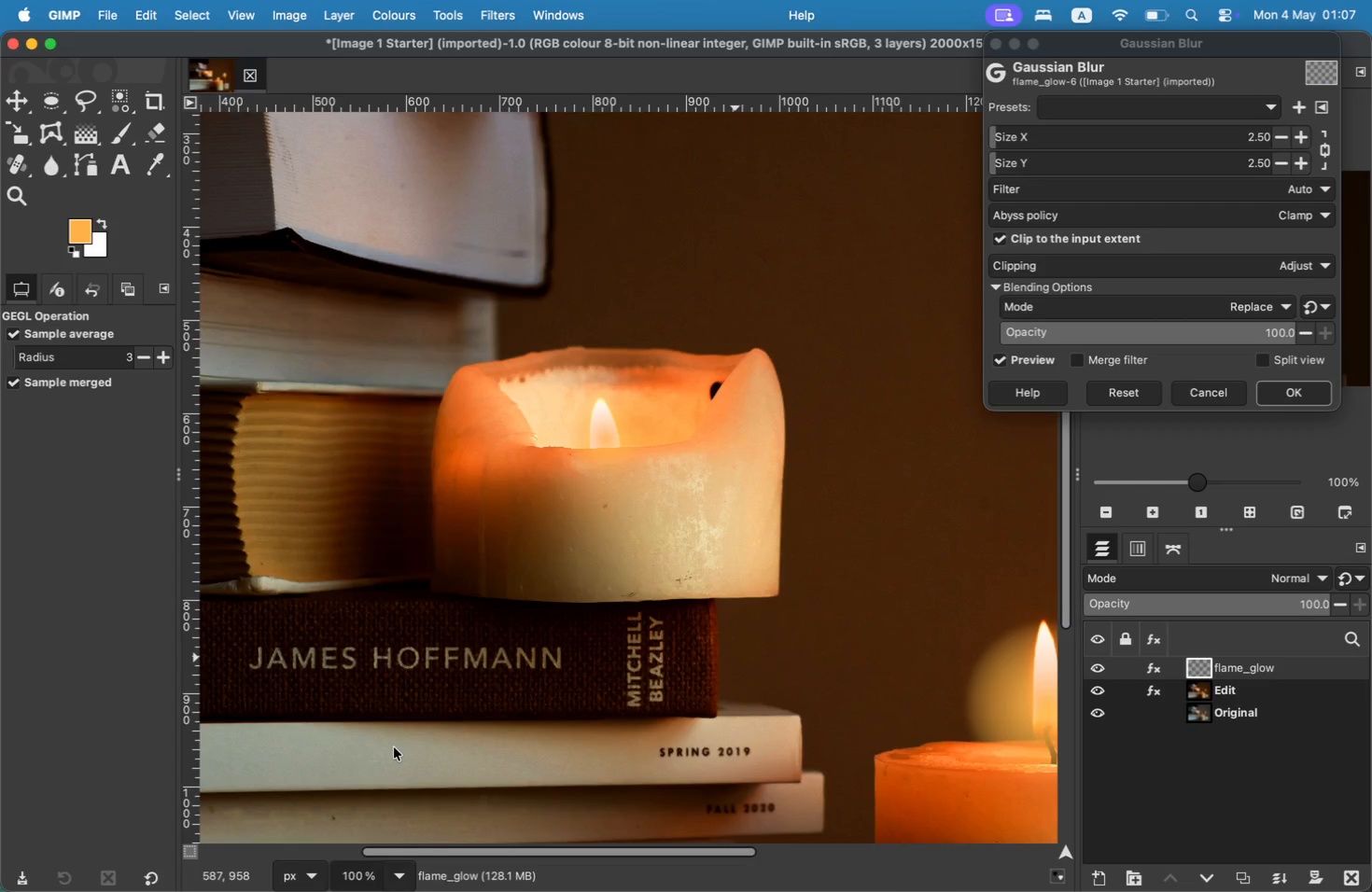 
left_click([1306, 132])
 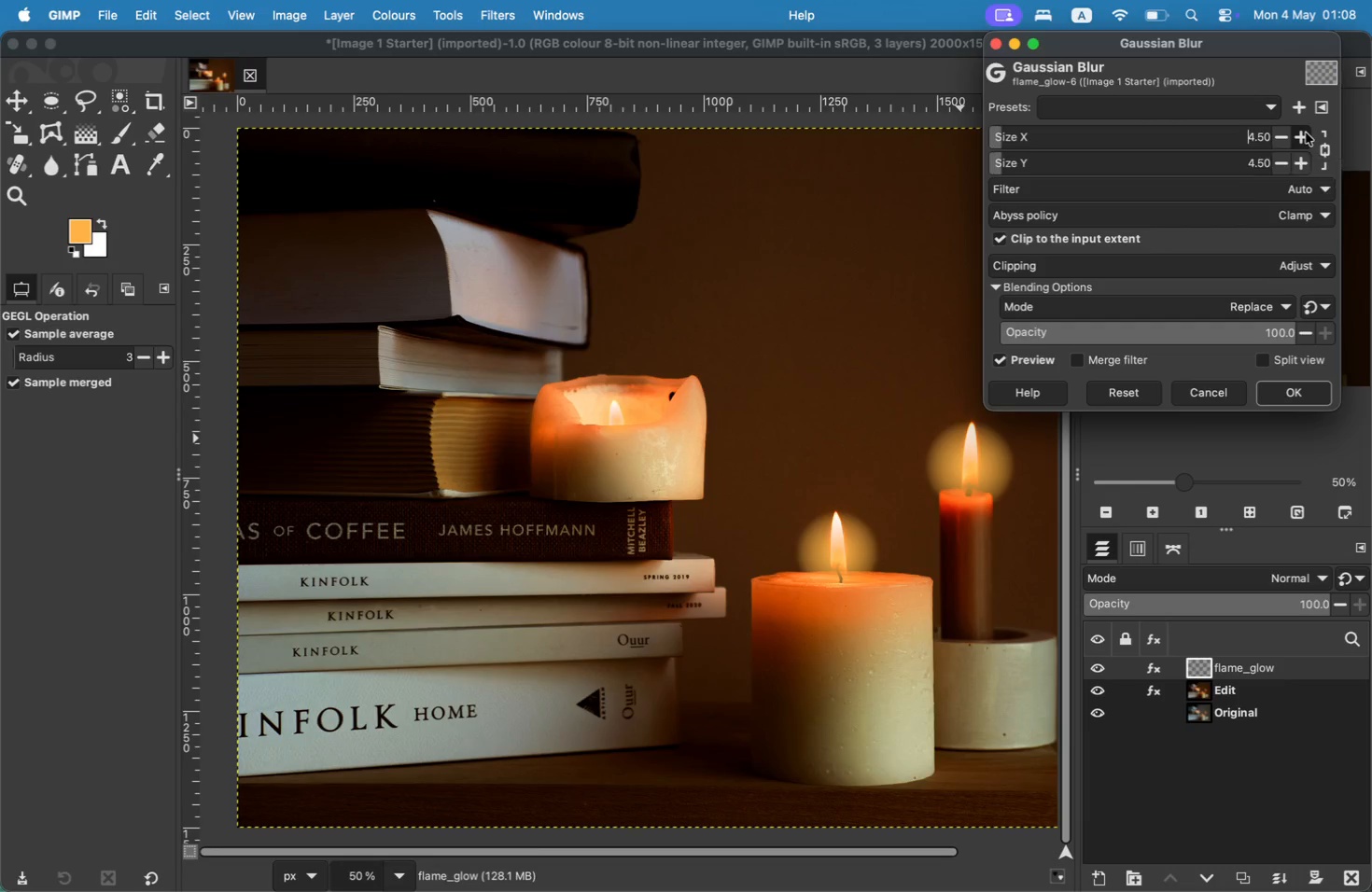 
double_click([1306, 132])
 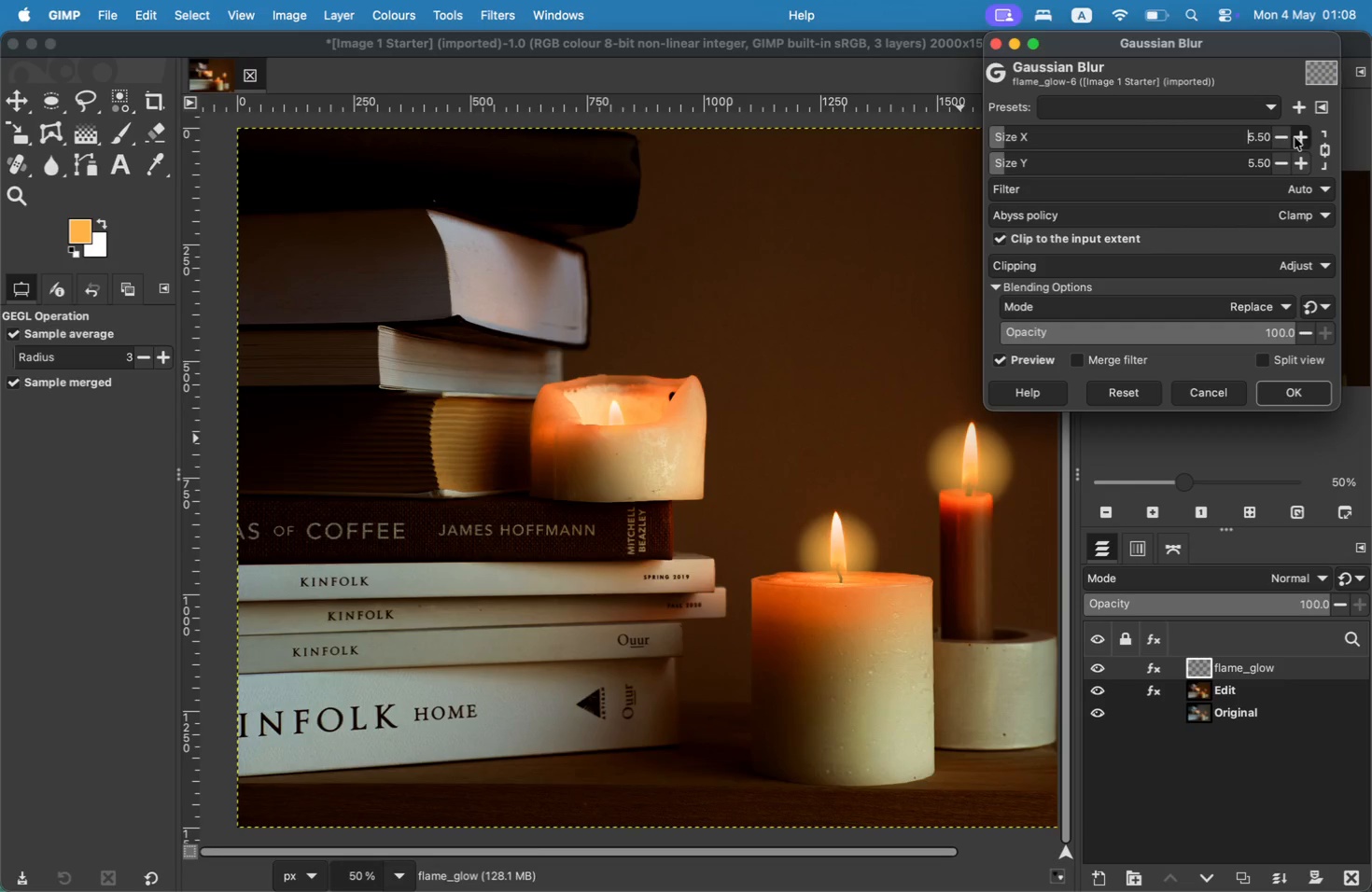 
left_click([1287, 138])
 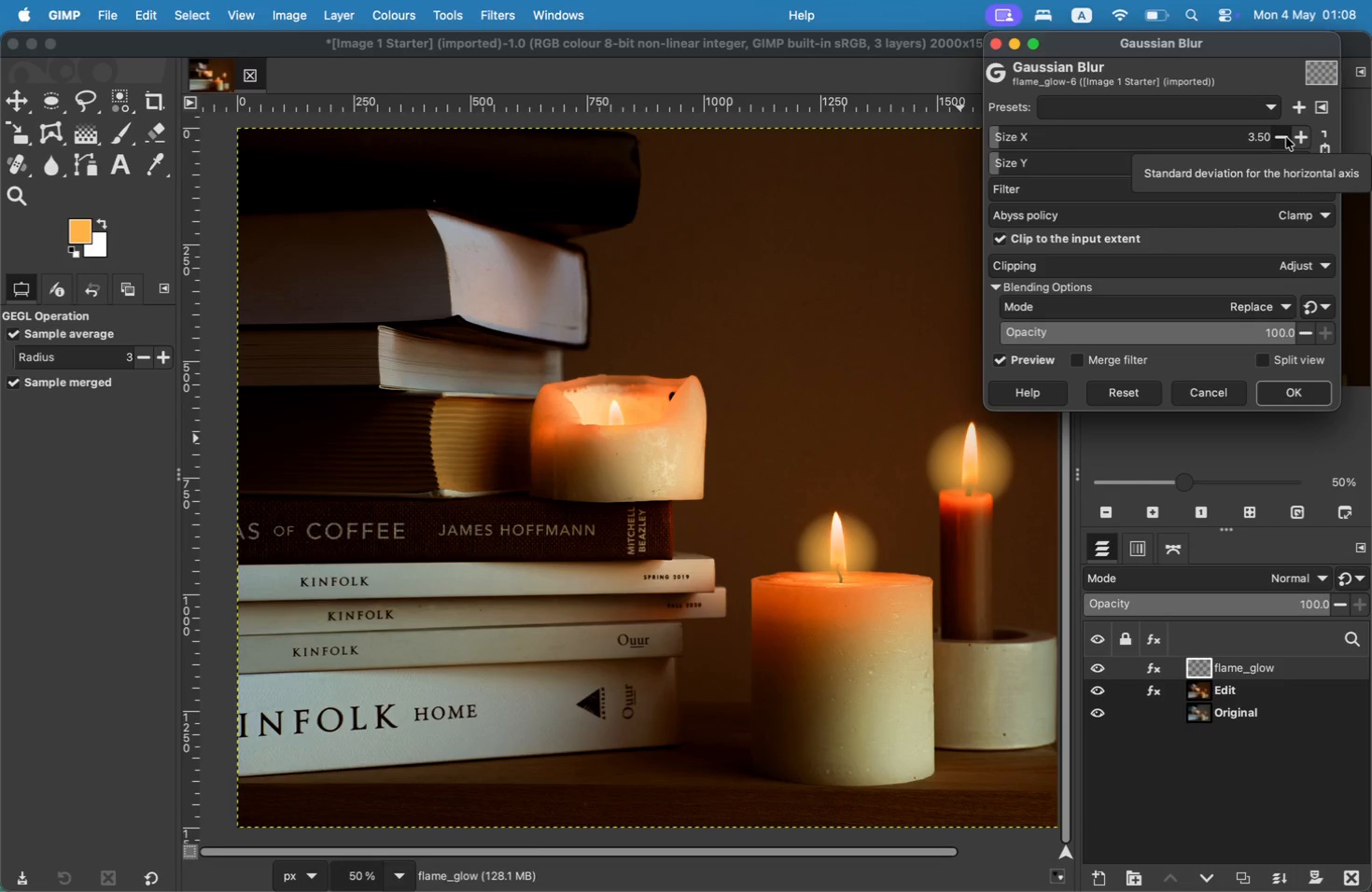 
left_click([1286, 137])
 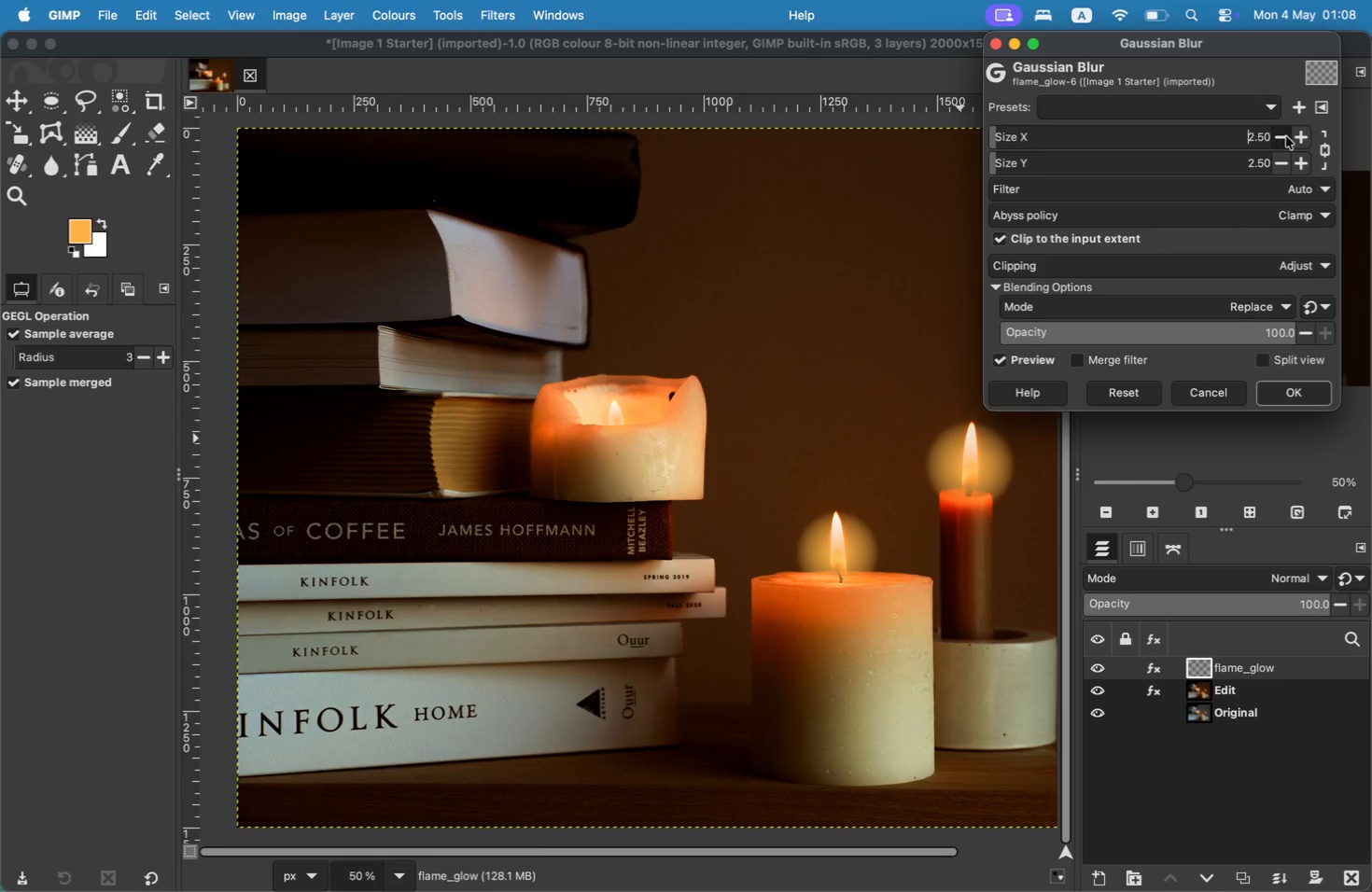 
left_click([1295, 134])
 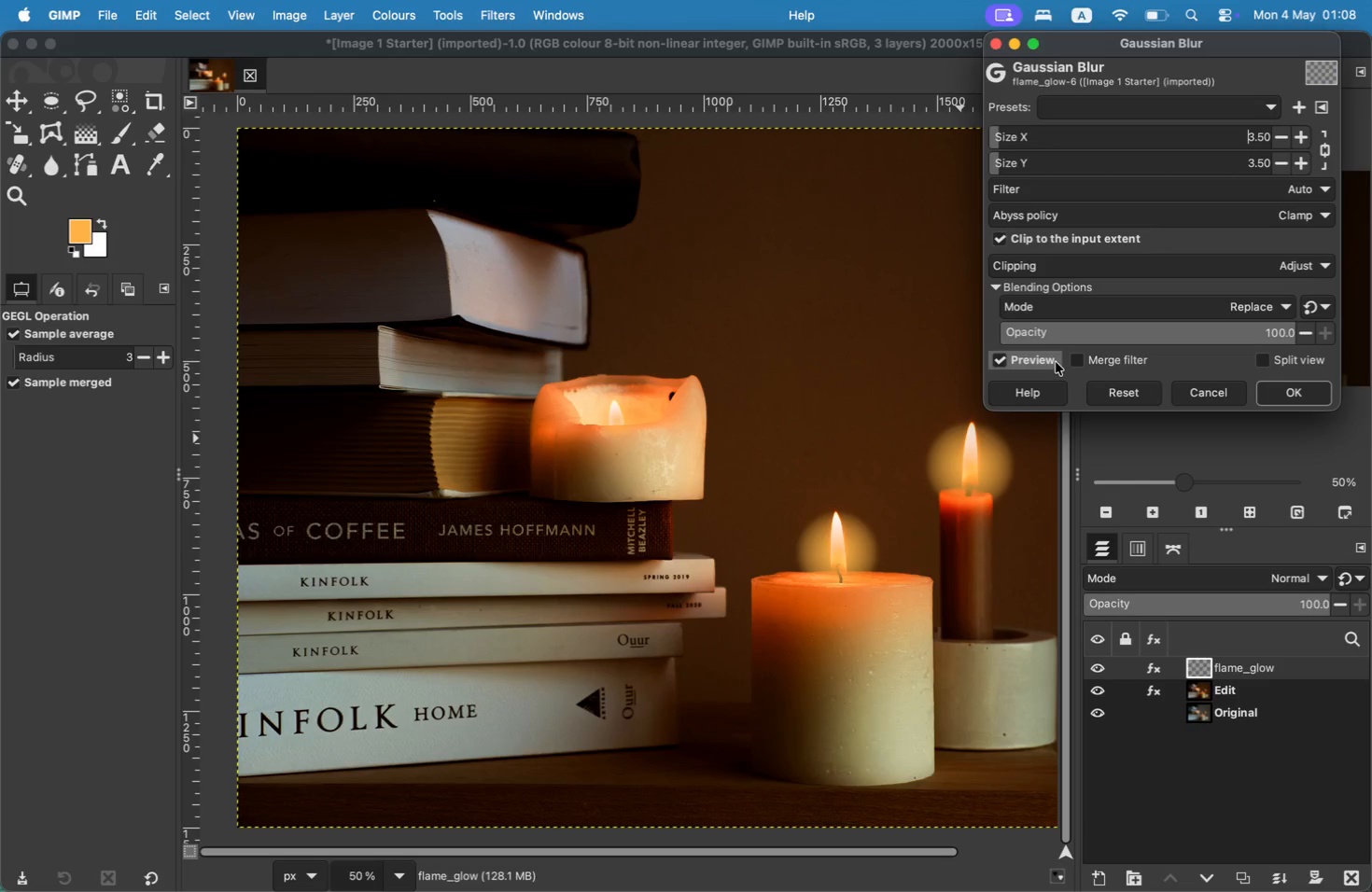 
left_click([1054, 362])
 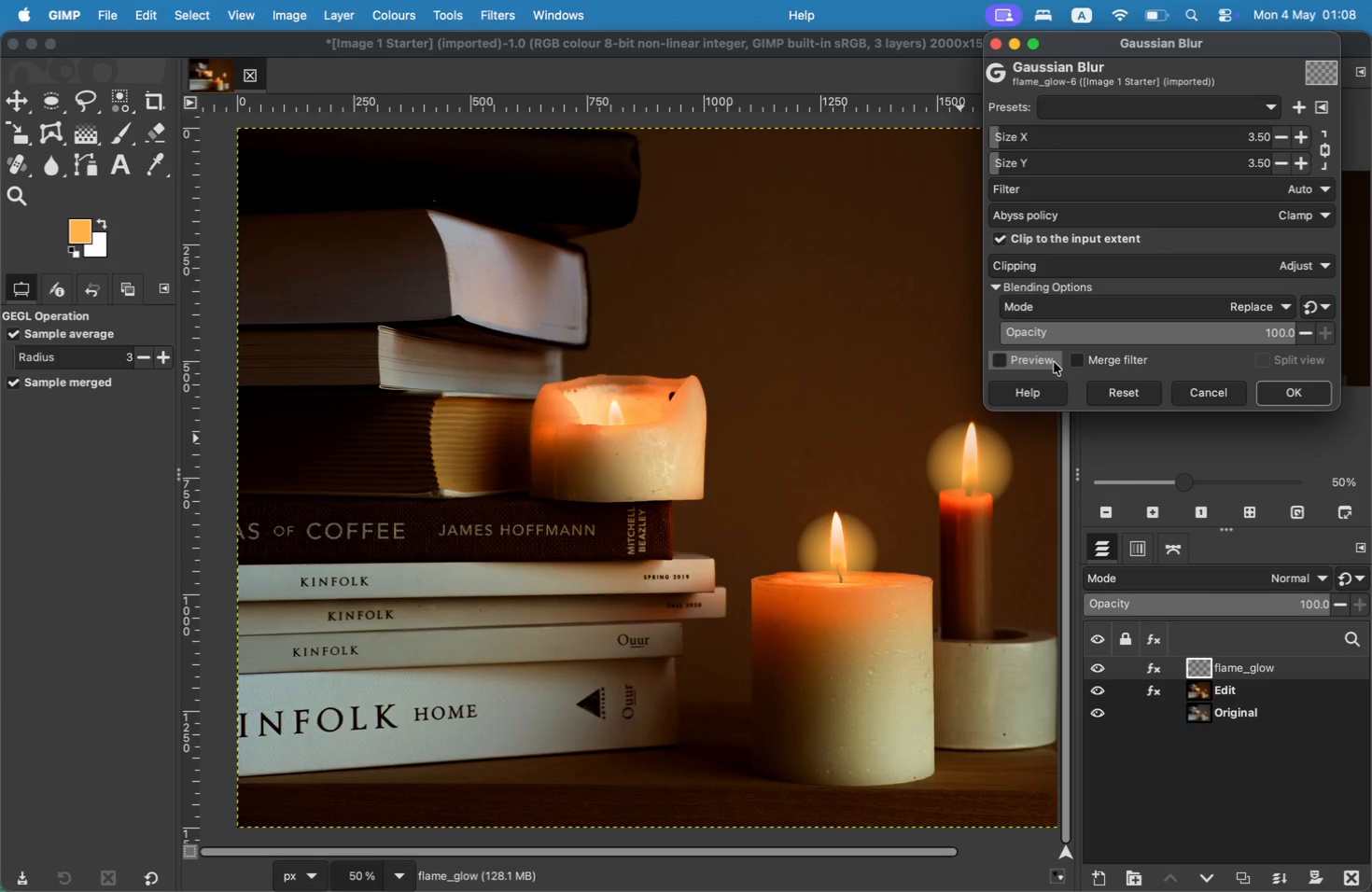 
left_click([1054, 362])
 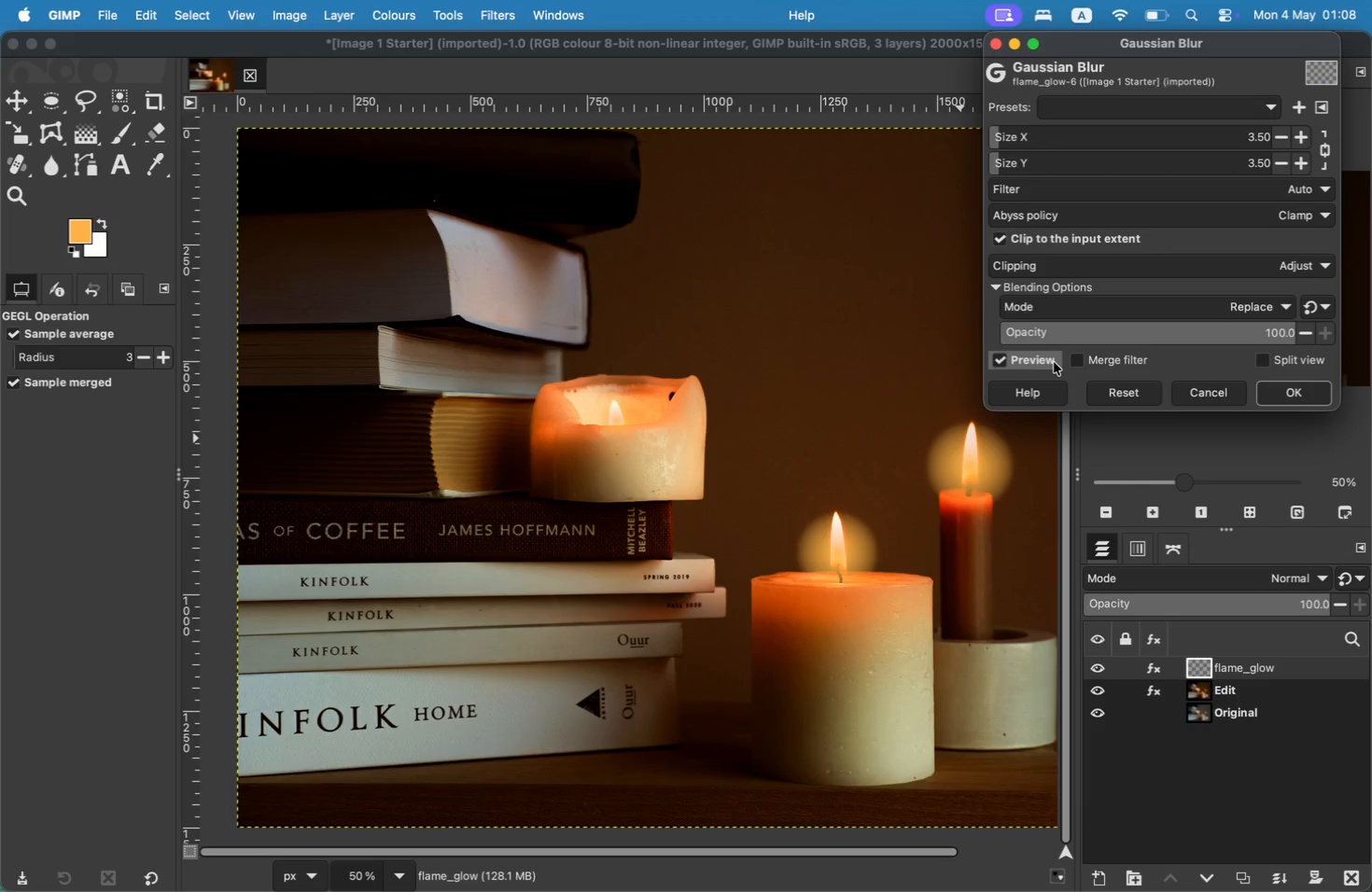 
left_click([1054, 362])
 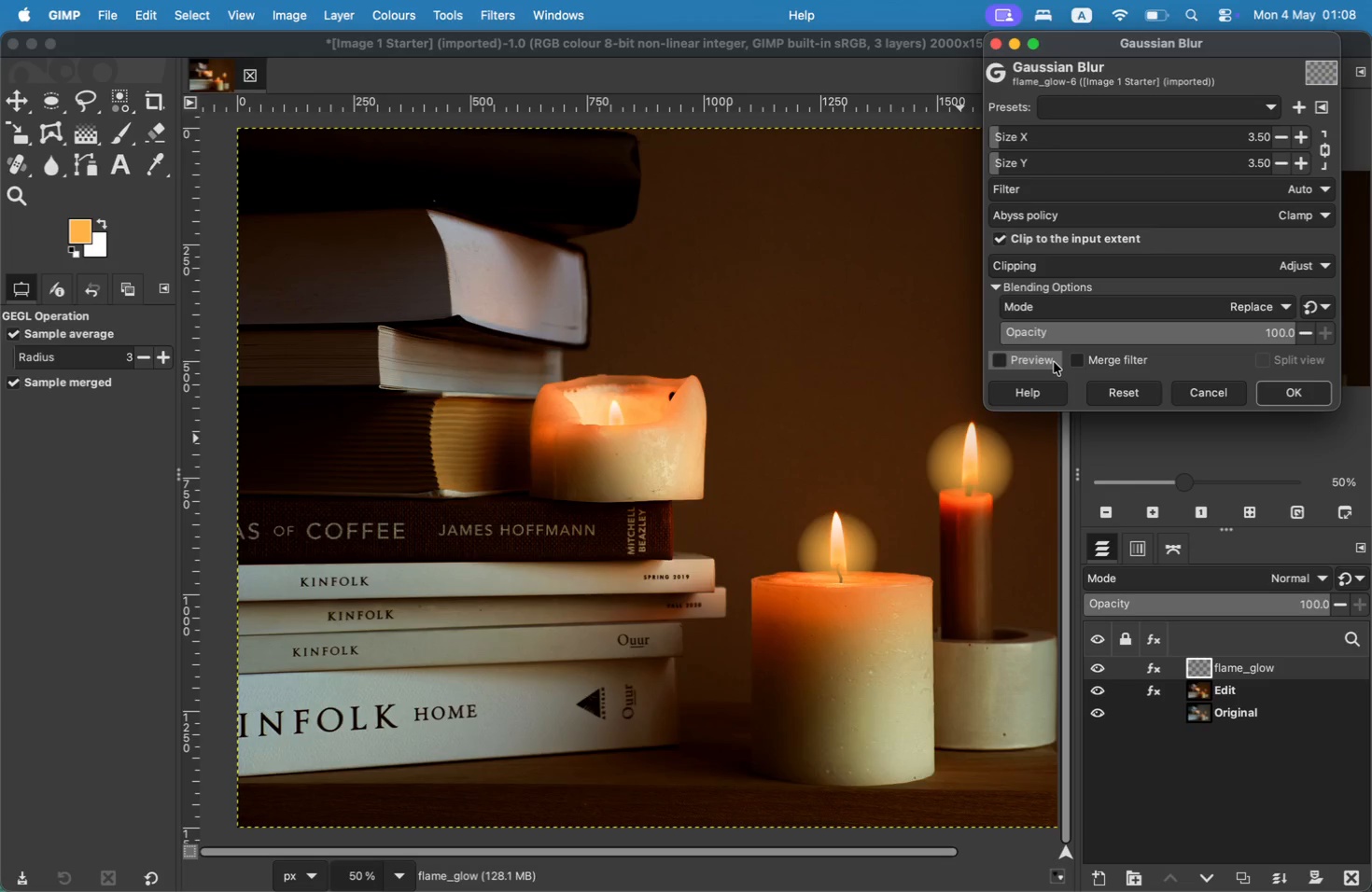 
left_click([1054, 362])
 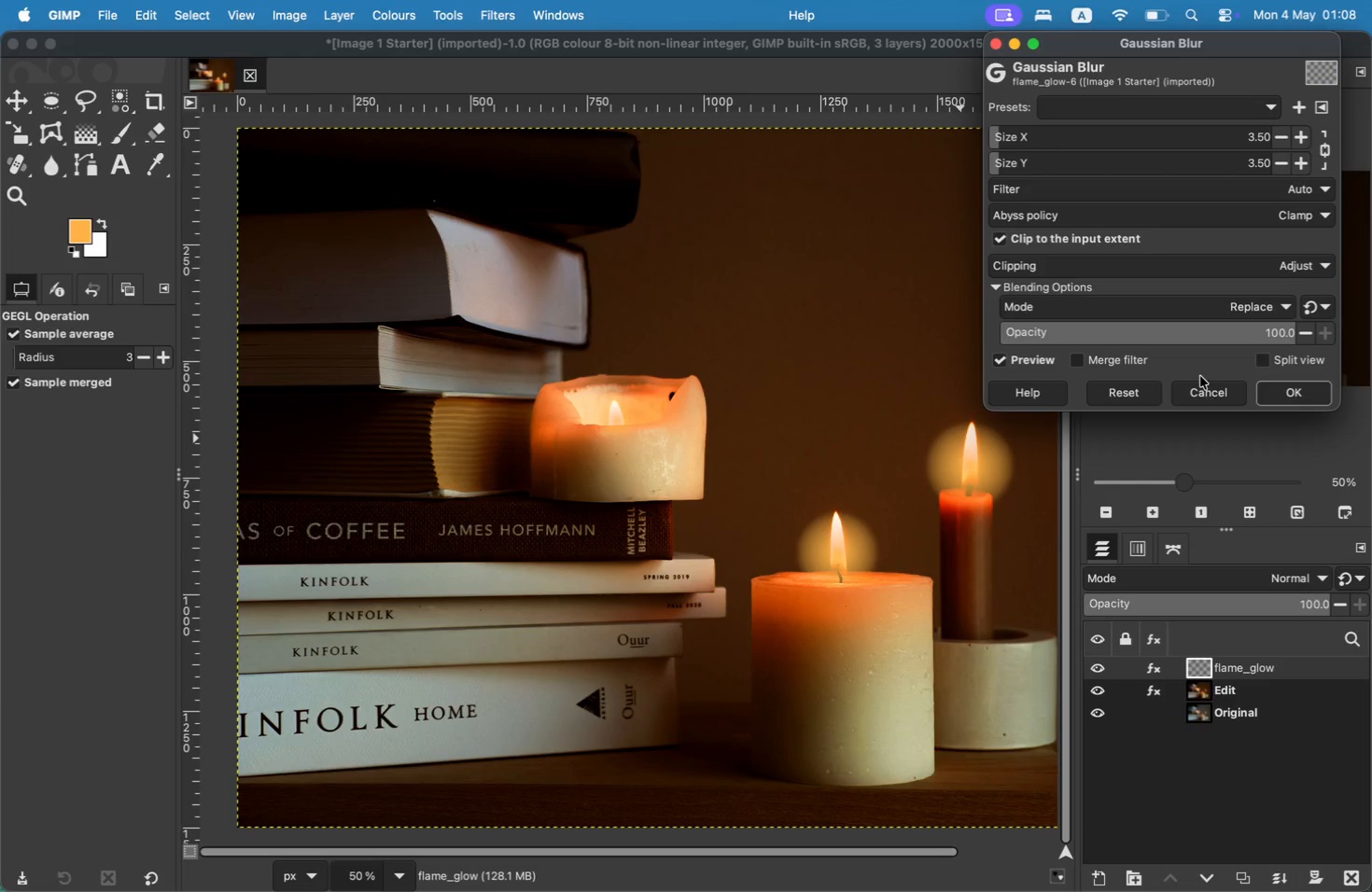 
left_click([1295, 389])
 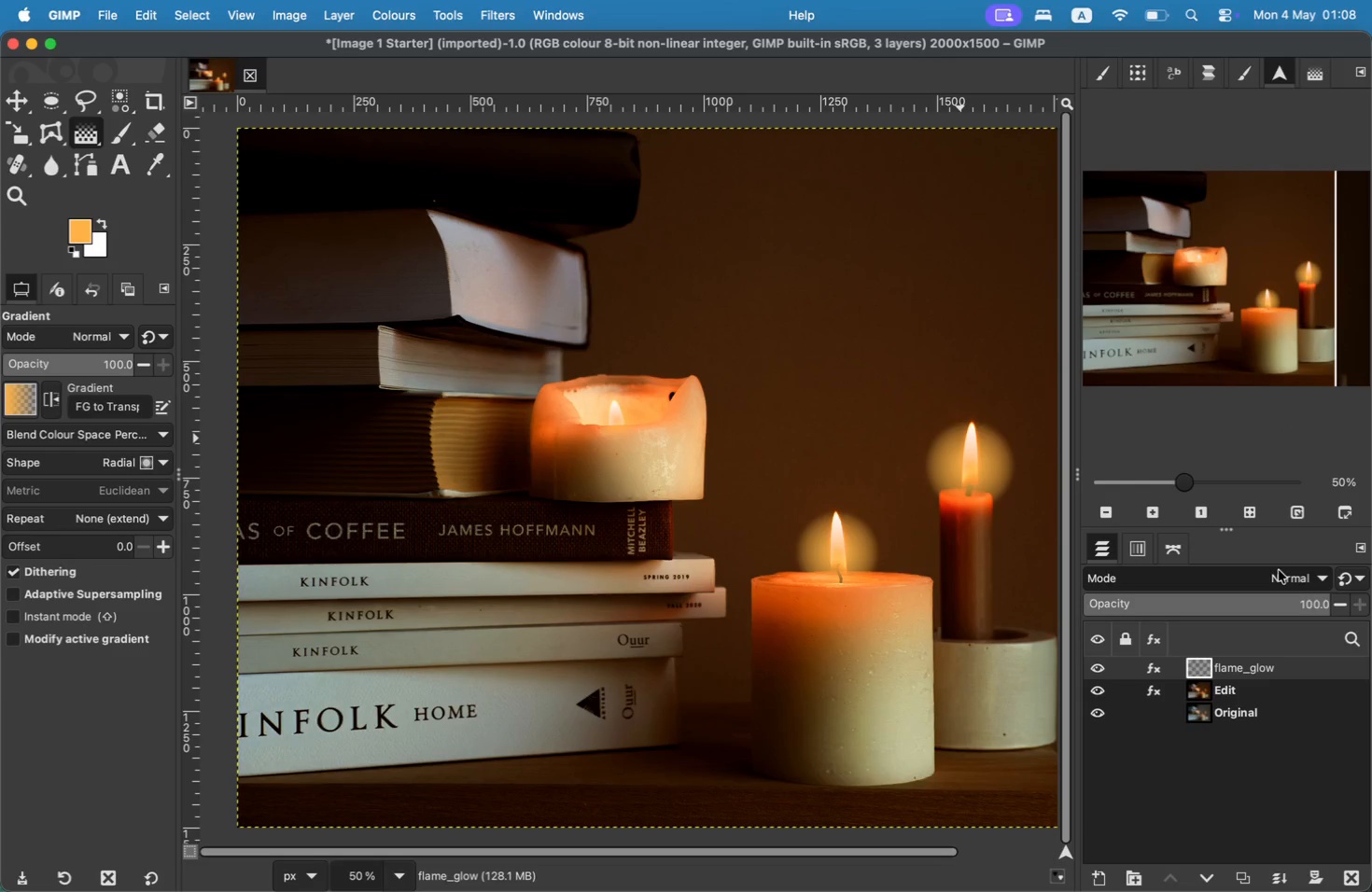 
left_click([1304, 579])
 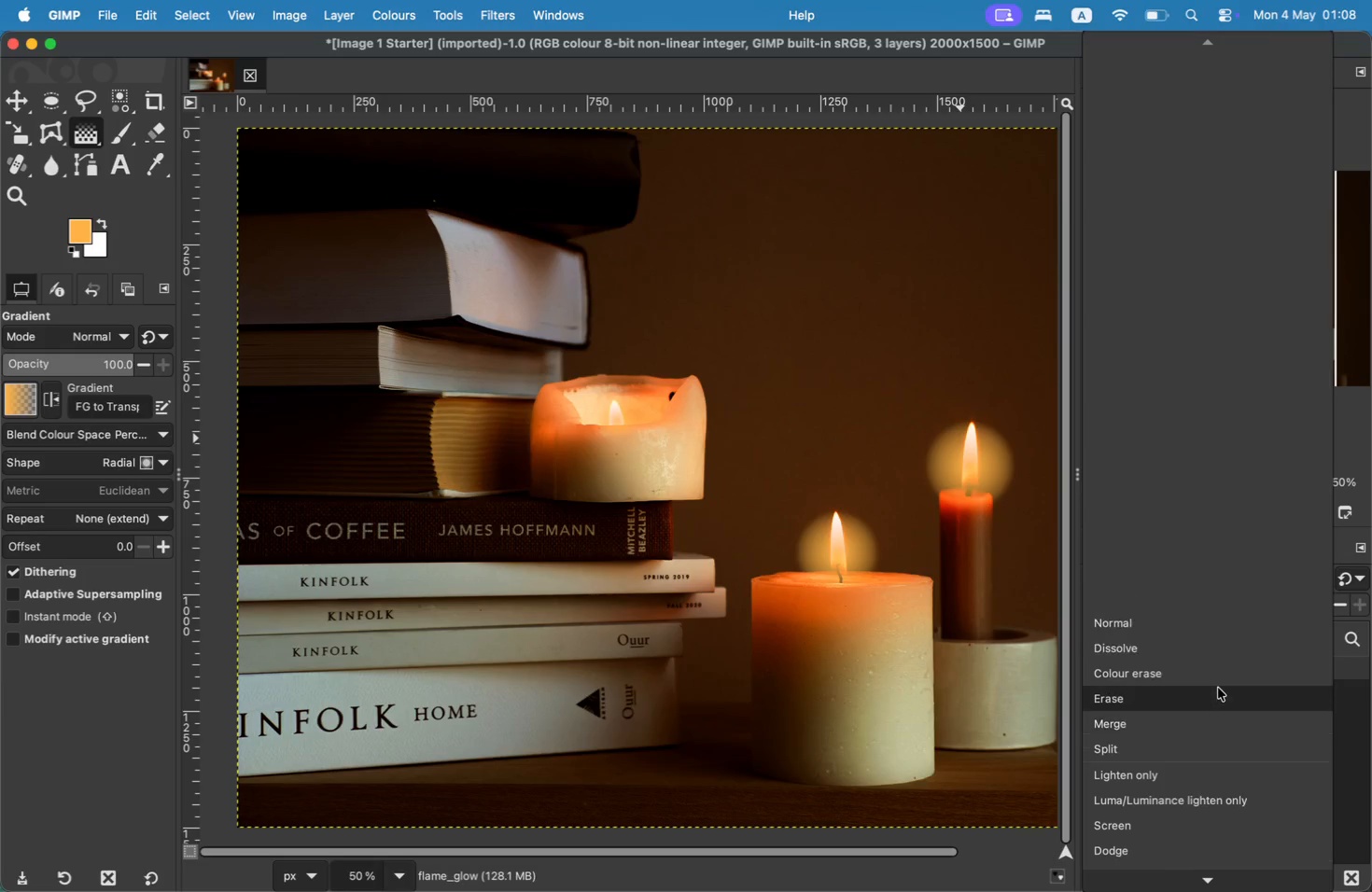 
scroll: coordinate [1130, 474], scroll_direction: down, amount: 15.0
 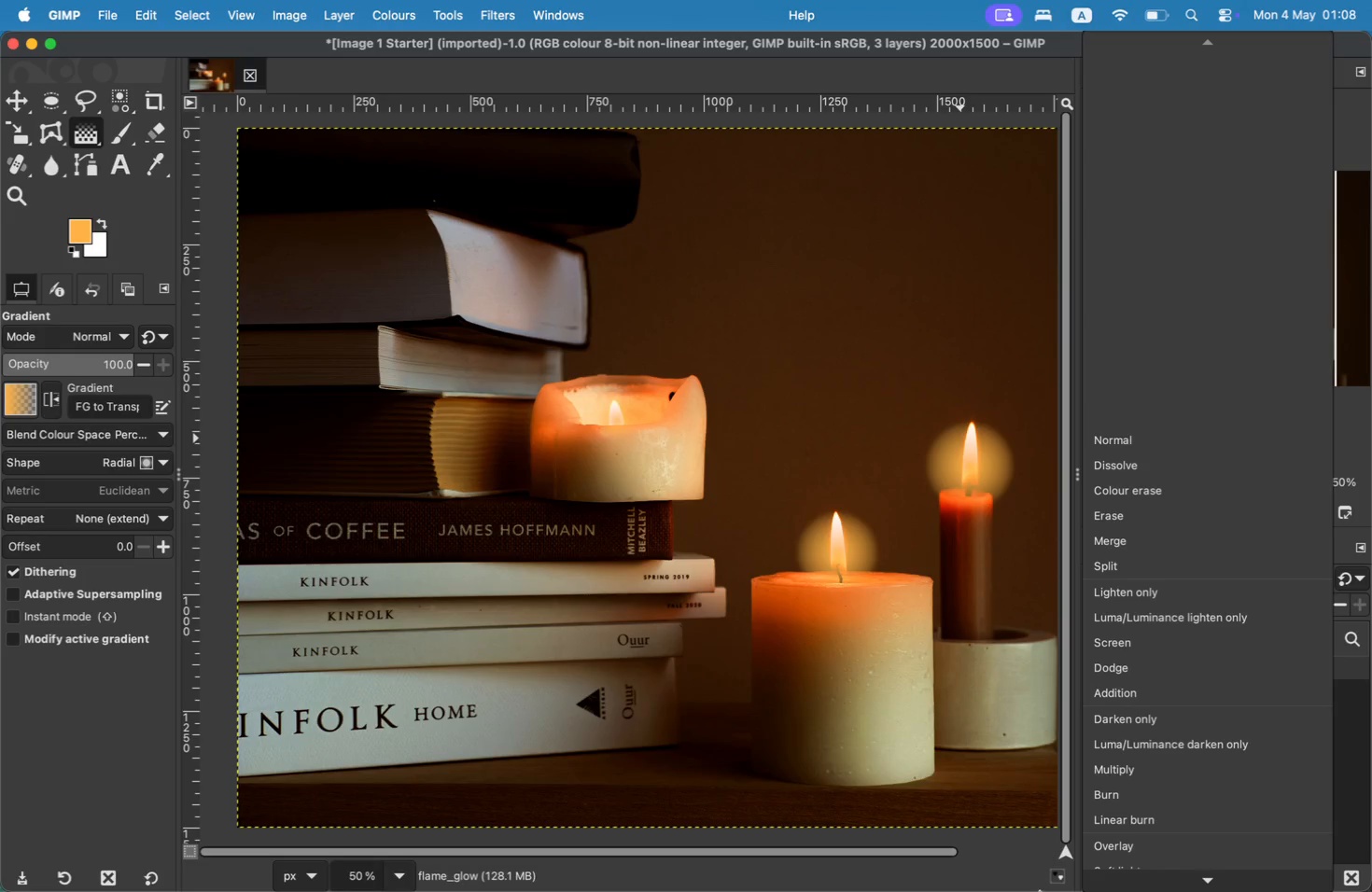 
left_click([1132, 755])
 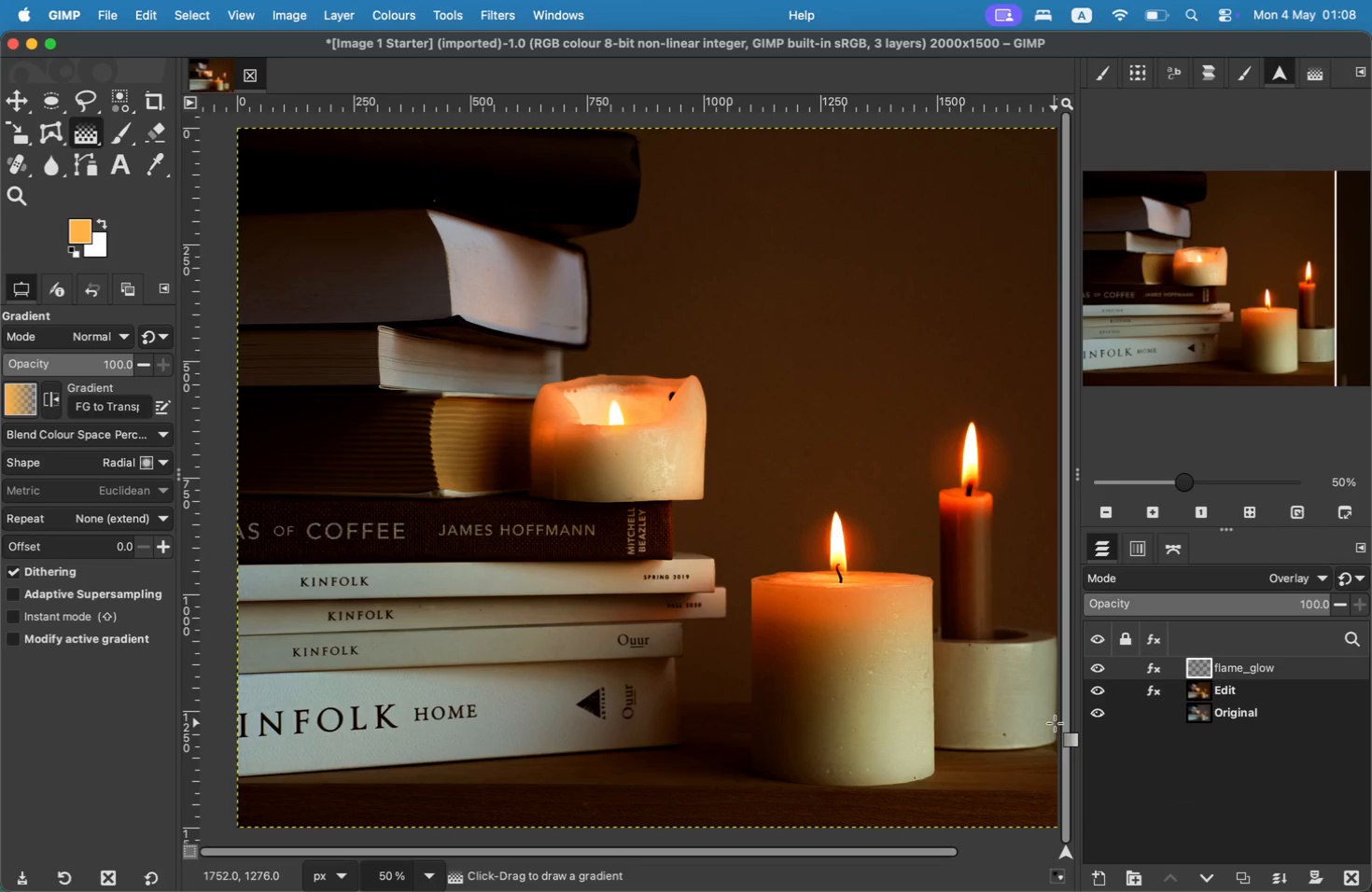 
wait(5.29)
 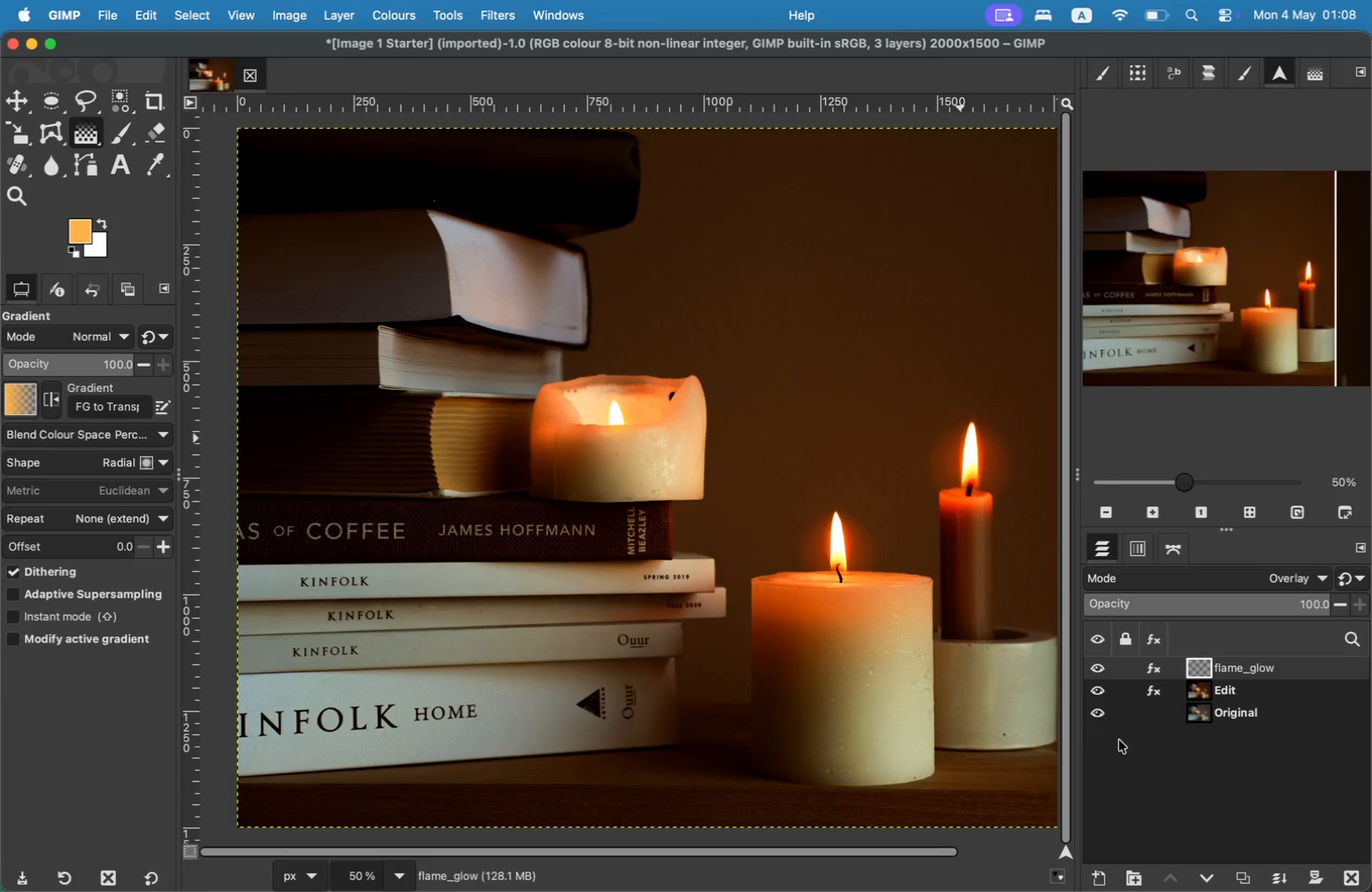 
left_click_drag(start_coordinate=[1261, 600], to_coordinate=[1176, 605])
 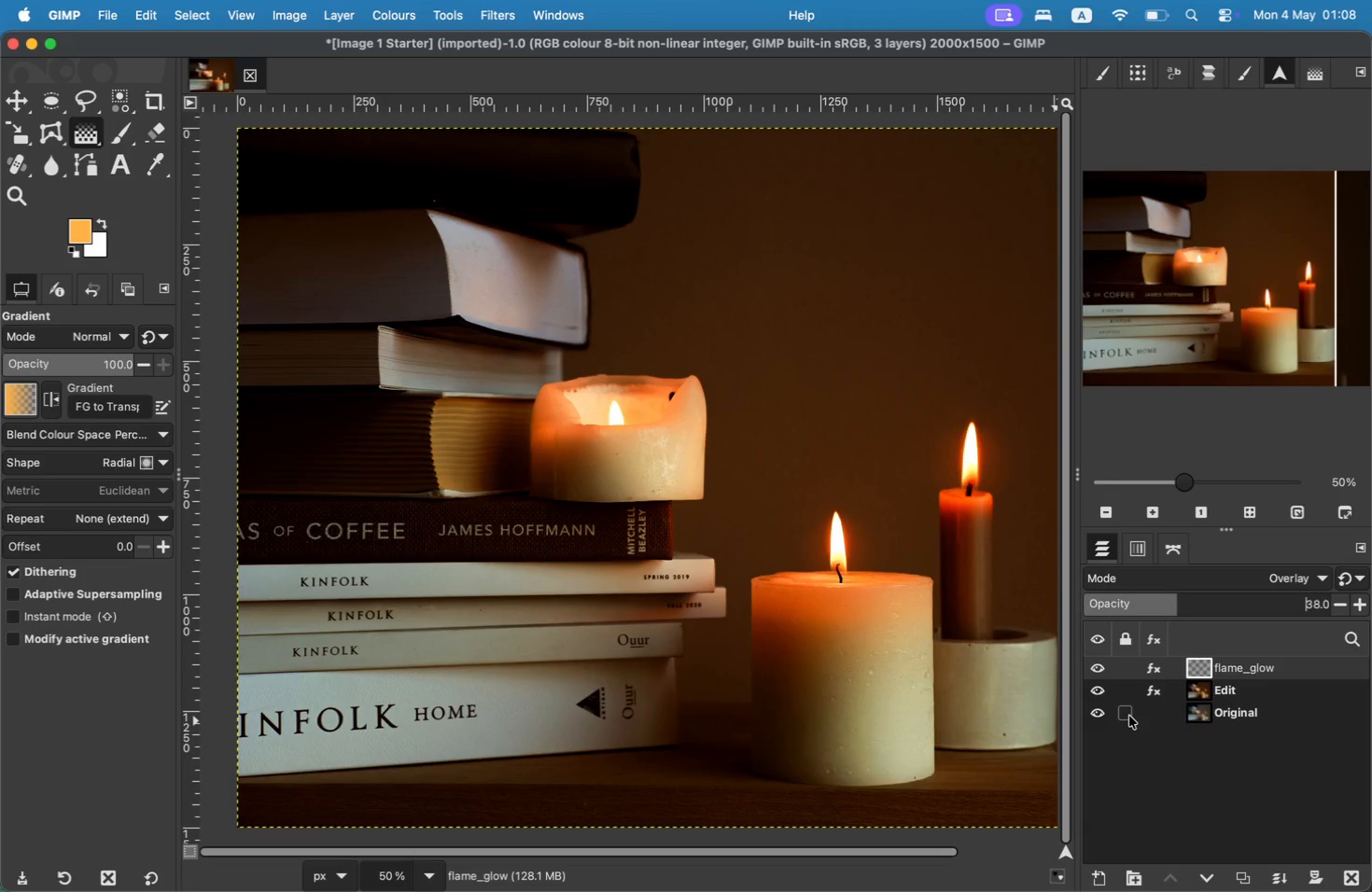 
double_click([1090, 674])
 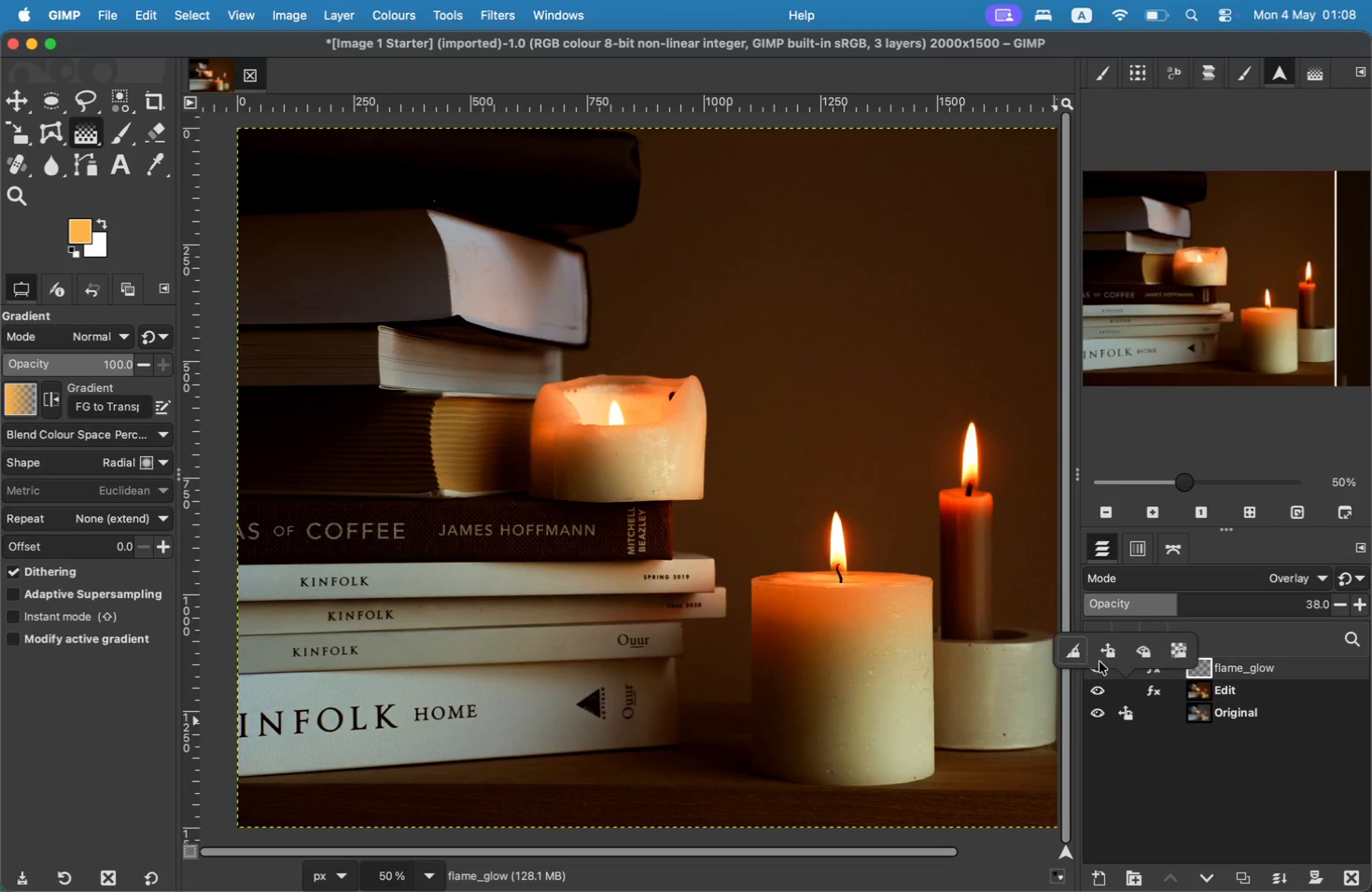 
left_click([1110, 650])
 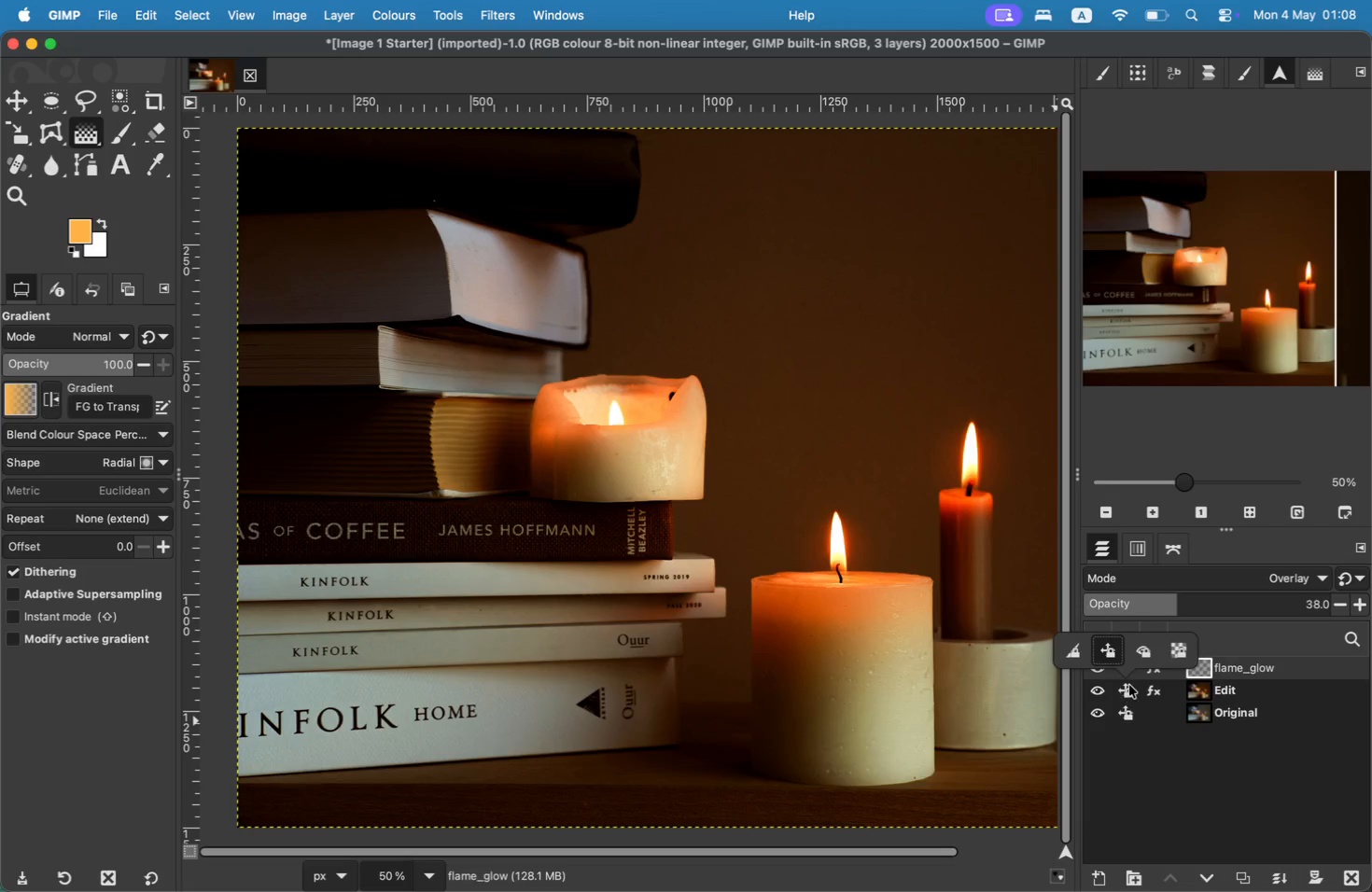 
left_click([1114, 655])
 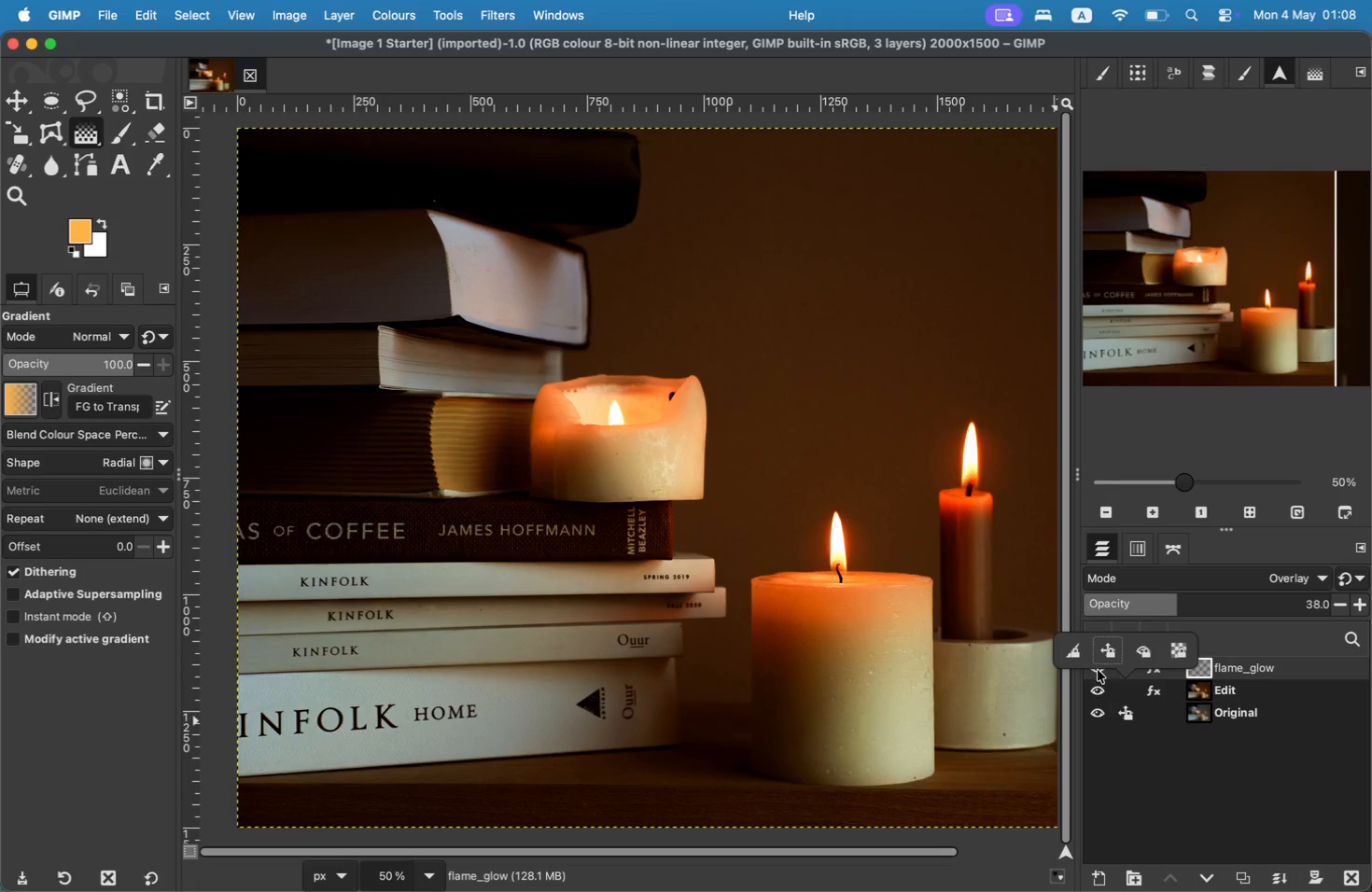 
left_click([1083, 658])
 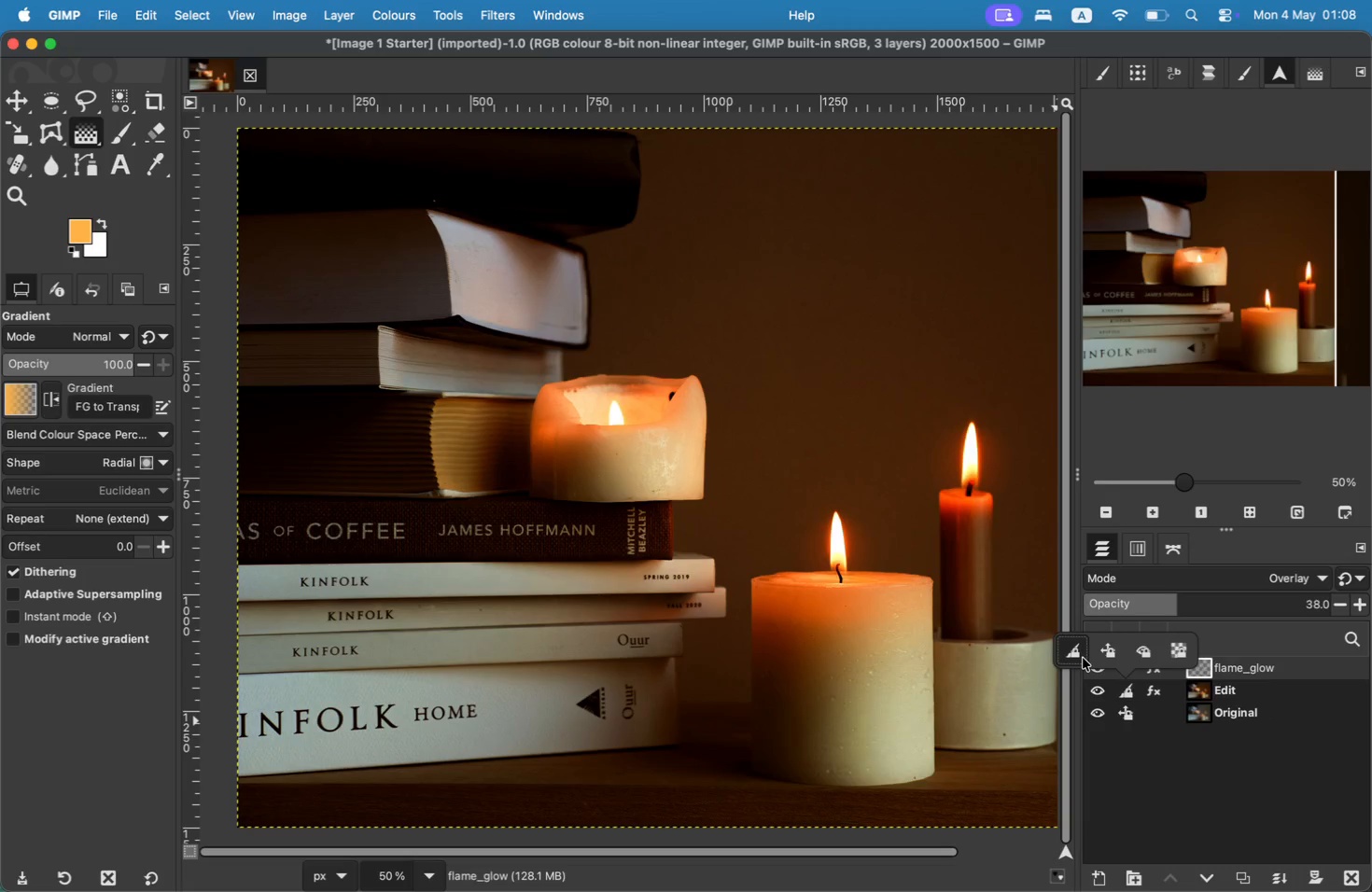 
left_click([1083, 658])
 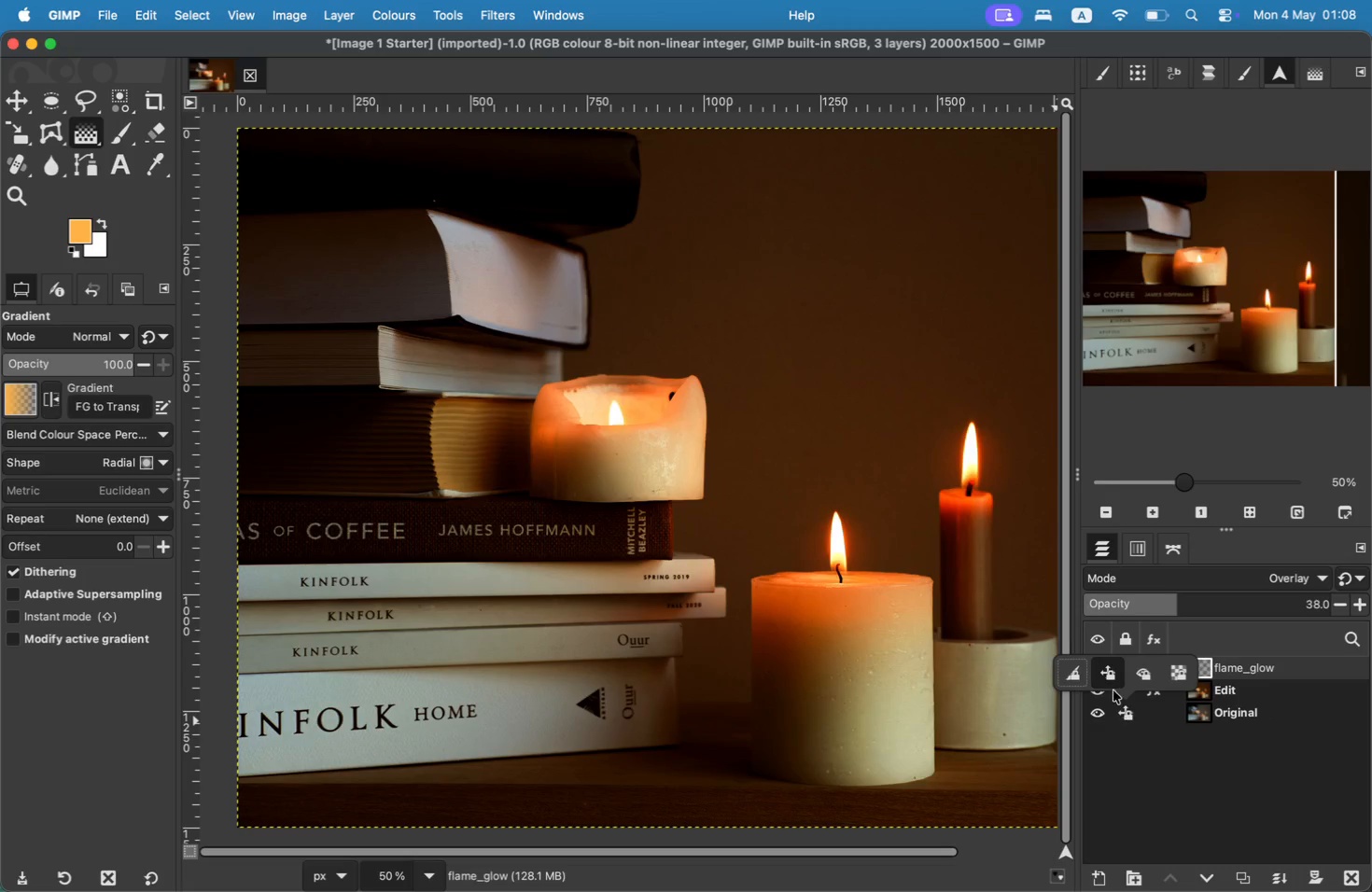 
left_click([1089, 677])
 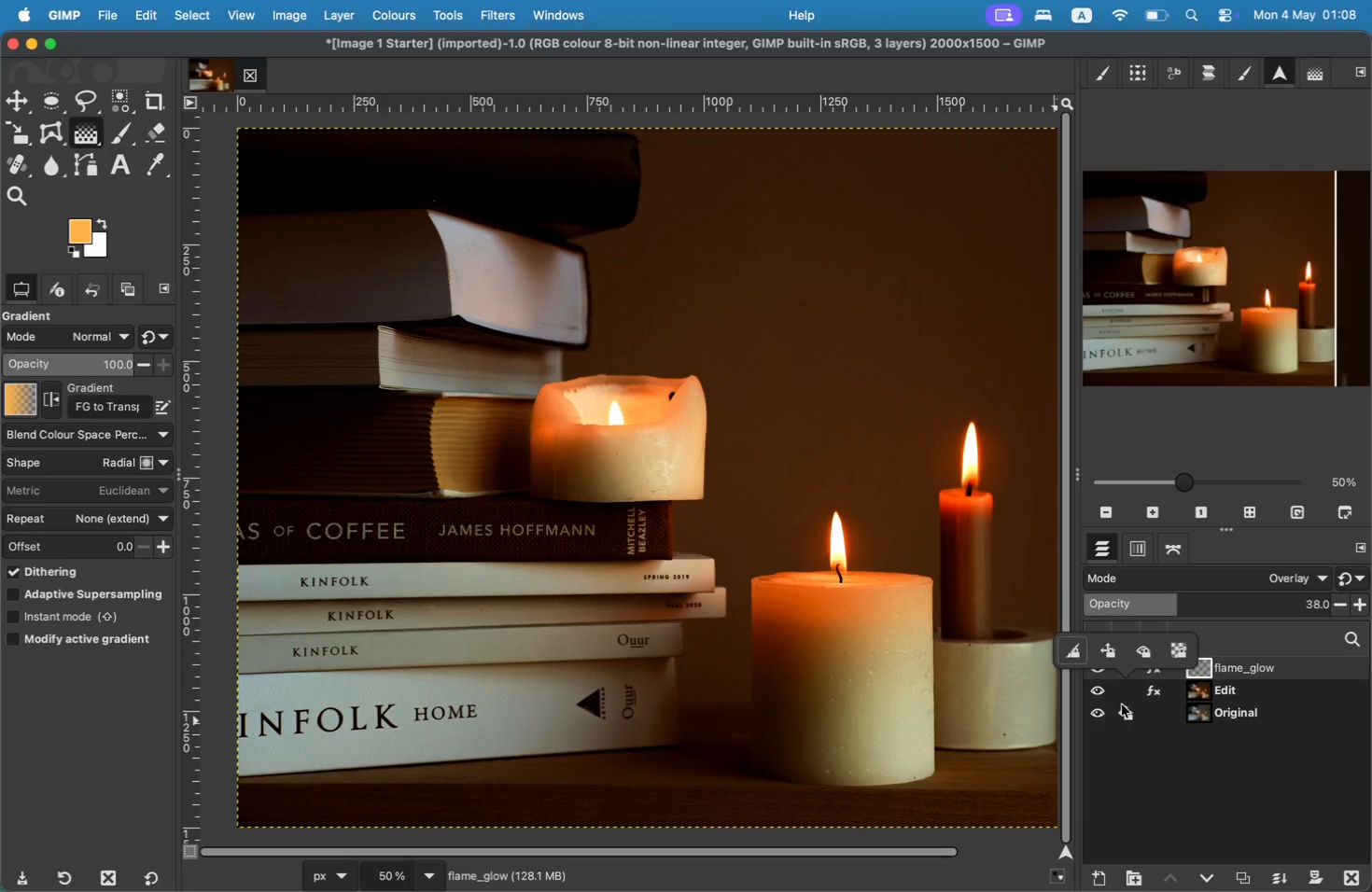 
left_click([1128, 718])
 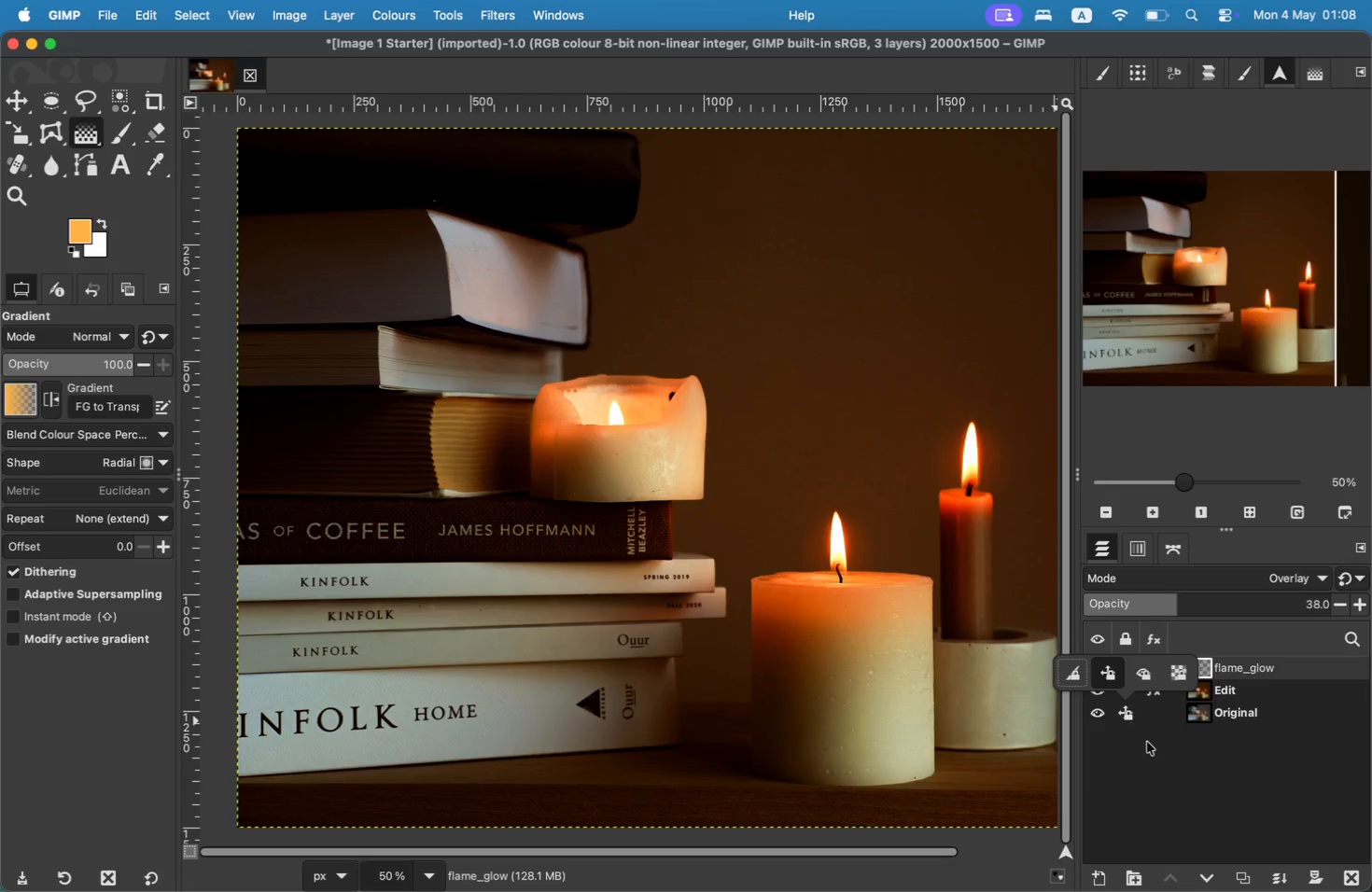 
left_click([1159, 752])
 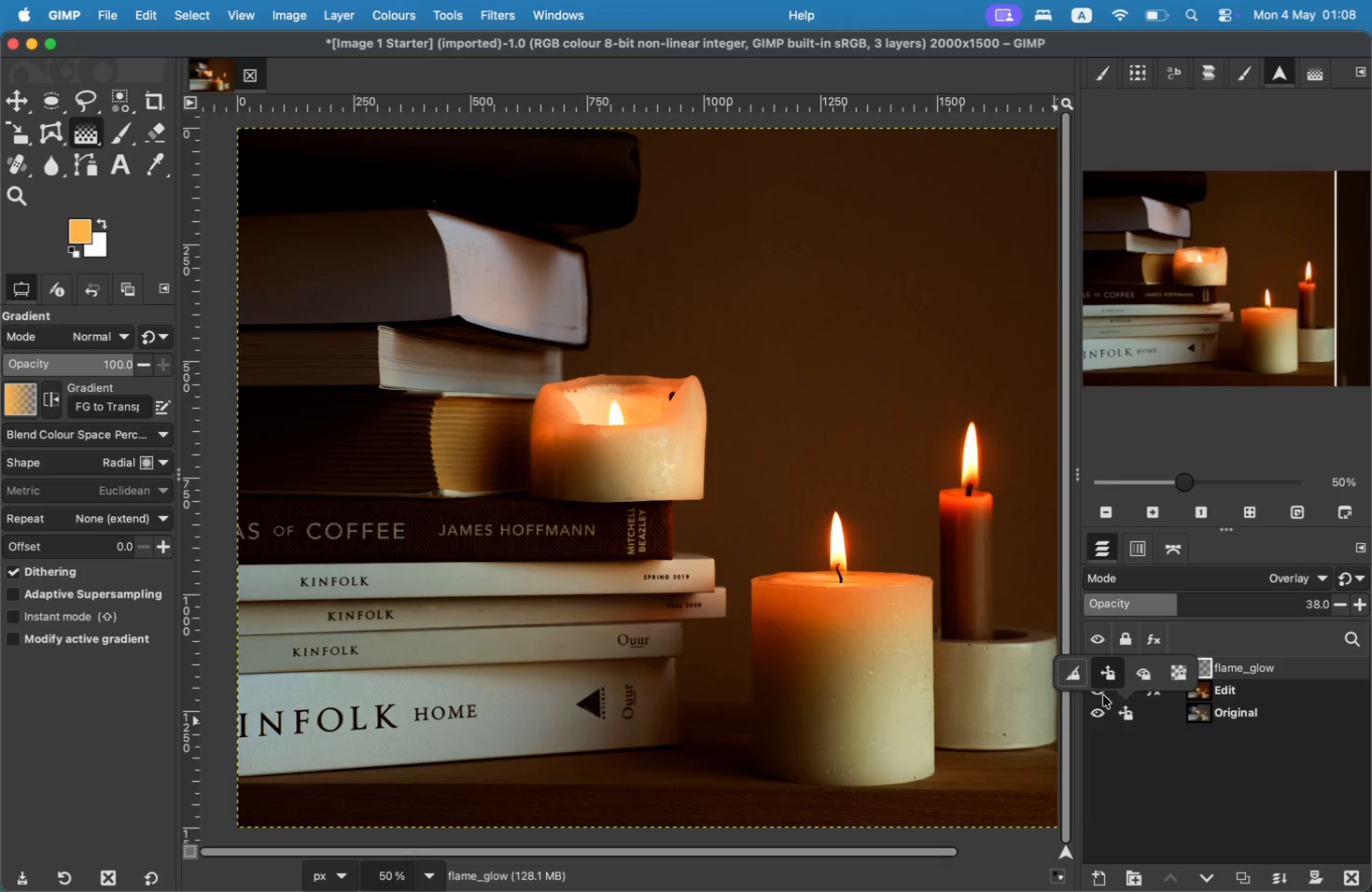 
left_click([1085, 682])
 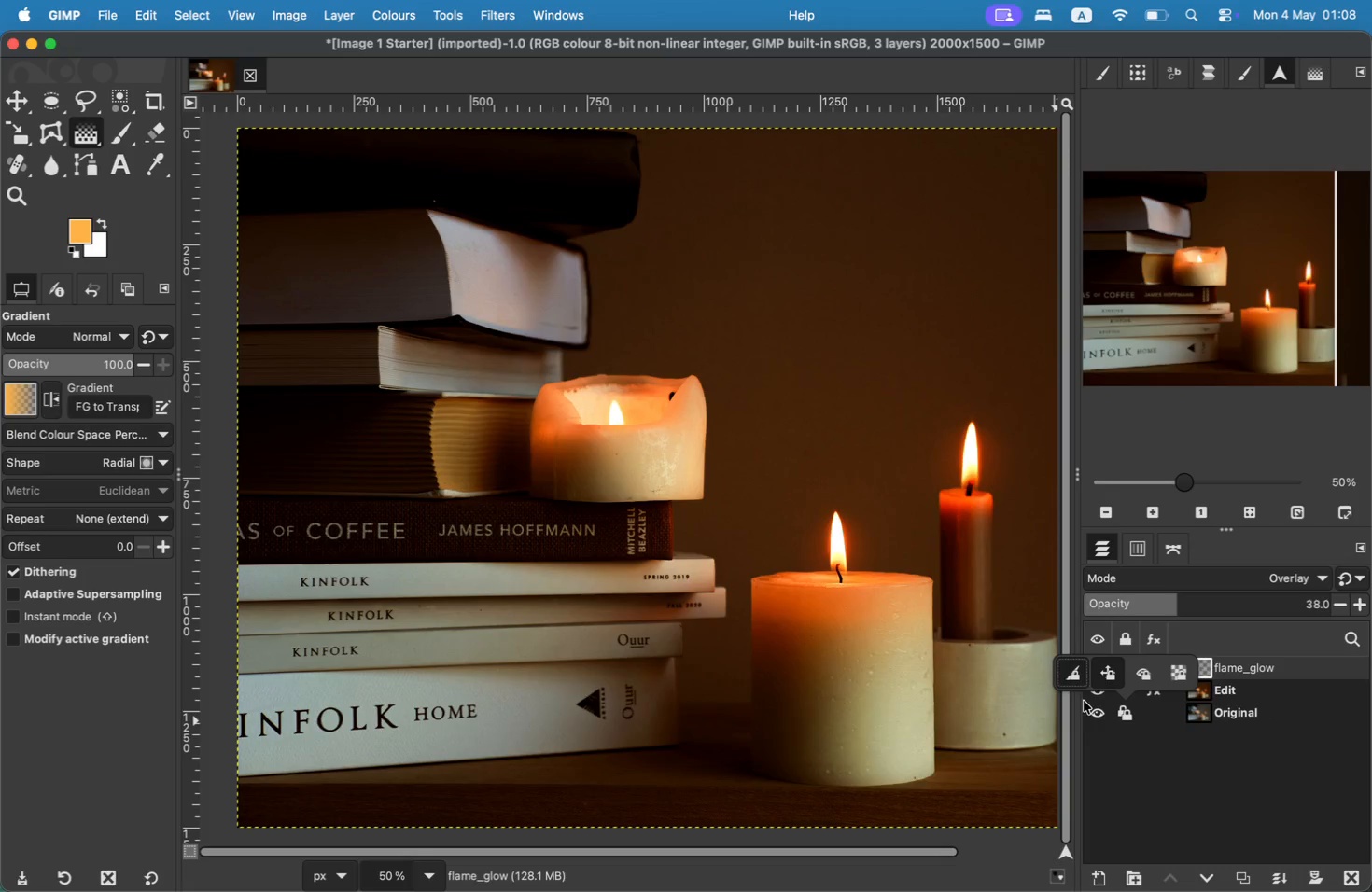 
left_click([1147, 783])
 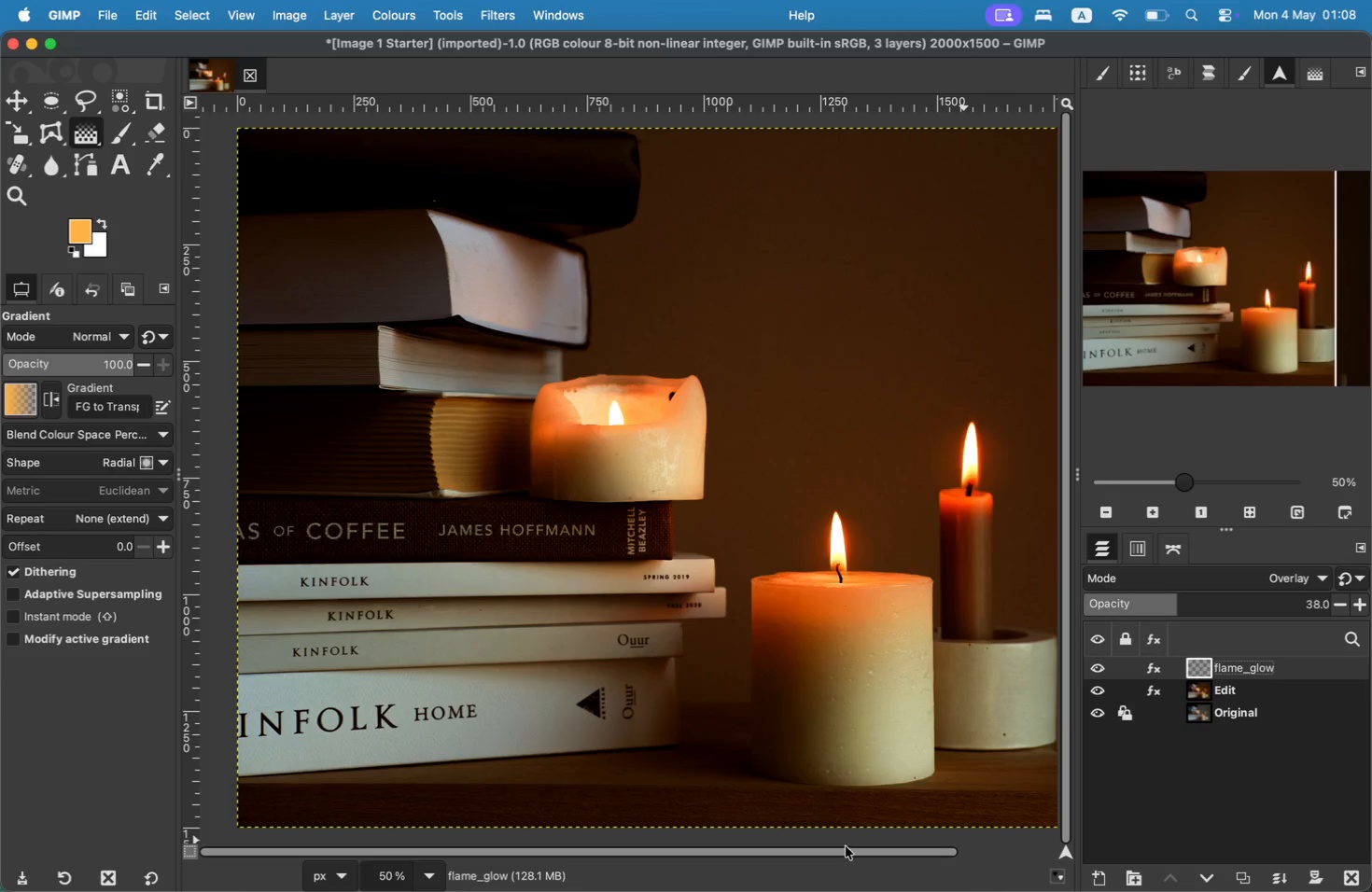 
wait(10.13)
 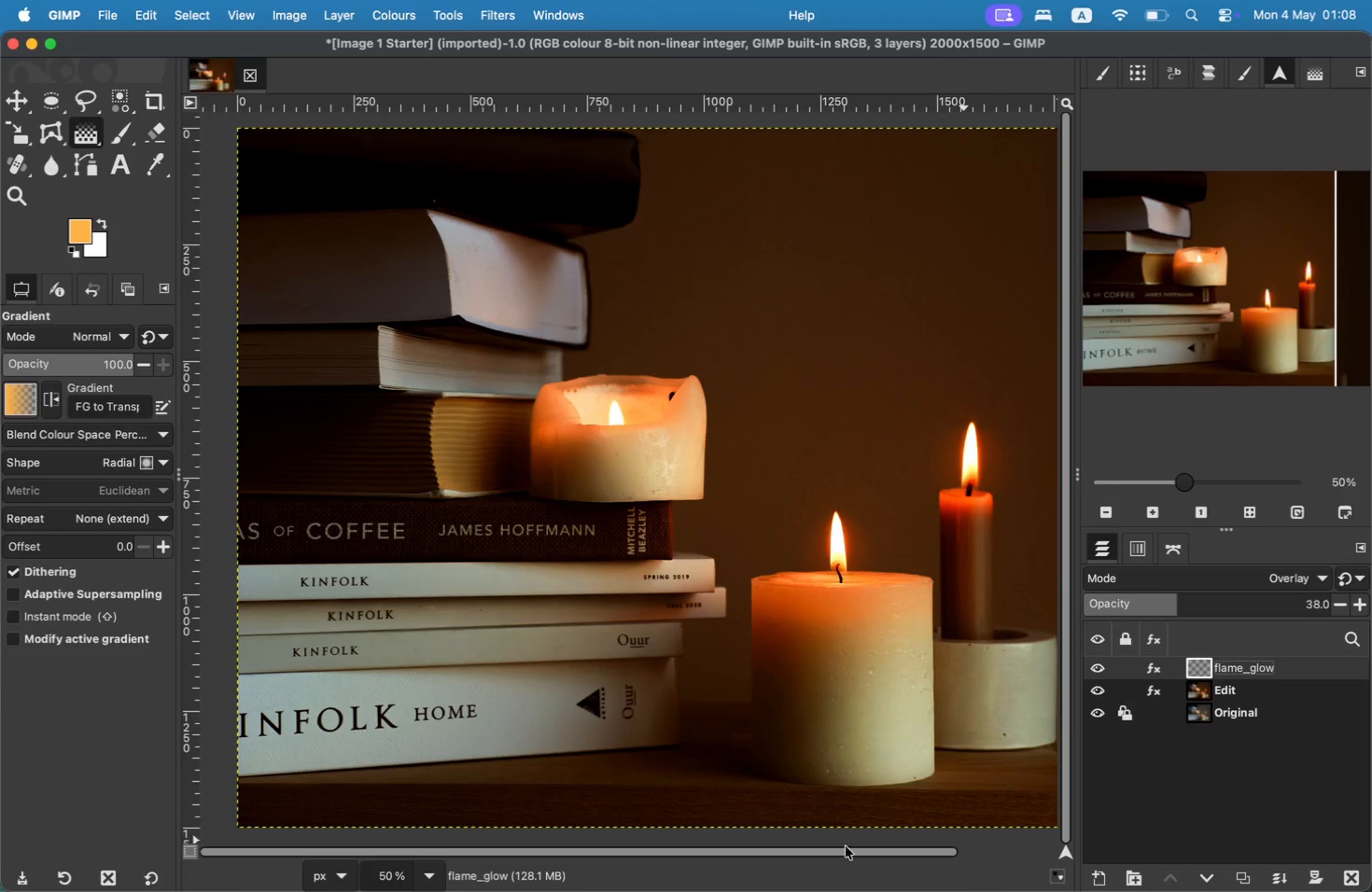 
mouse_move([1075, 853])
 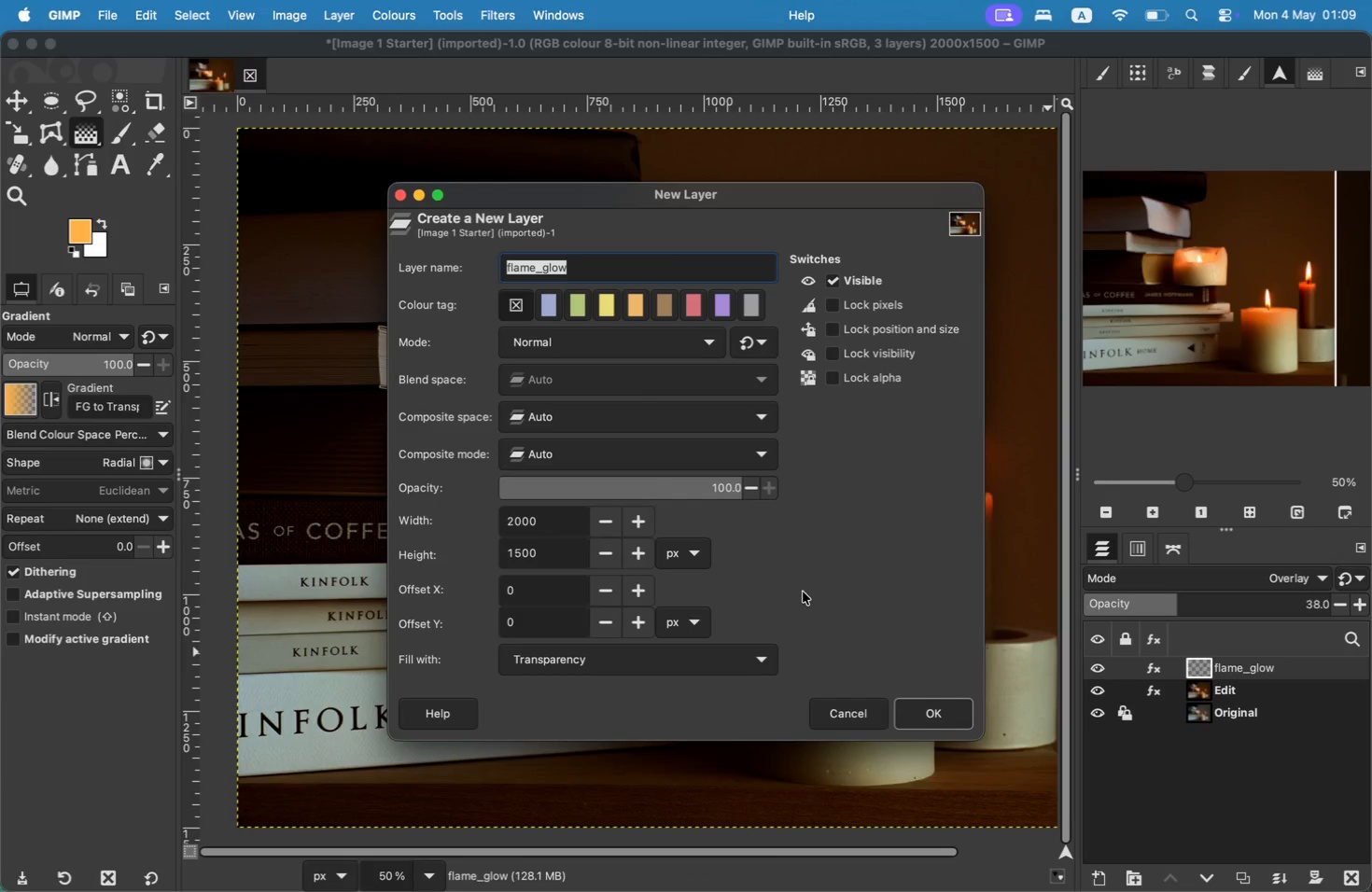 
type(dark layer)
 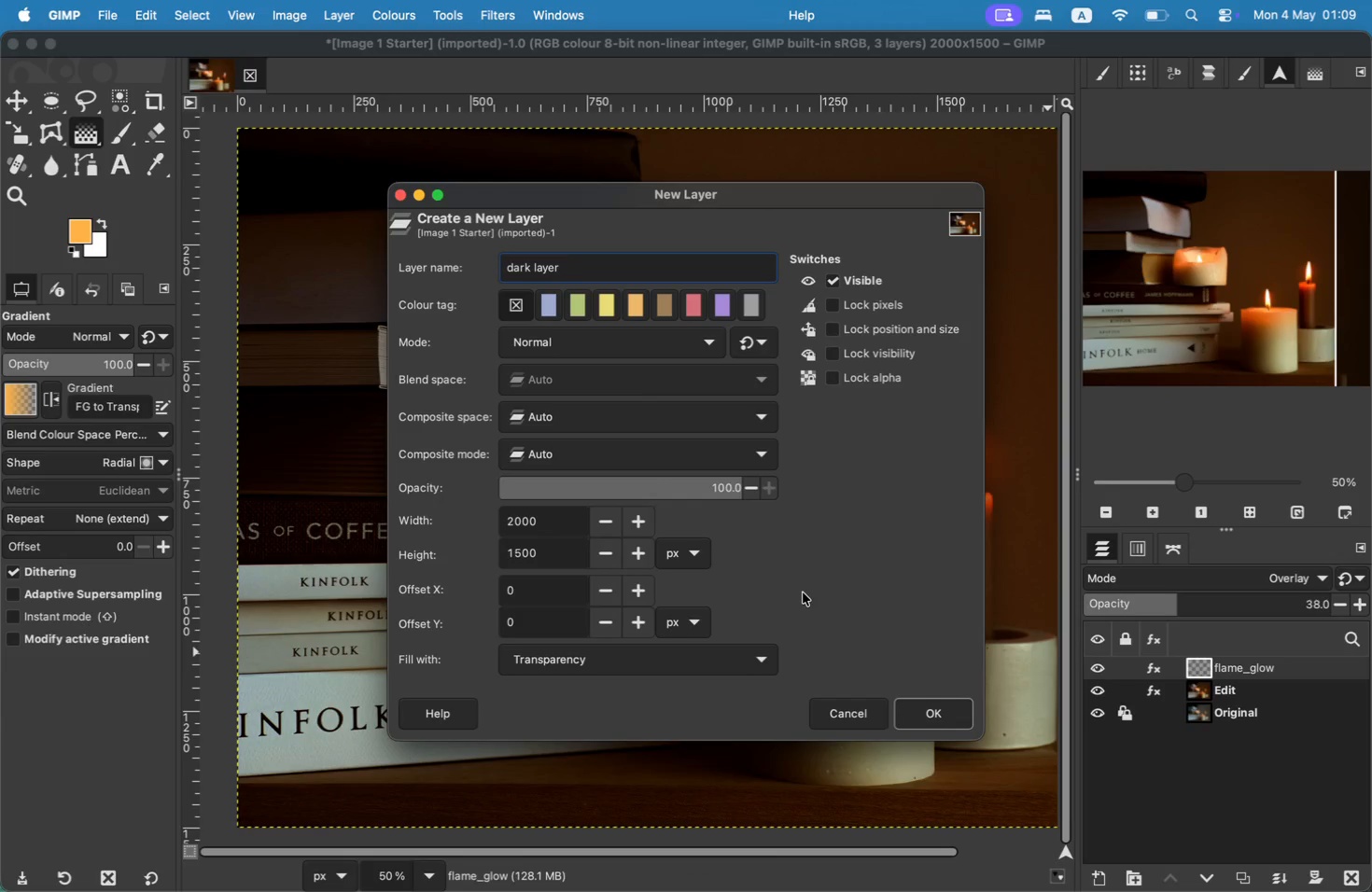 
left_click([945, 704])
 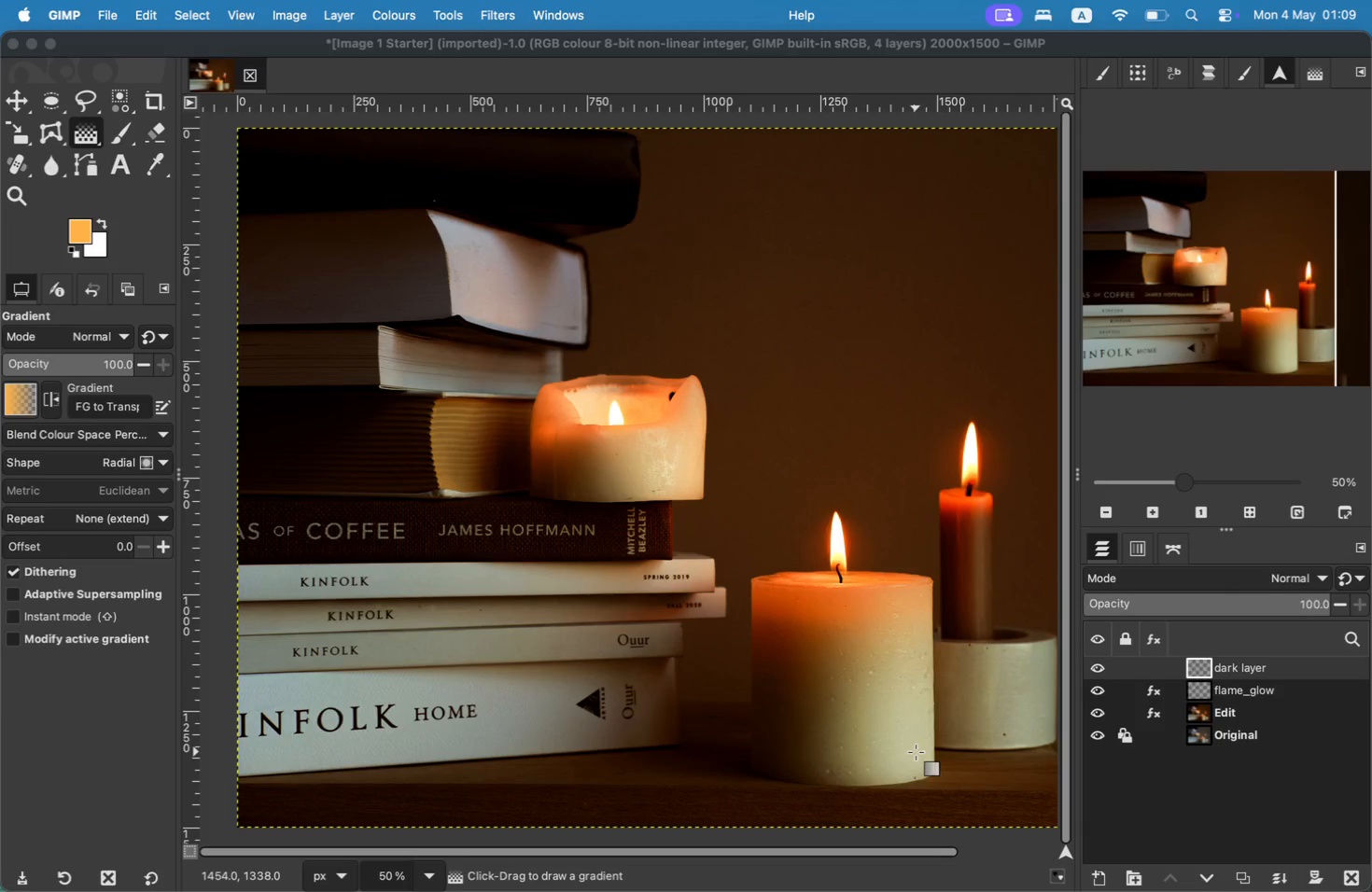 
wait(6.36)
 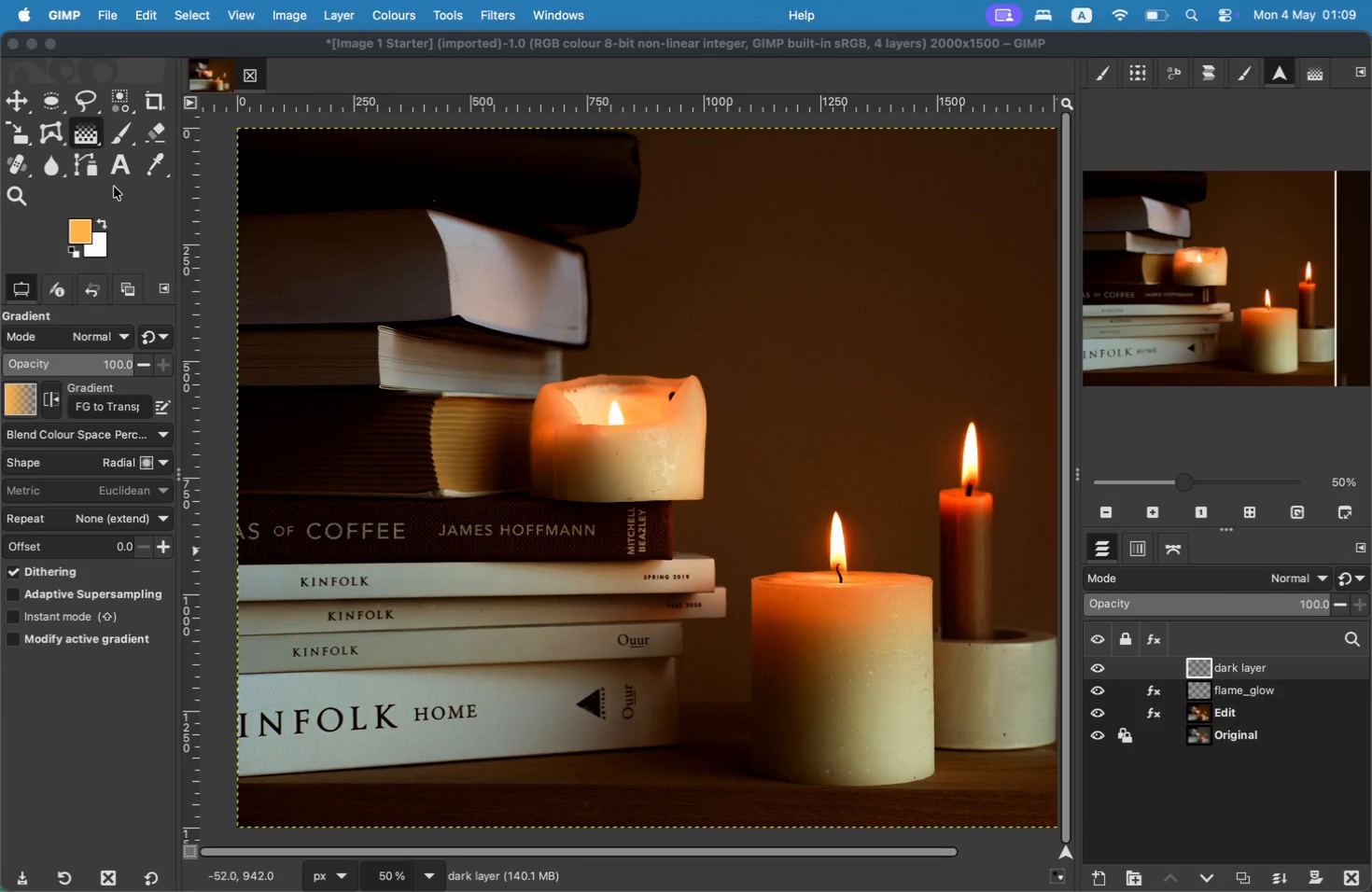 
key(Shift+B)
 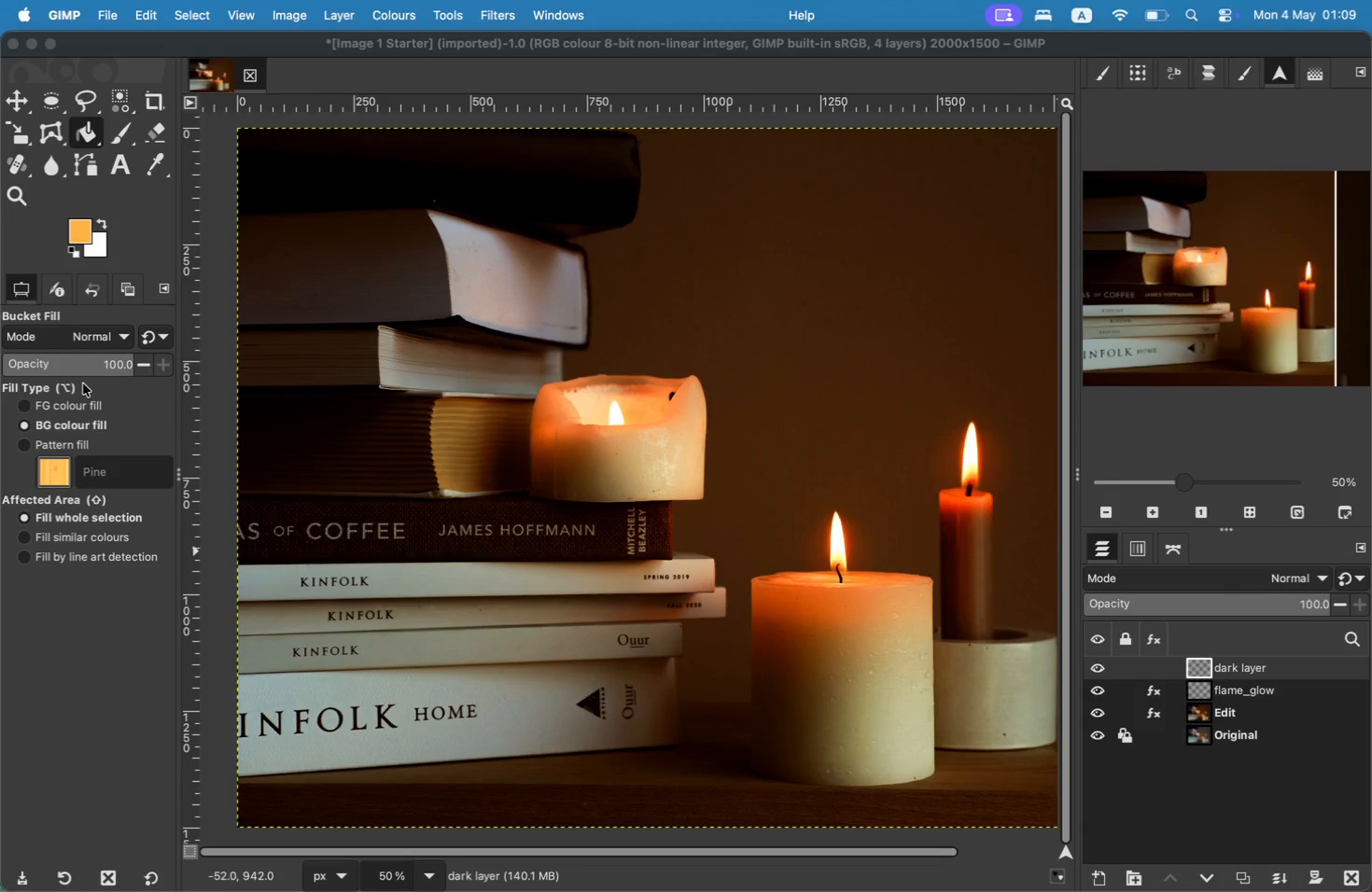 
left_click([99, 253])
 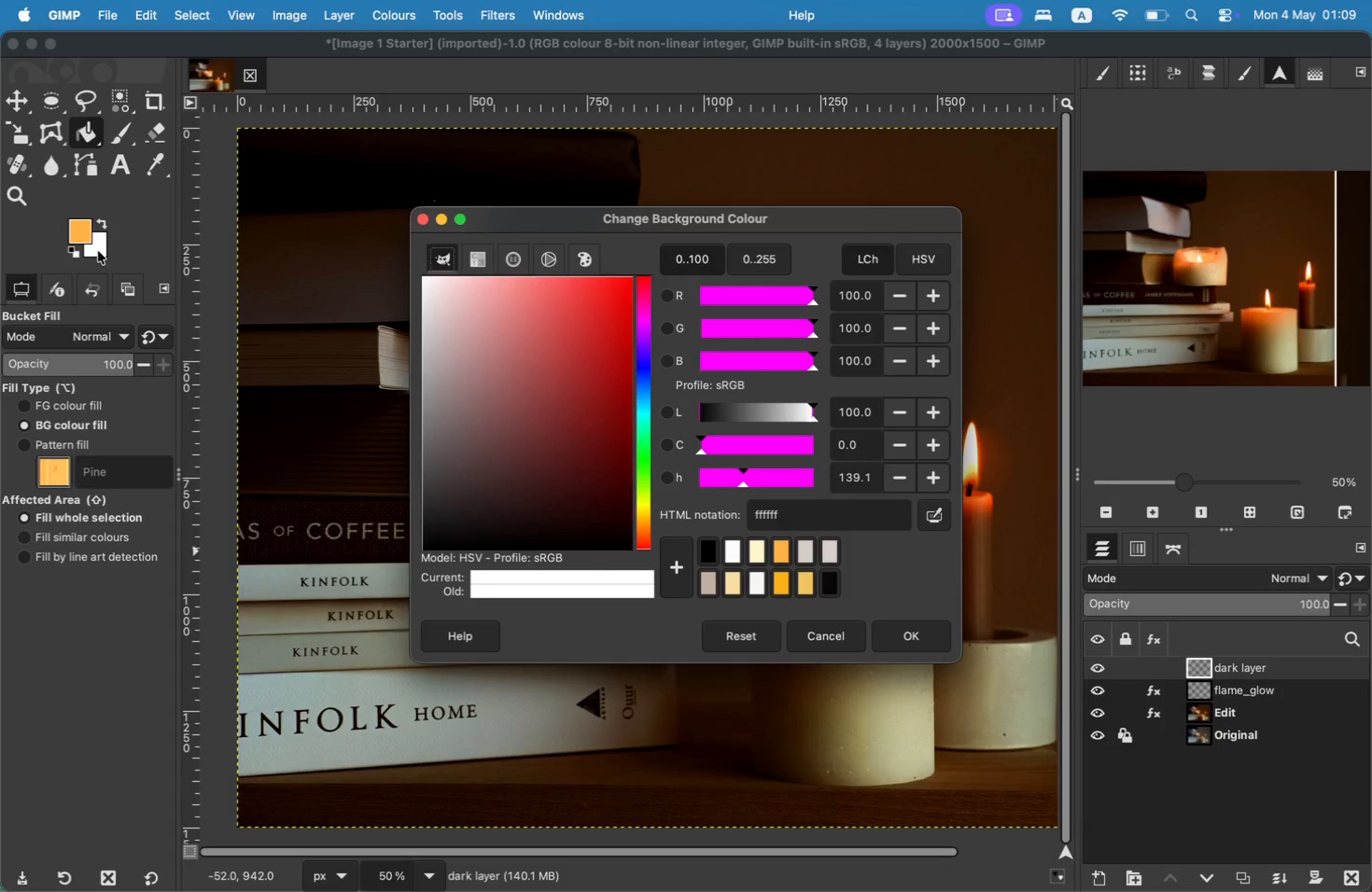 
left_click_drag(start_coordinate=[606, 507], to_coordinate=[642, 582])
 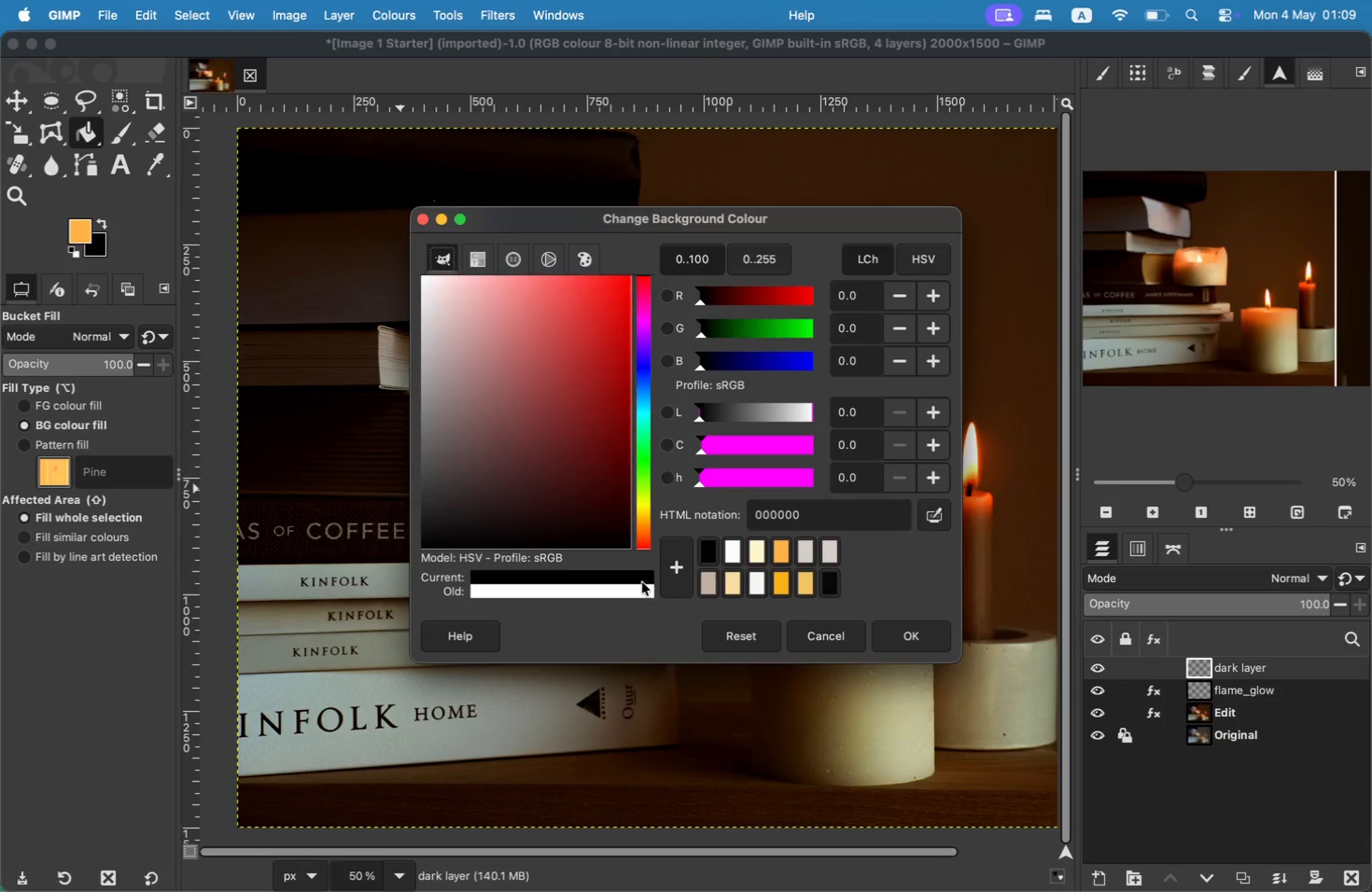 
left_click([918, 652])
 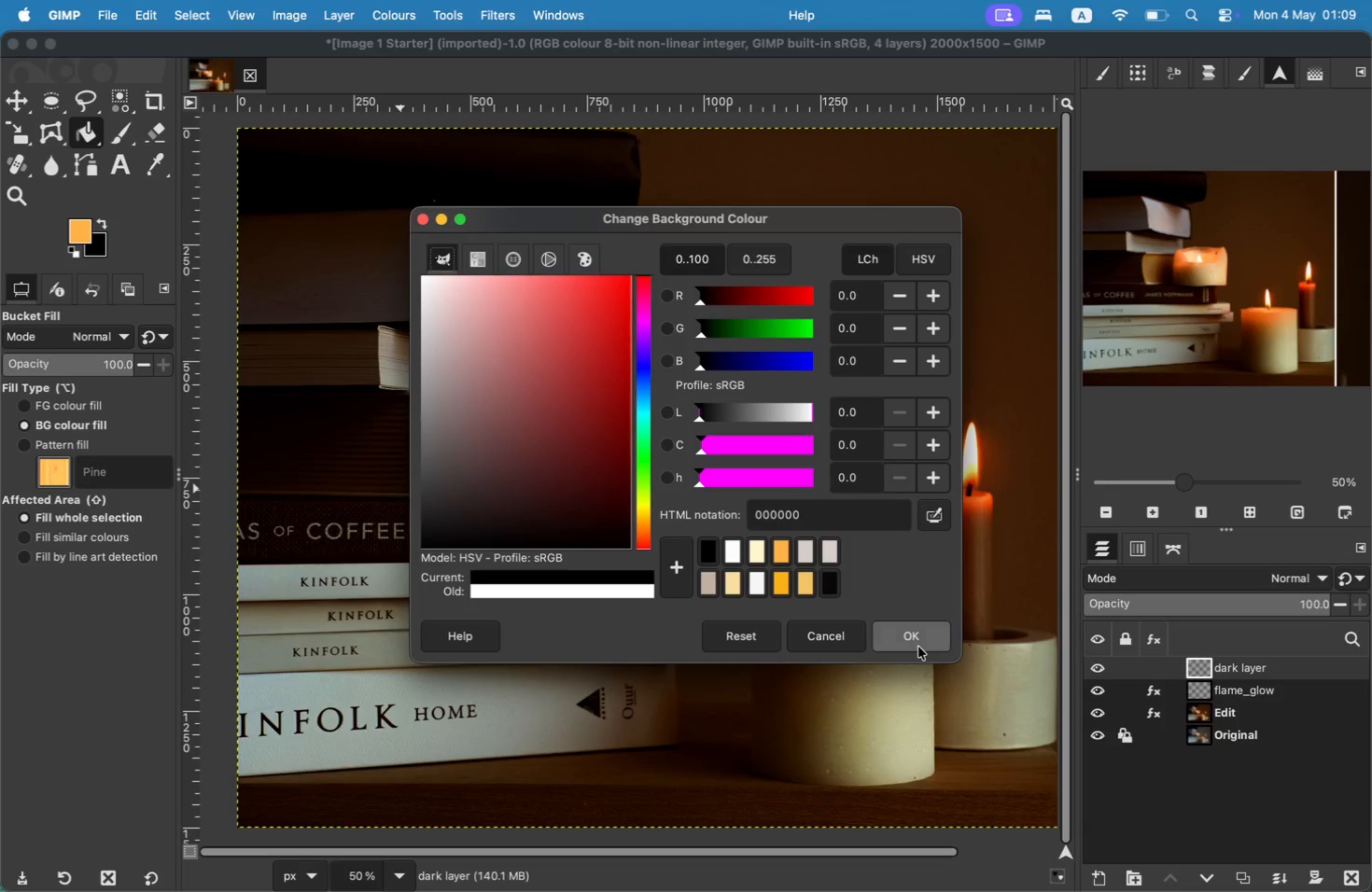 
left_click([918, 647])
 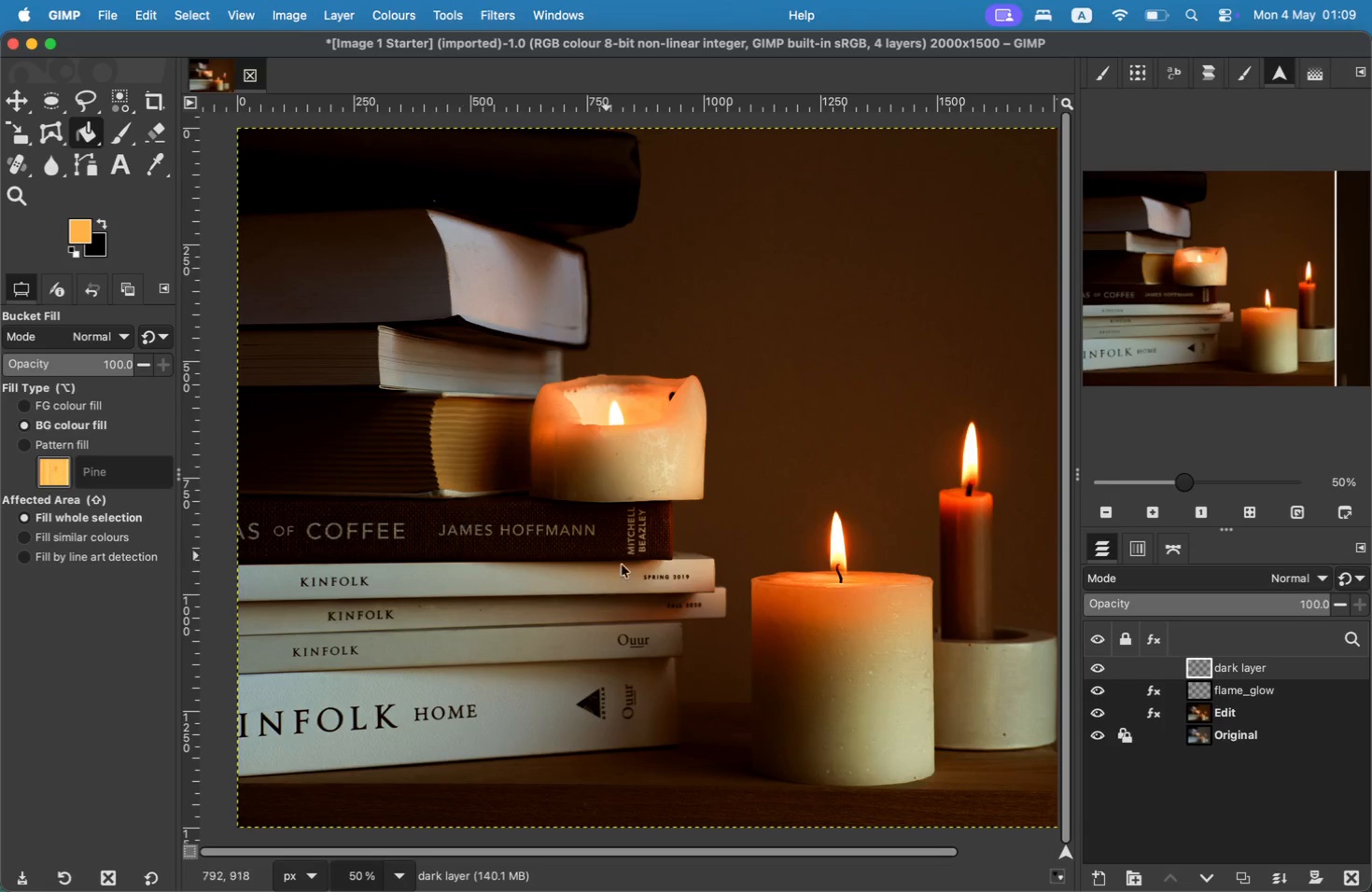 
left_click([535, 509])
 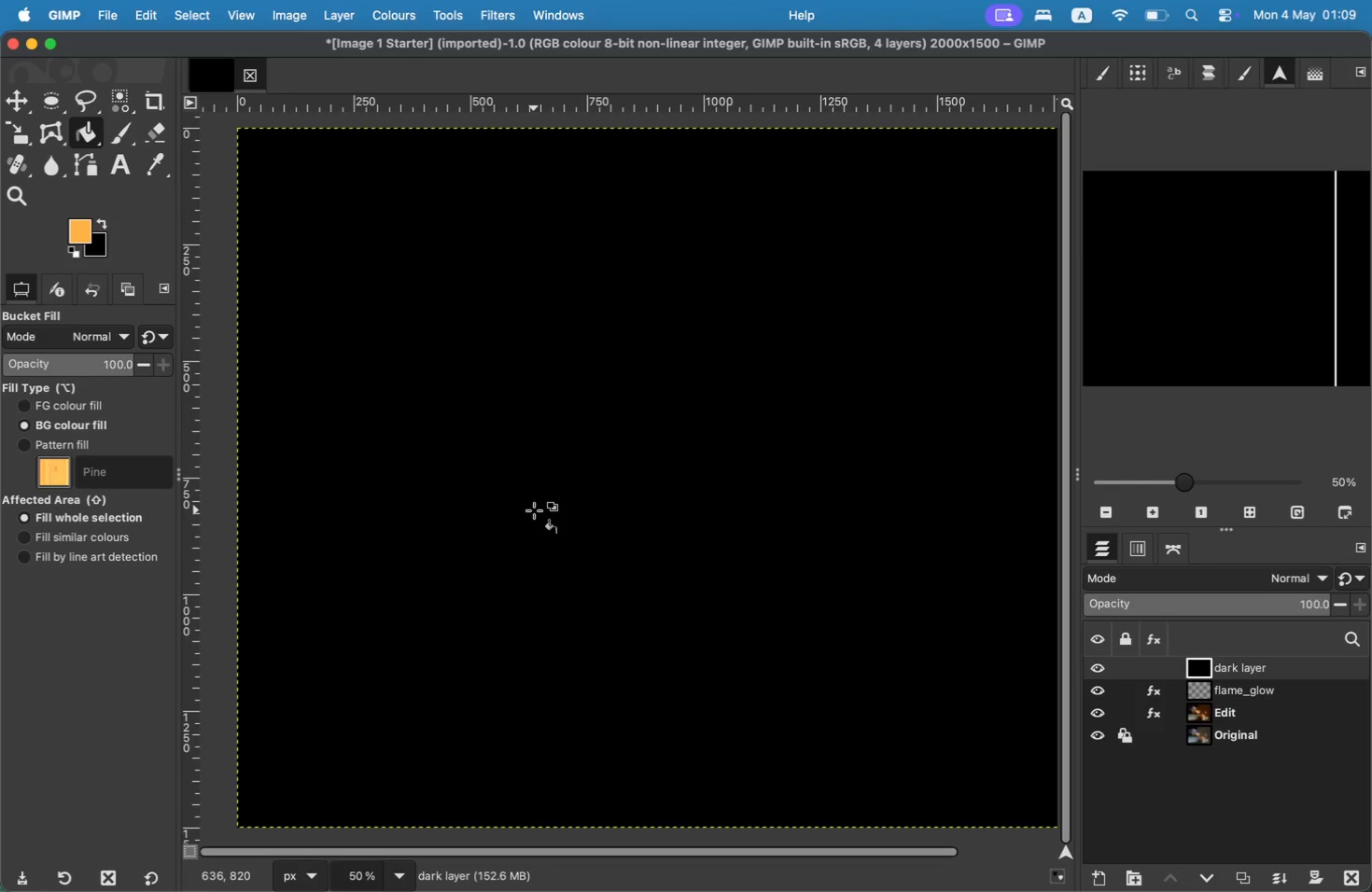 
left_click_drag(start_coordinate=[1245, 604], to_coordinate=[1169, 606])
 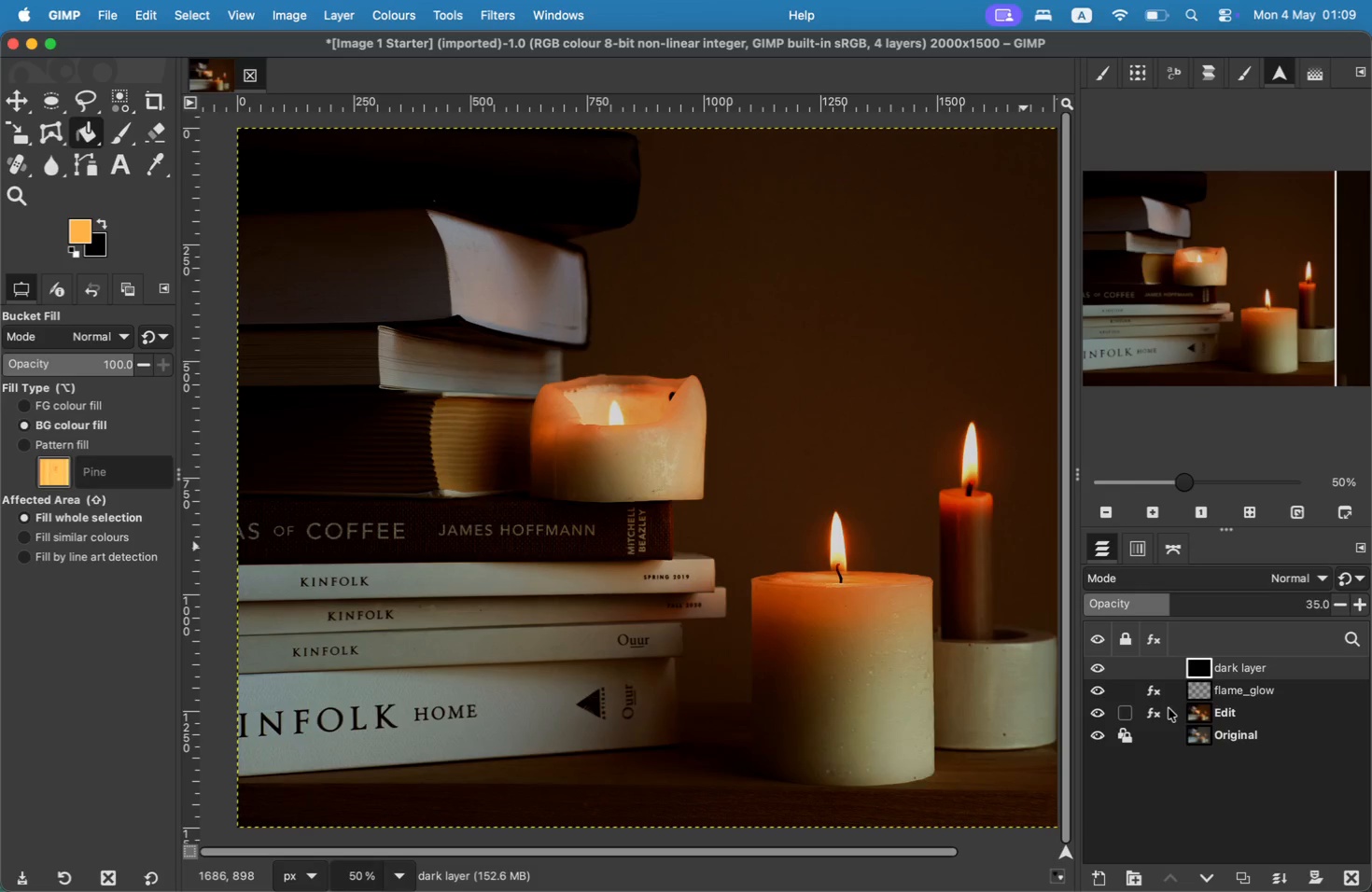 
left_click_drag(start_coordinate=[875, 850], to_coordinate=[930, 857])
 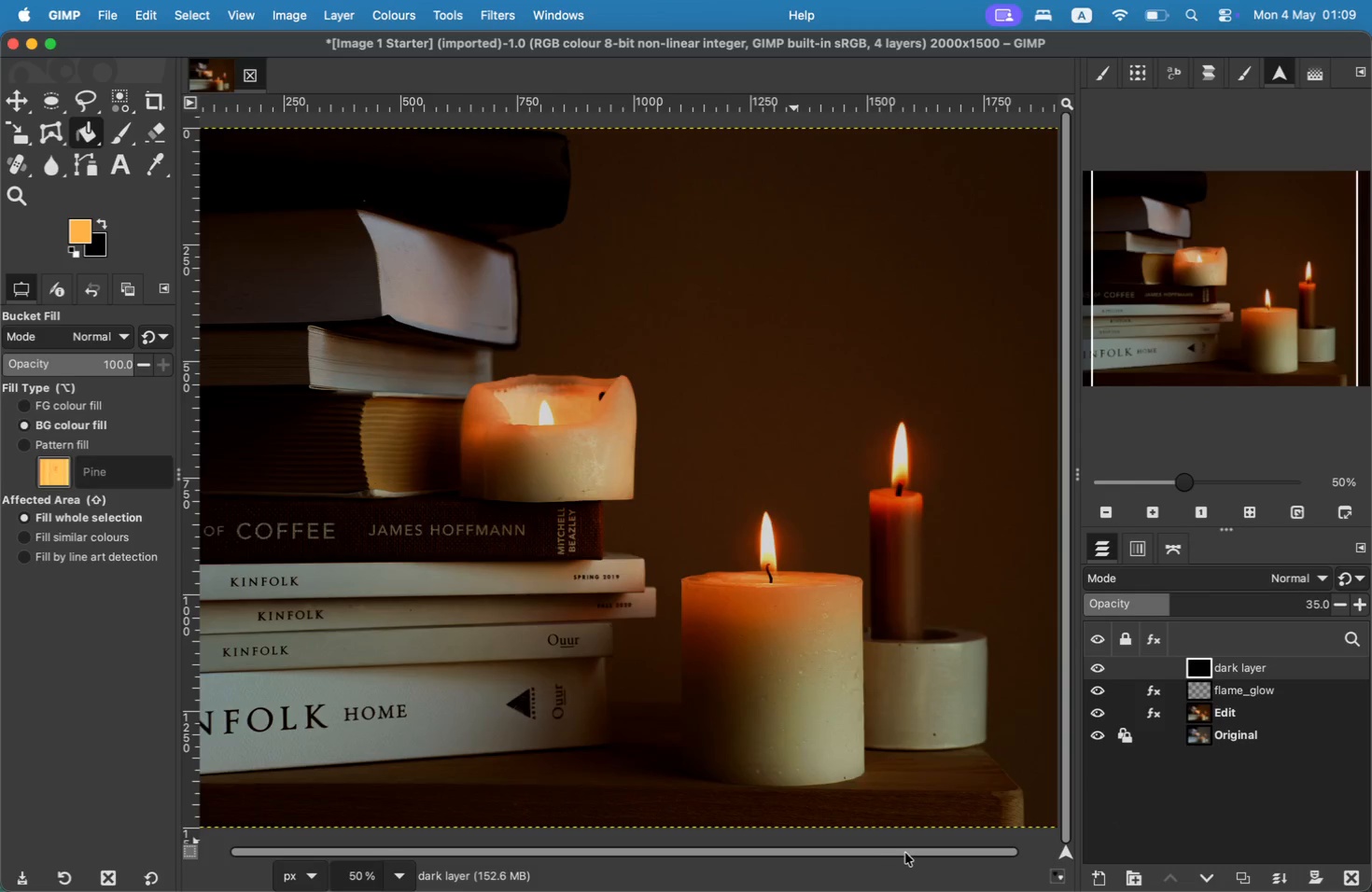 
left_click_drag(start_coordinate=[1239, 373], to_coordinate=[1250, 374])
 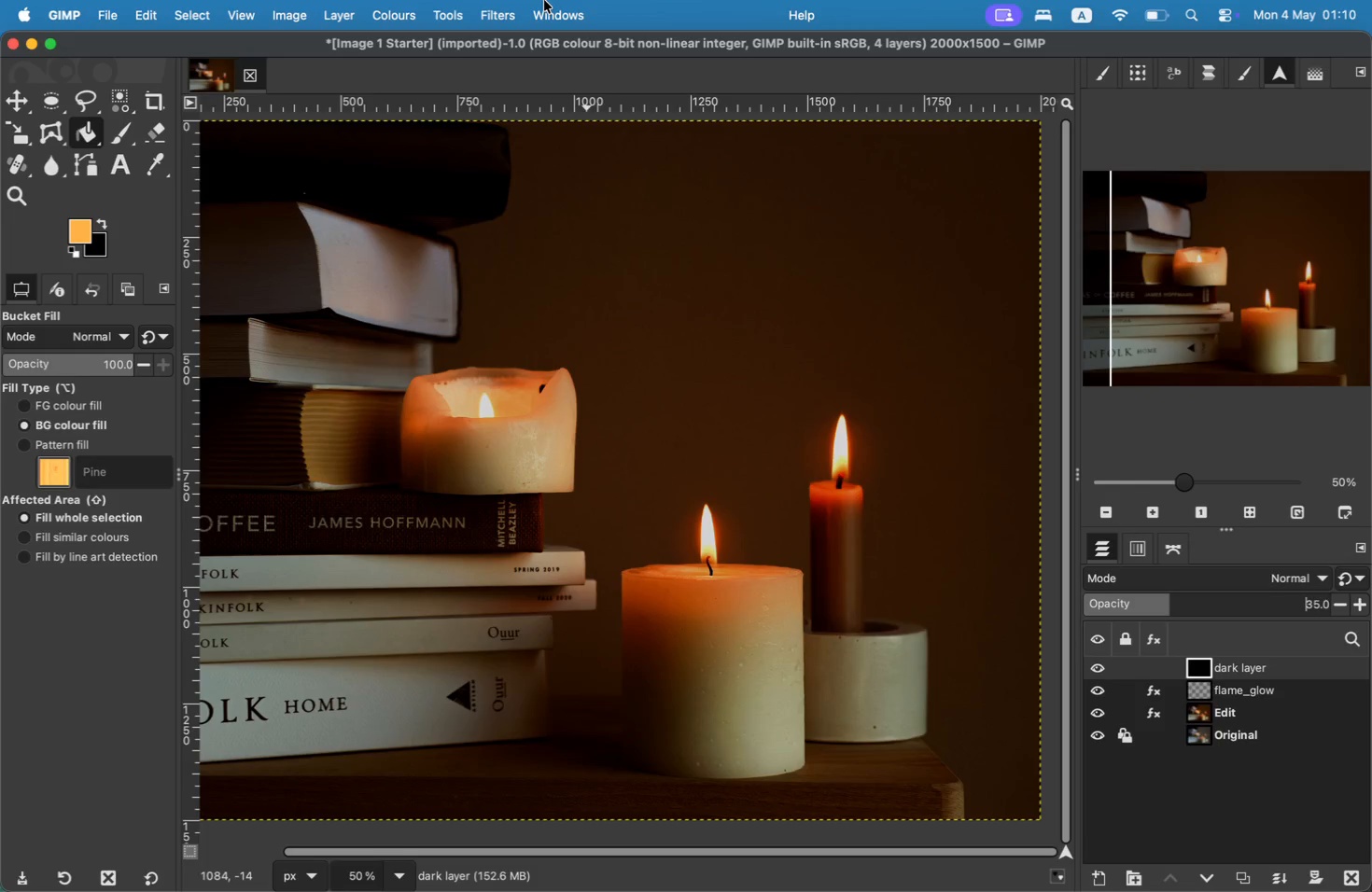 
wait(33.2)
 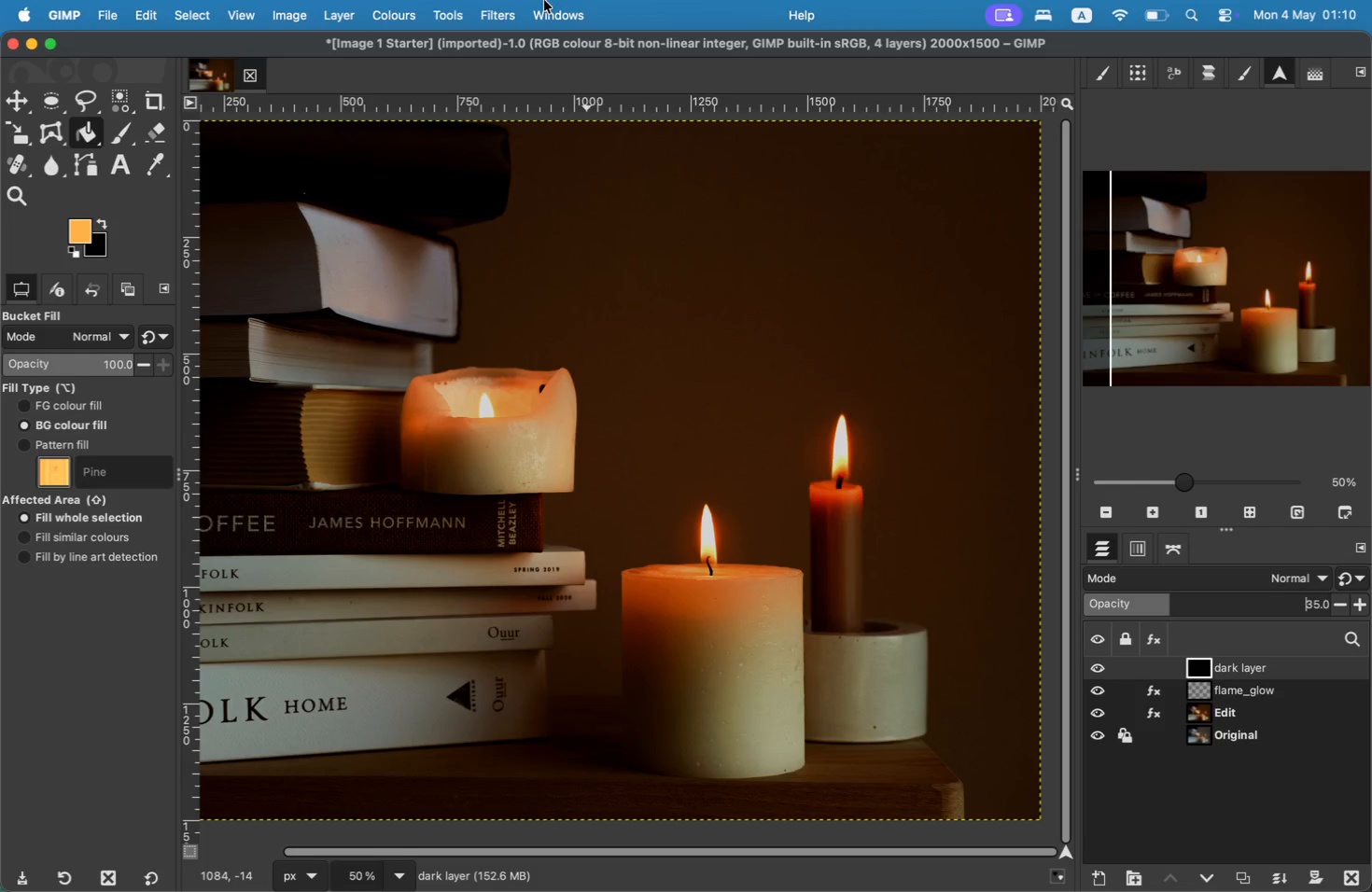 
right_click([1264, 676])
 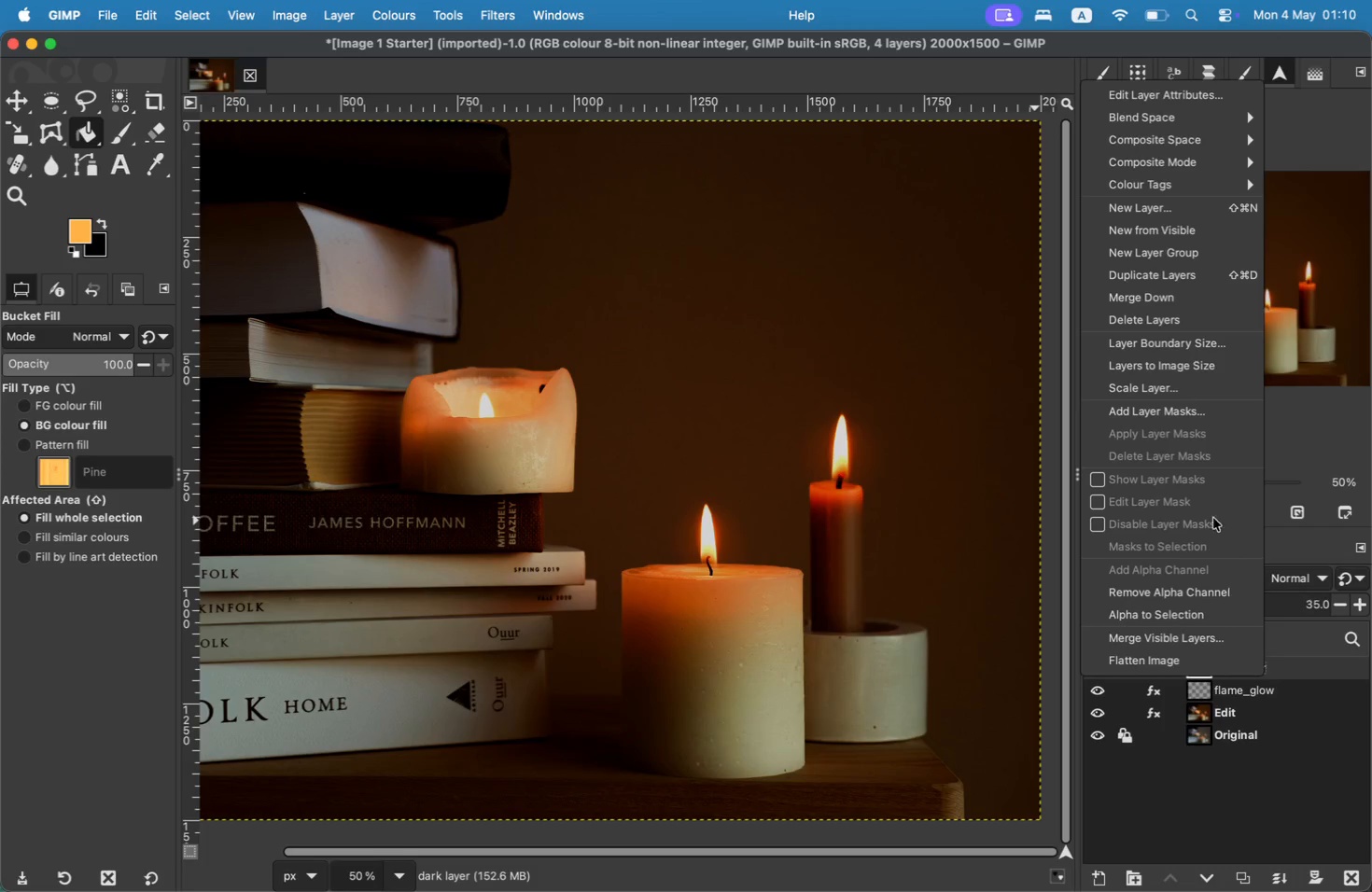 
mouse_move([1150, 319])
 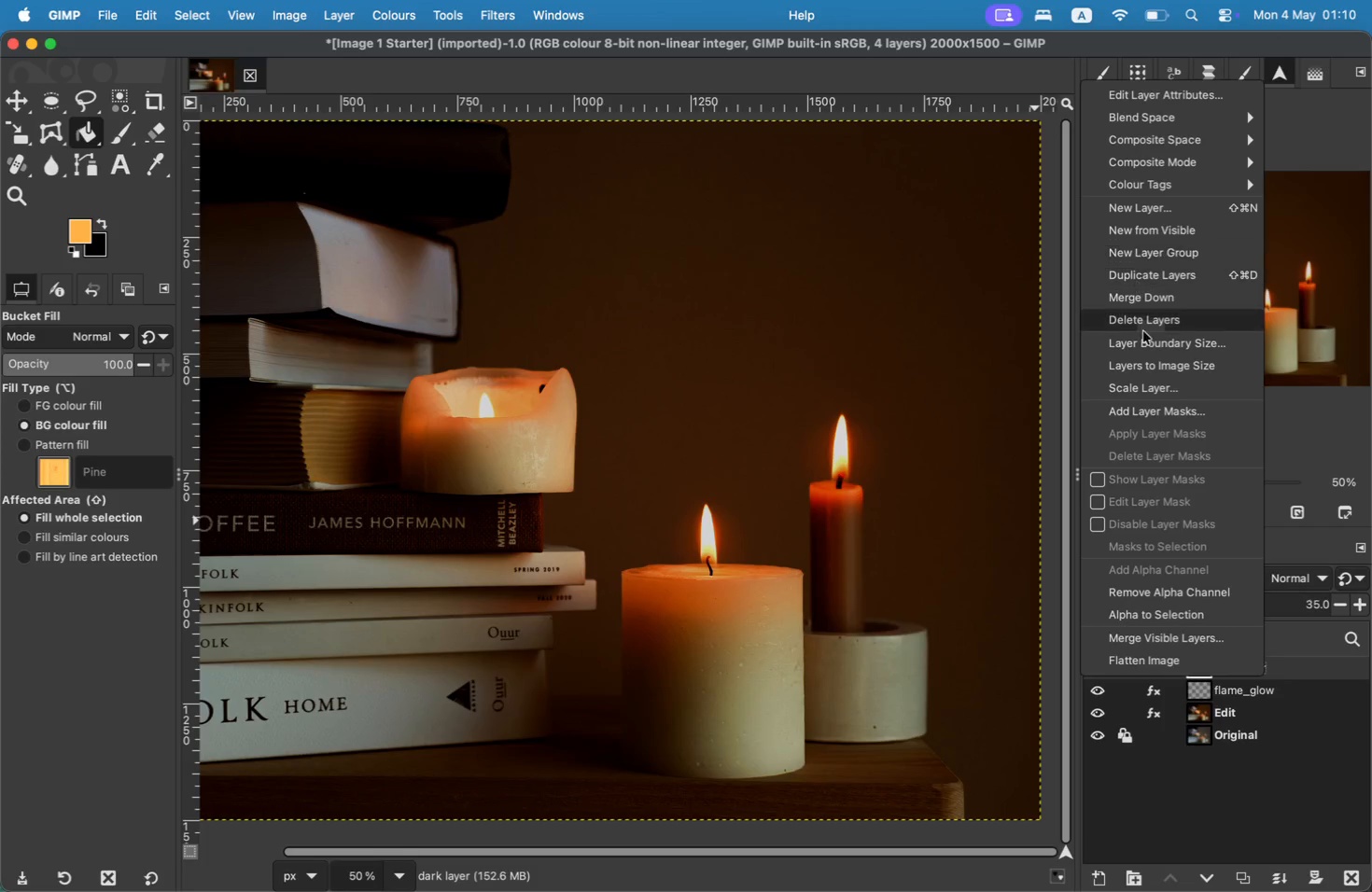 
left_click([1155, 410])
 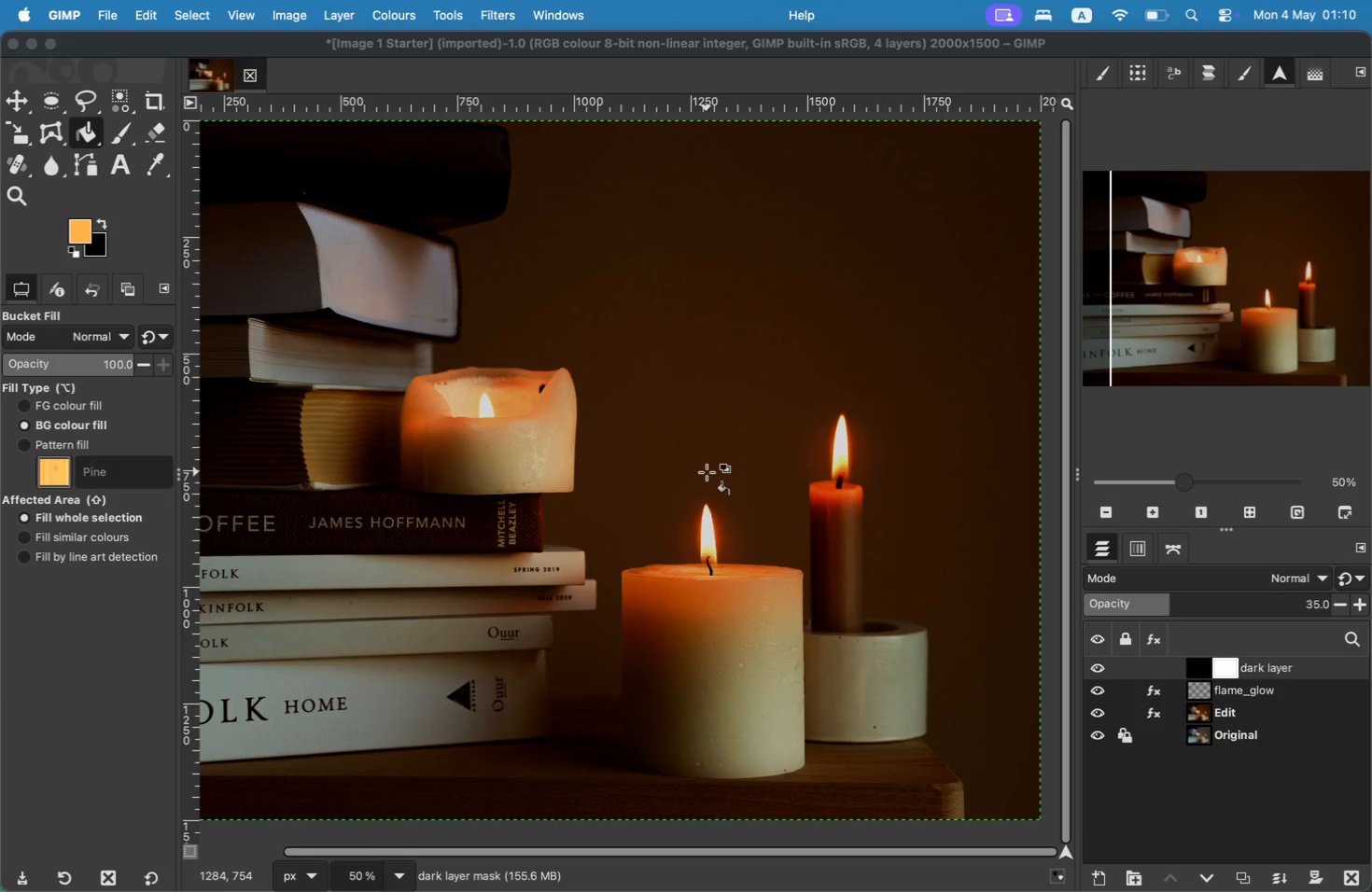 
wait(8.82)
 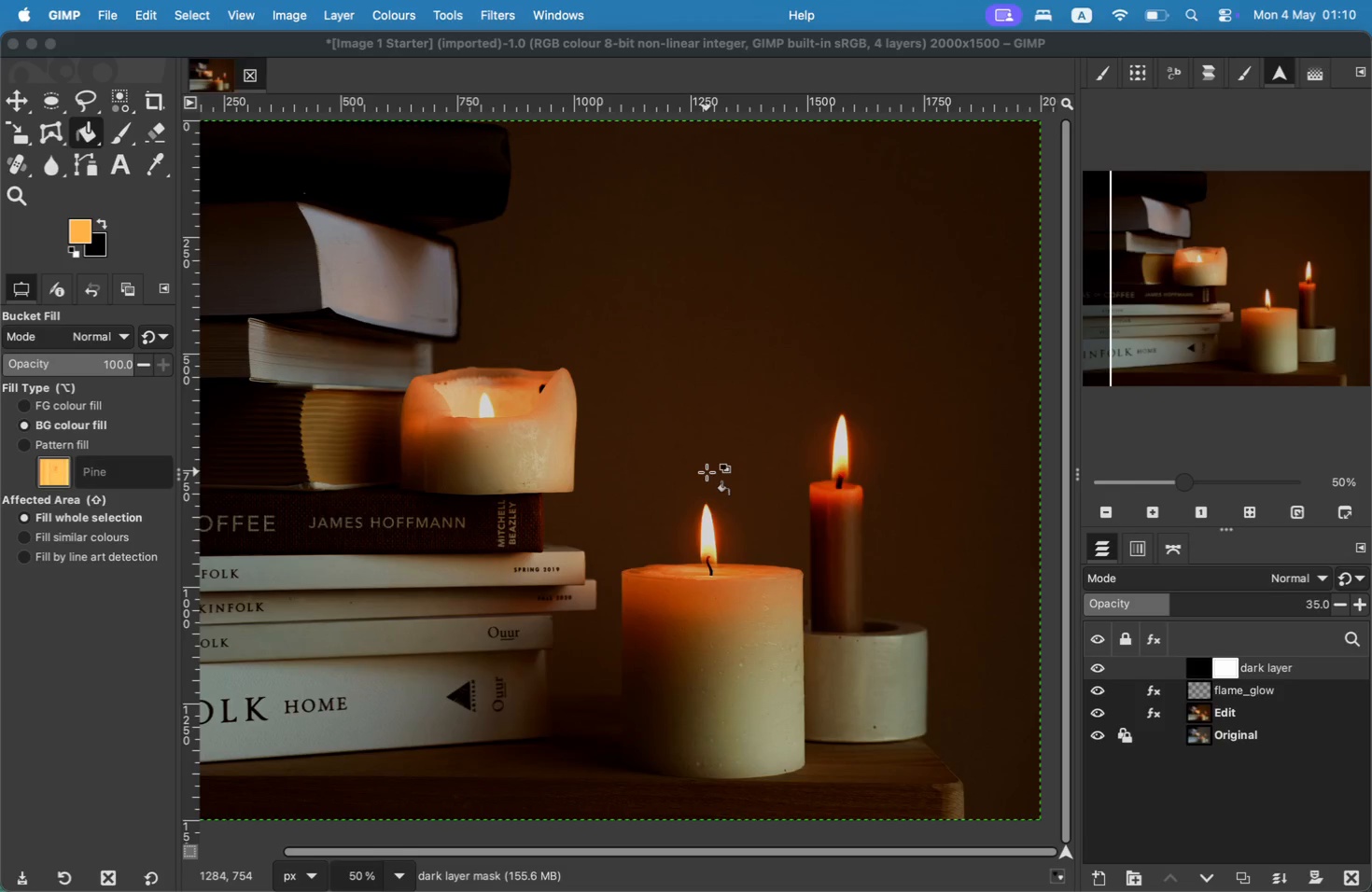 
left_click([1256, 590])
 